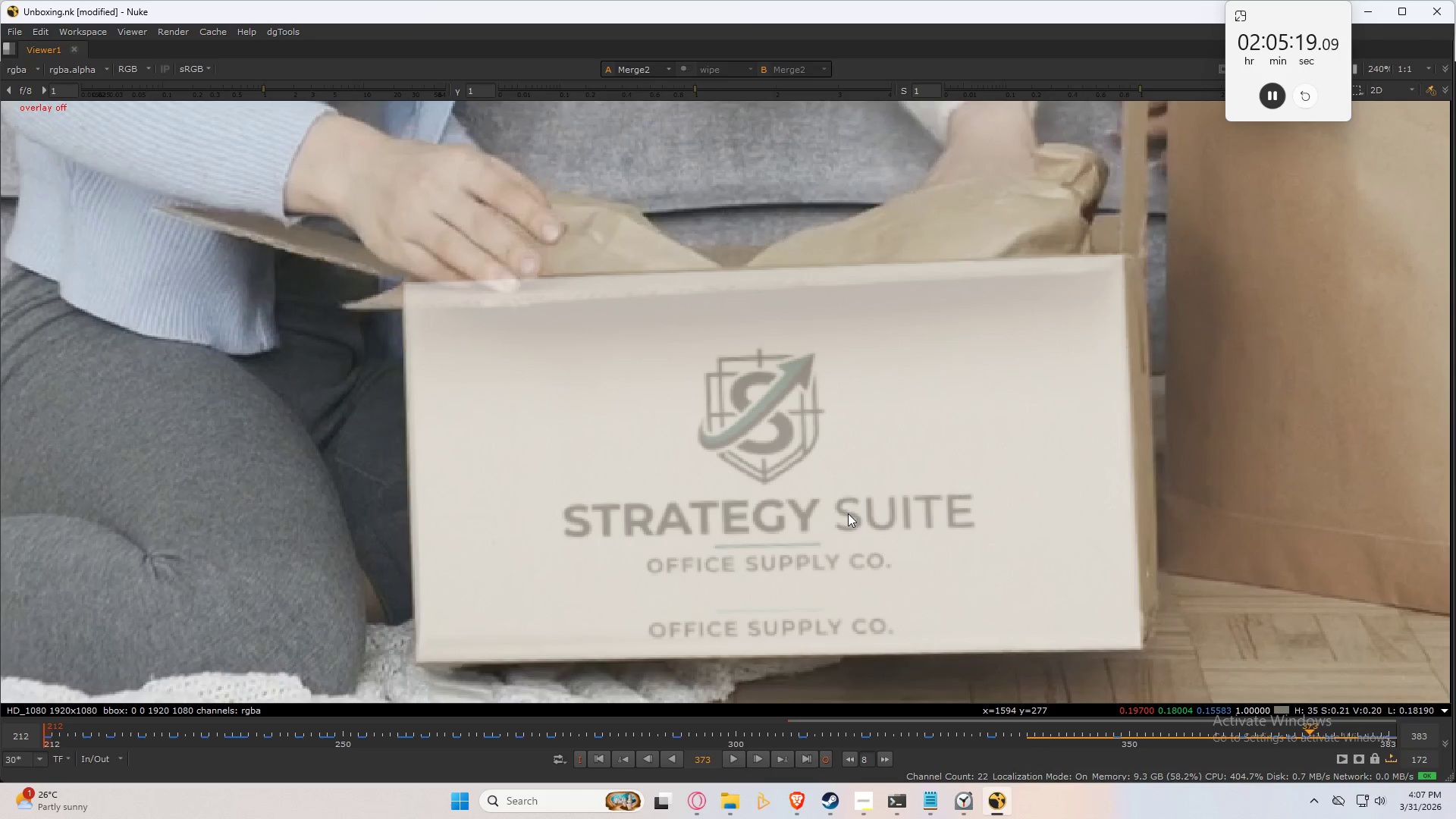 
key(Space)
 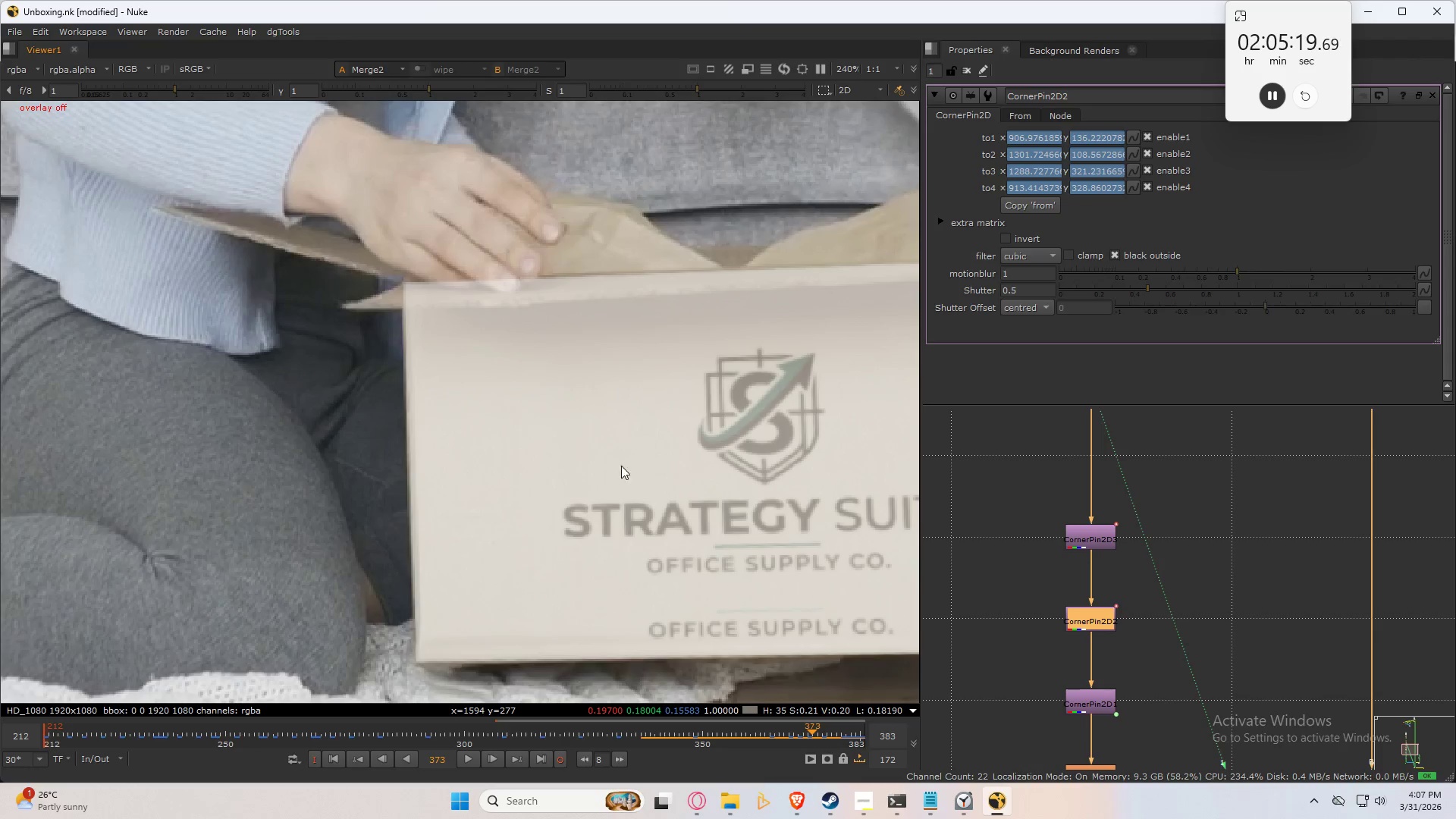 
left_click([610, 431])
 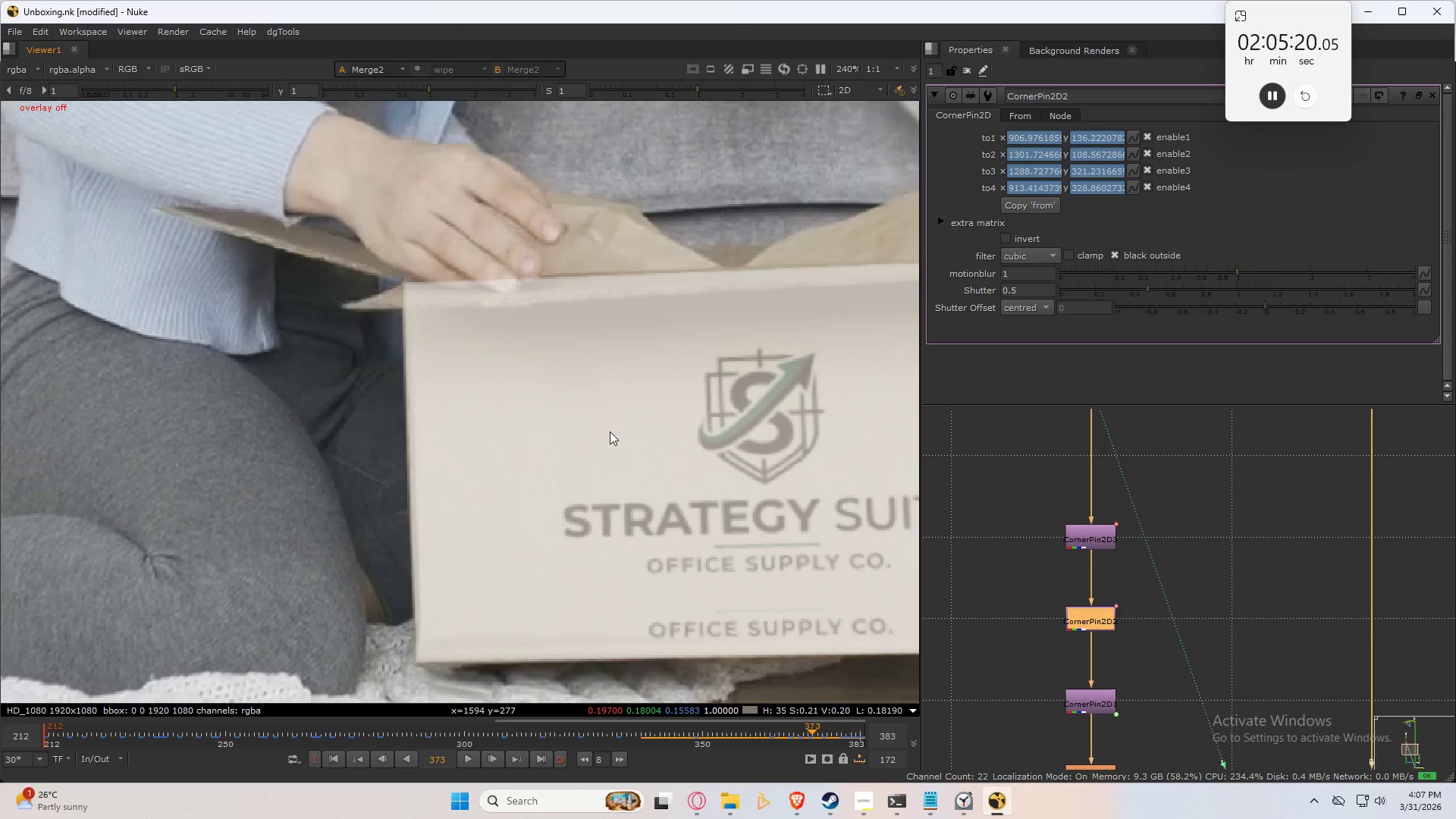 
key(Control+ControlLeft)
 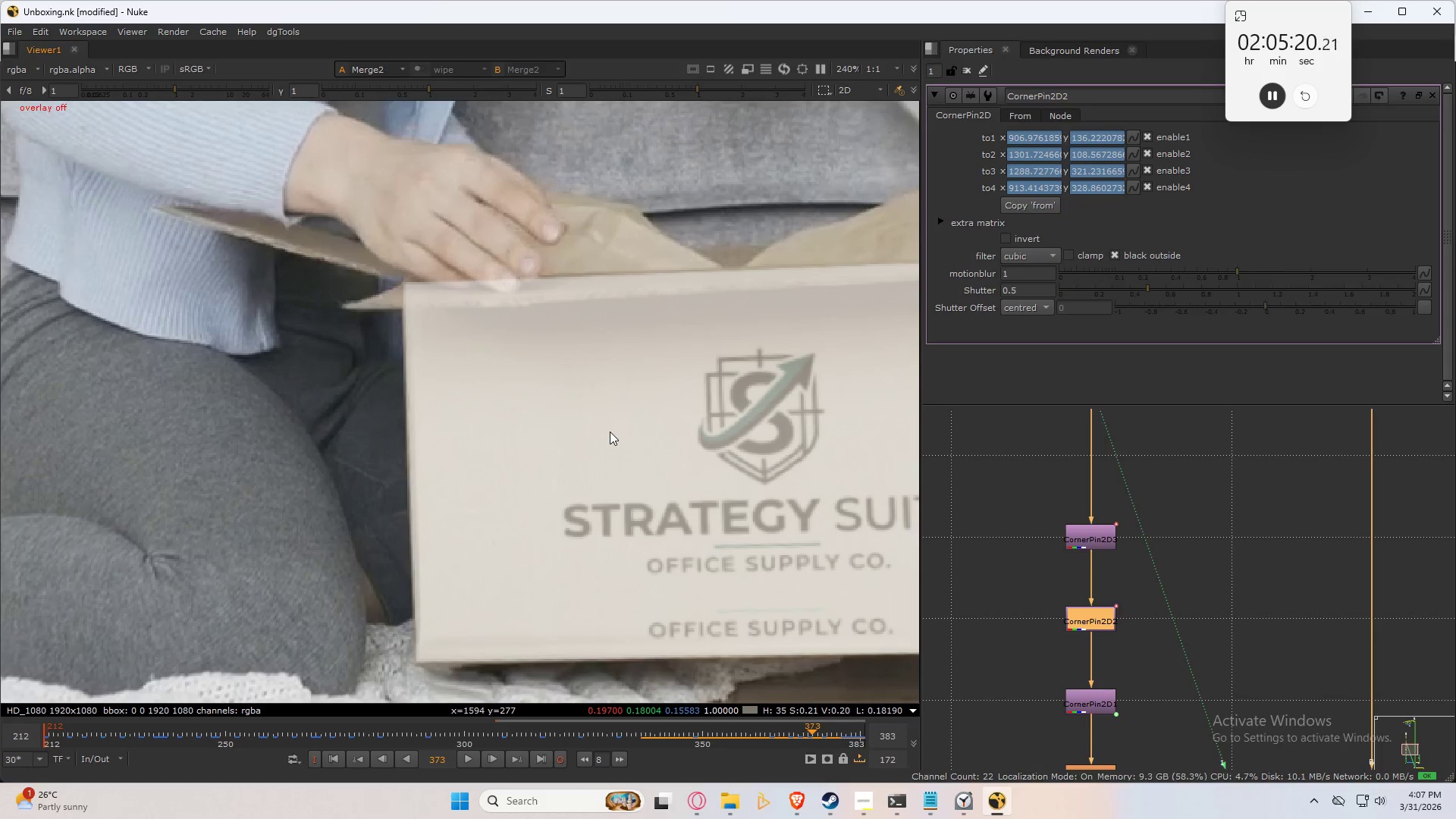 
key(Control+S)
 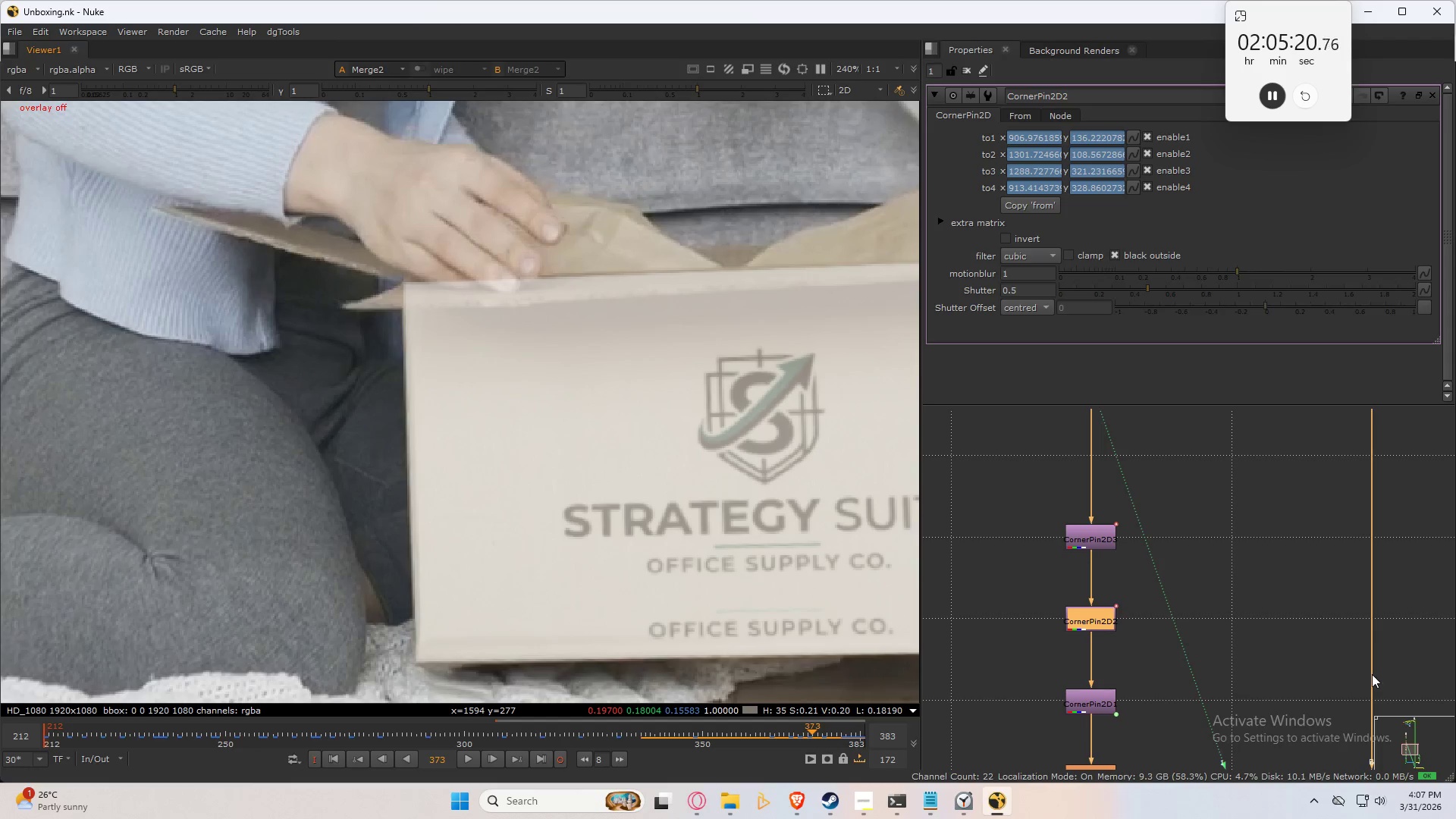 
scroll: coordinate [1213, 669], scroll_direction: down, amount: 3.0
 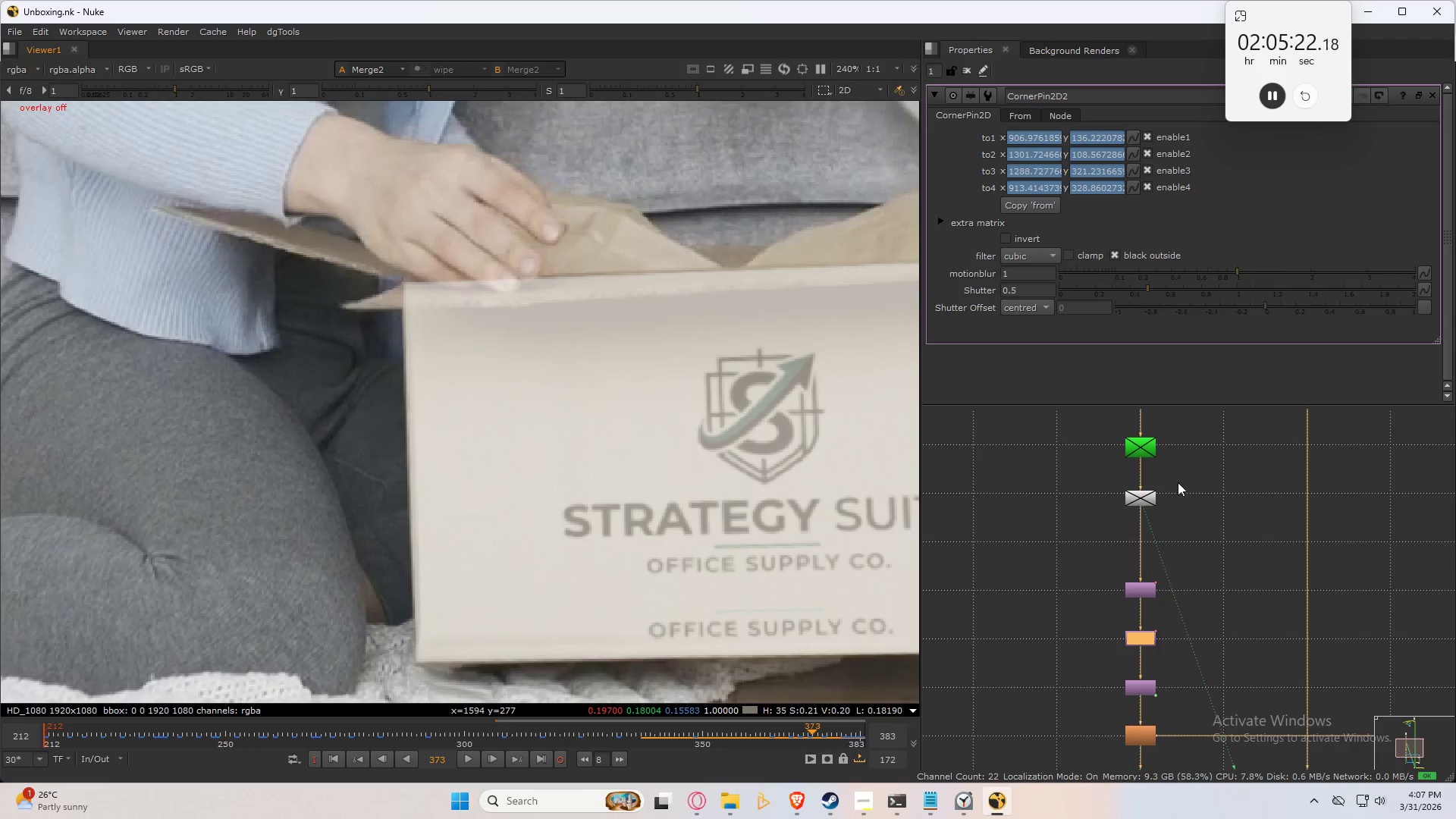 
left_click_drag(start_coordinate=[1185, 526], to_coordinate=[1099, 437])
 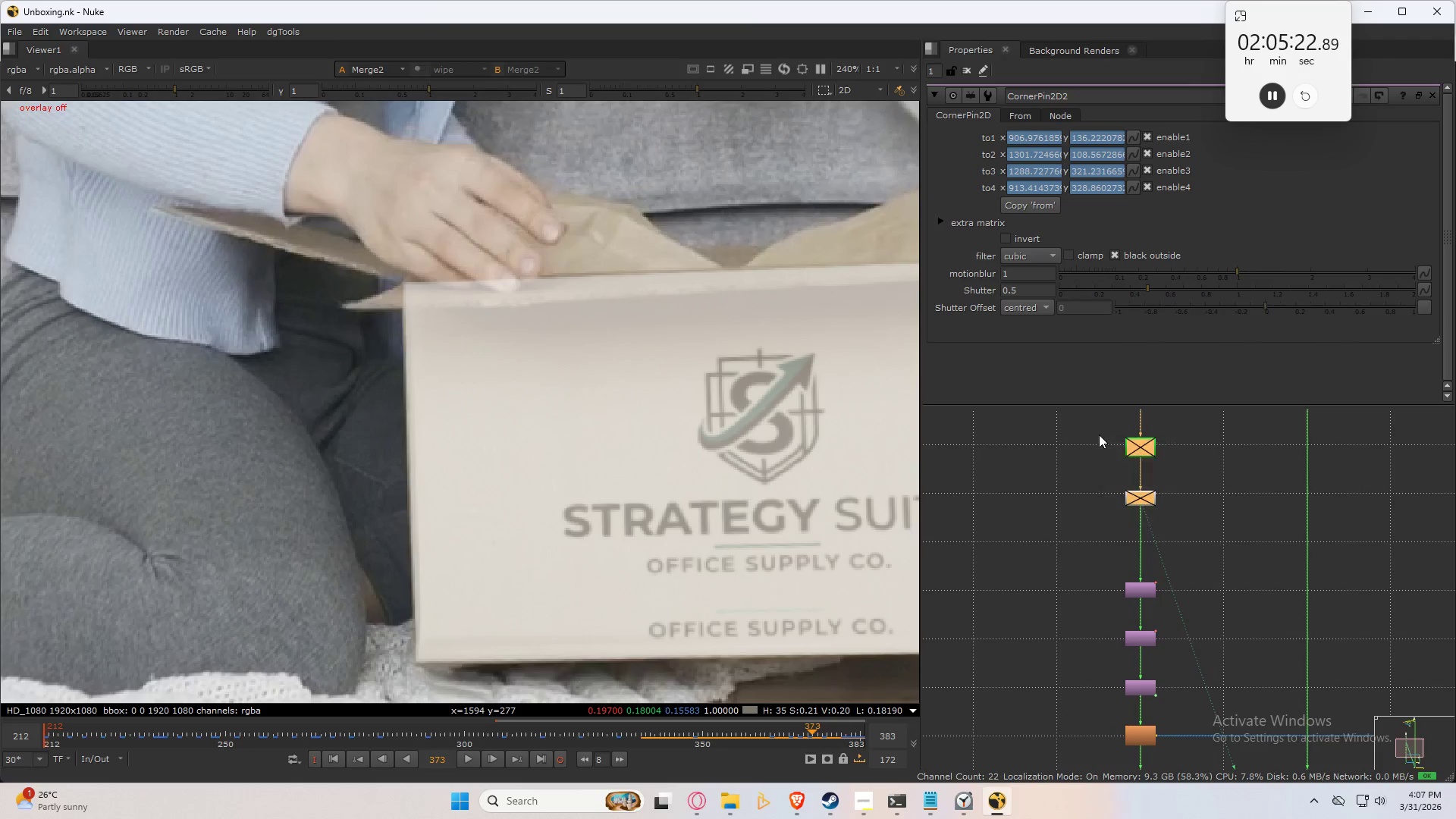 
double_click([1099, 433])
 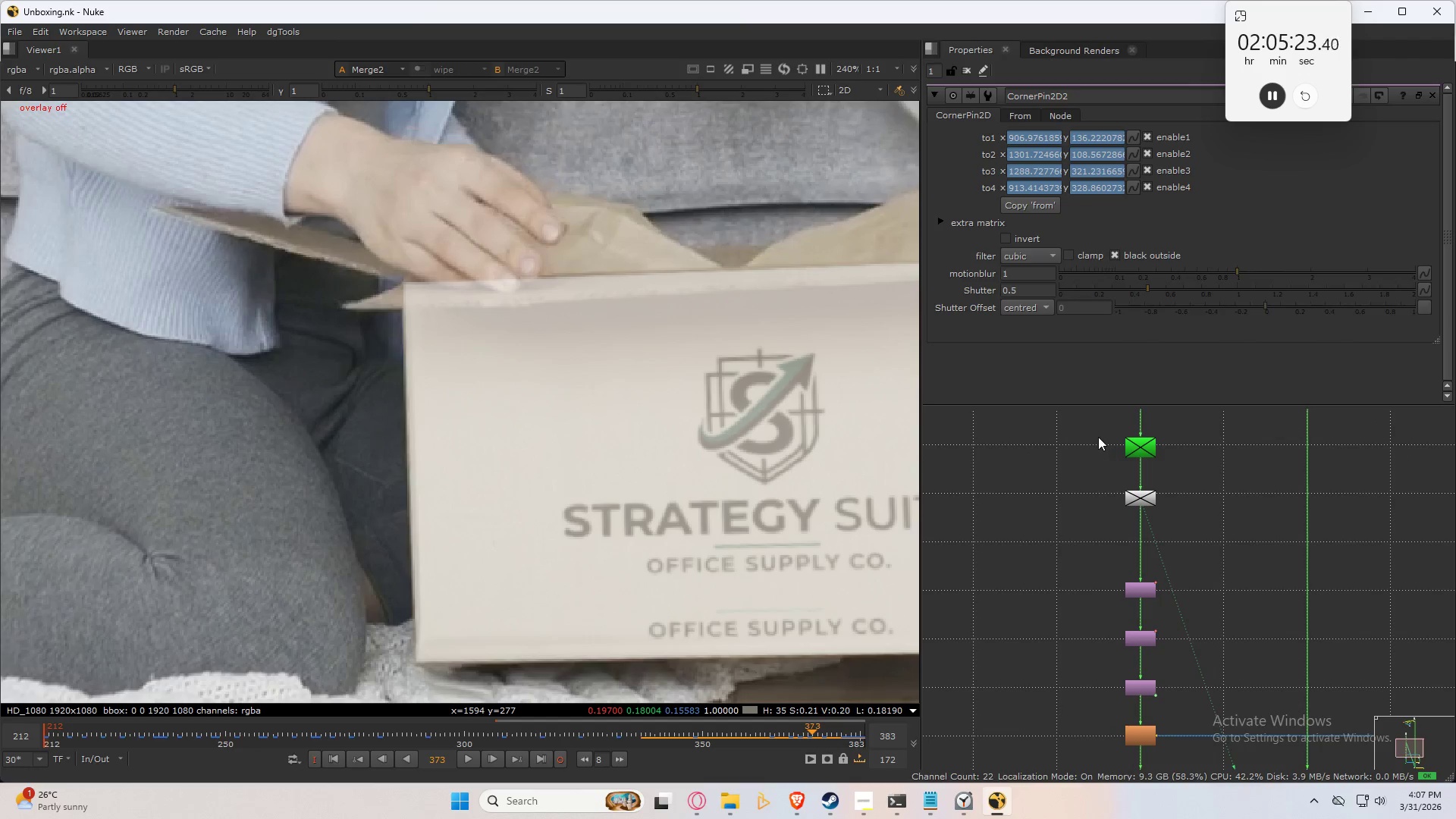 
left_click_drag(start_coordinate=[1103, 431], to_coordinate=[1213, 527])
 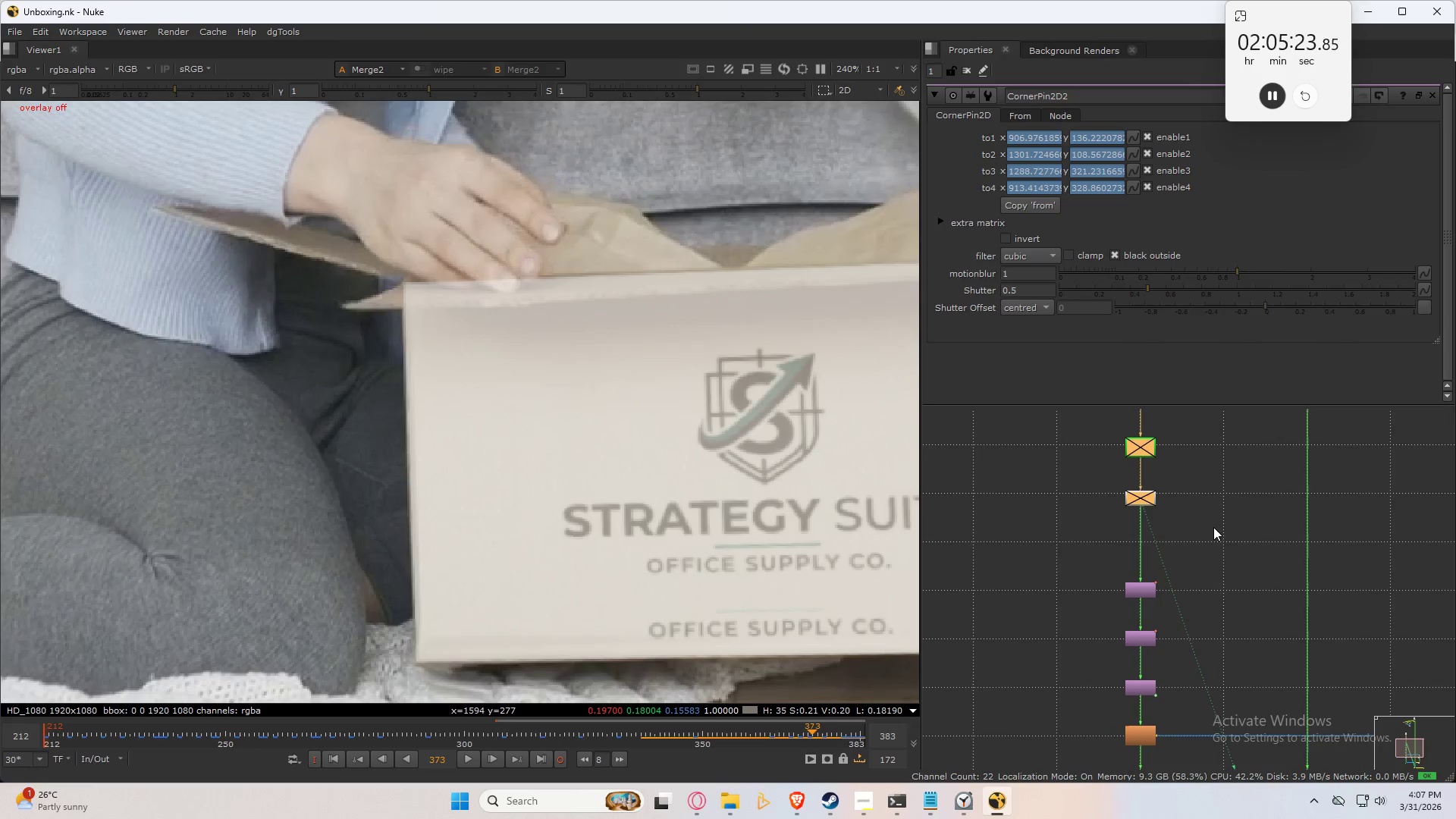 
key(D)
 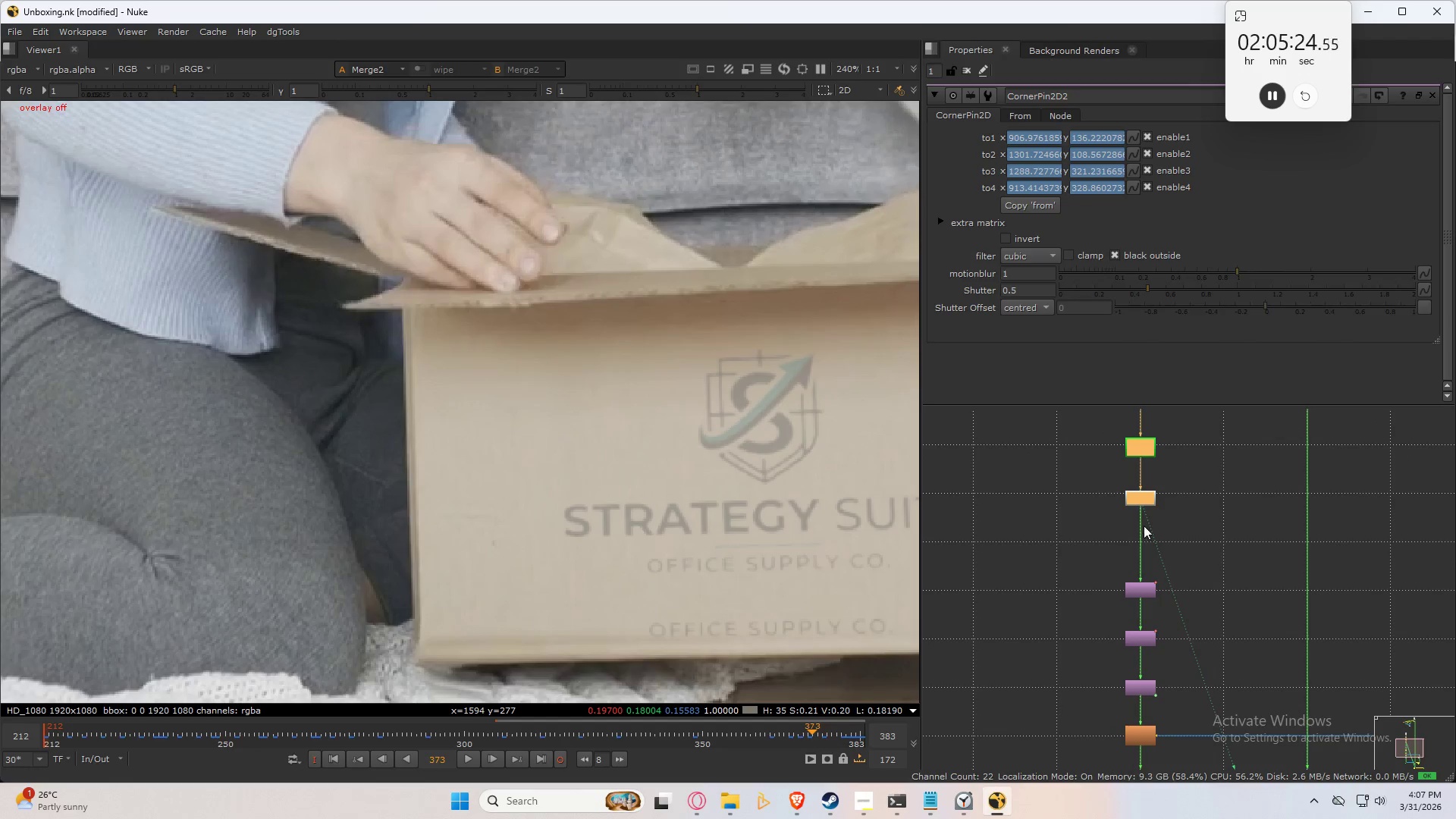 
left_click_drag(start_coordinate=[1153, 526], to_coordinate=[1190, 551])
 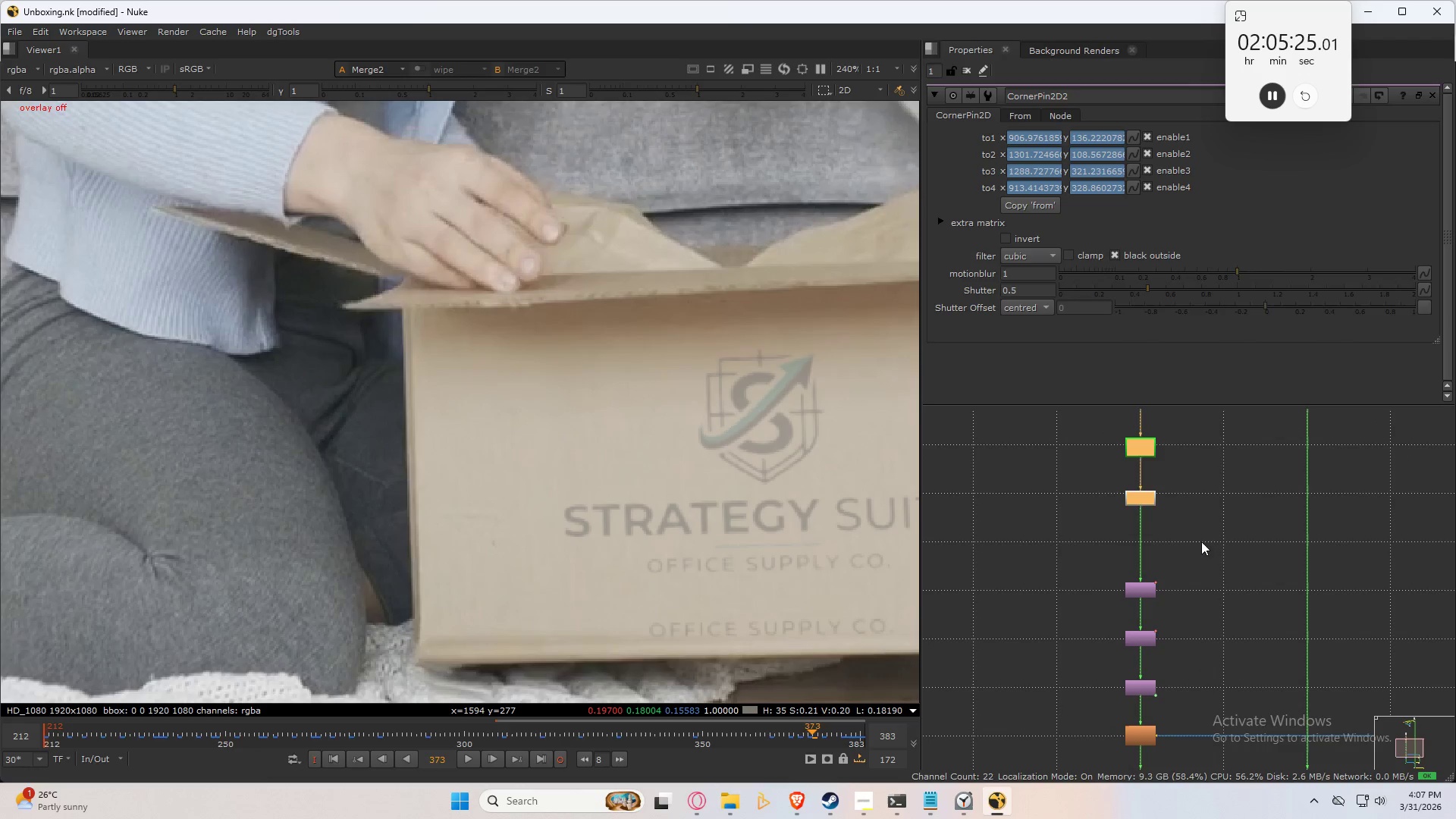 
double_click([1204, 531])
 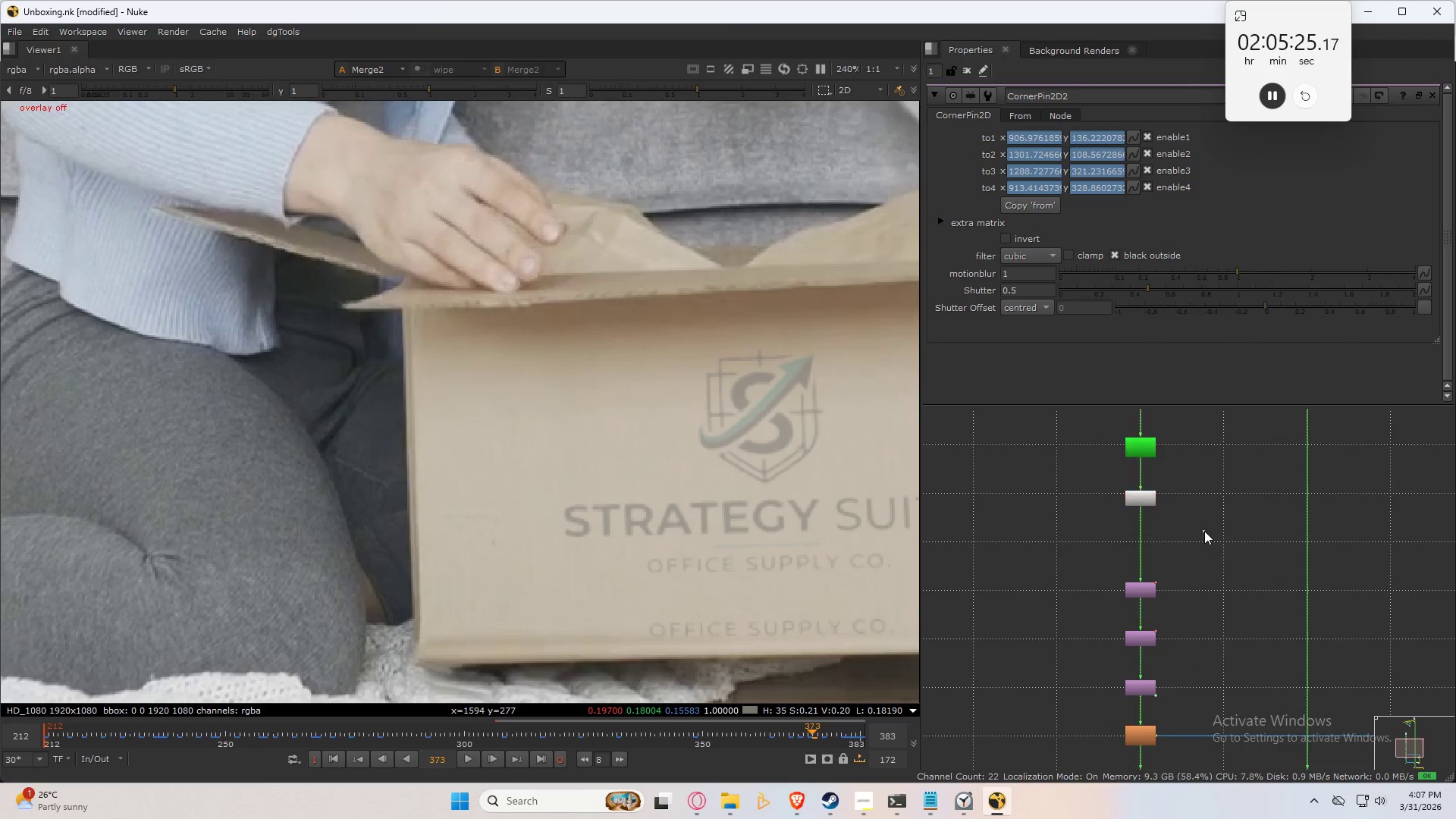 
triple_click([1204, 531])
 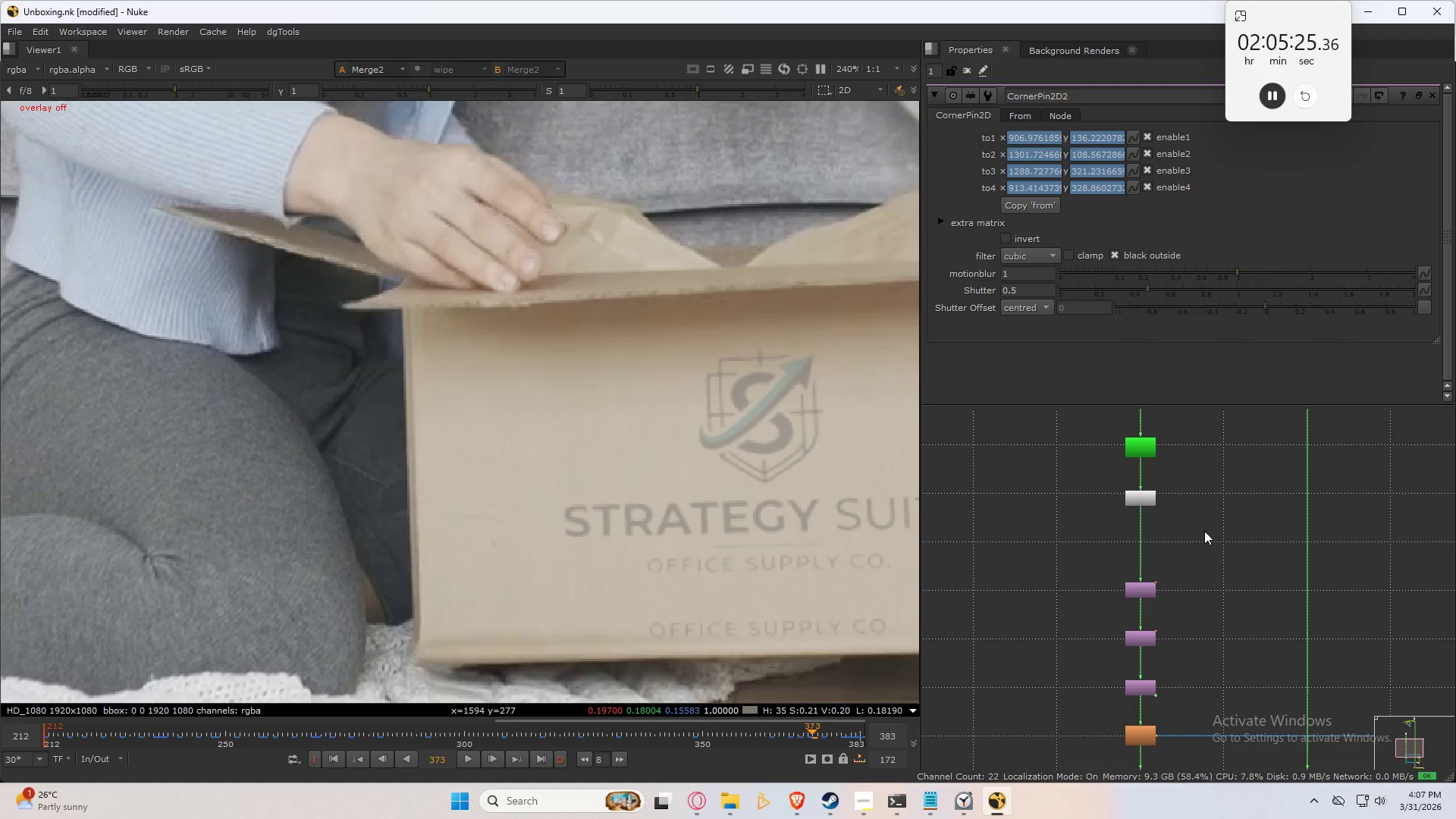 
triple_click([1204, 531])
 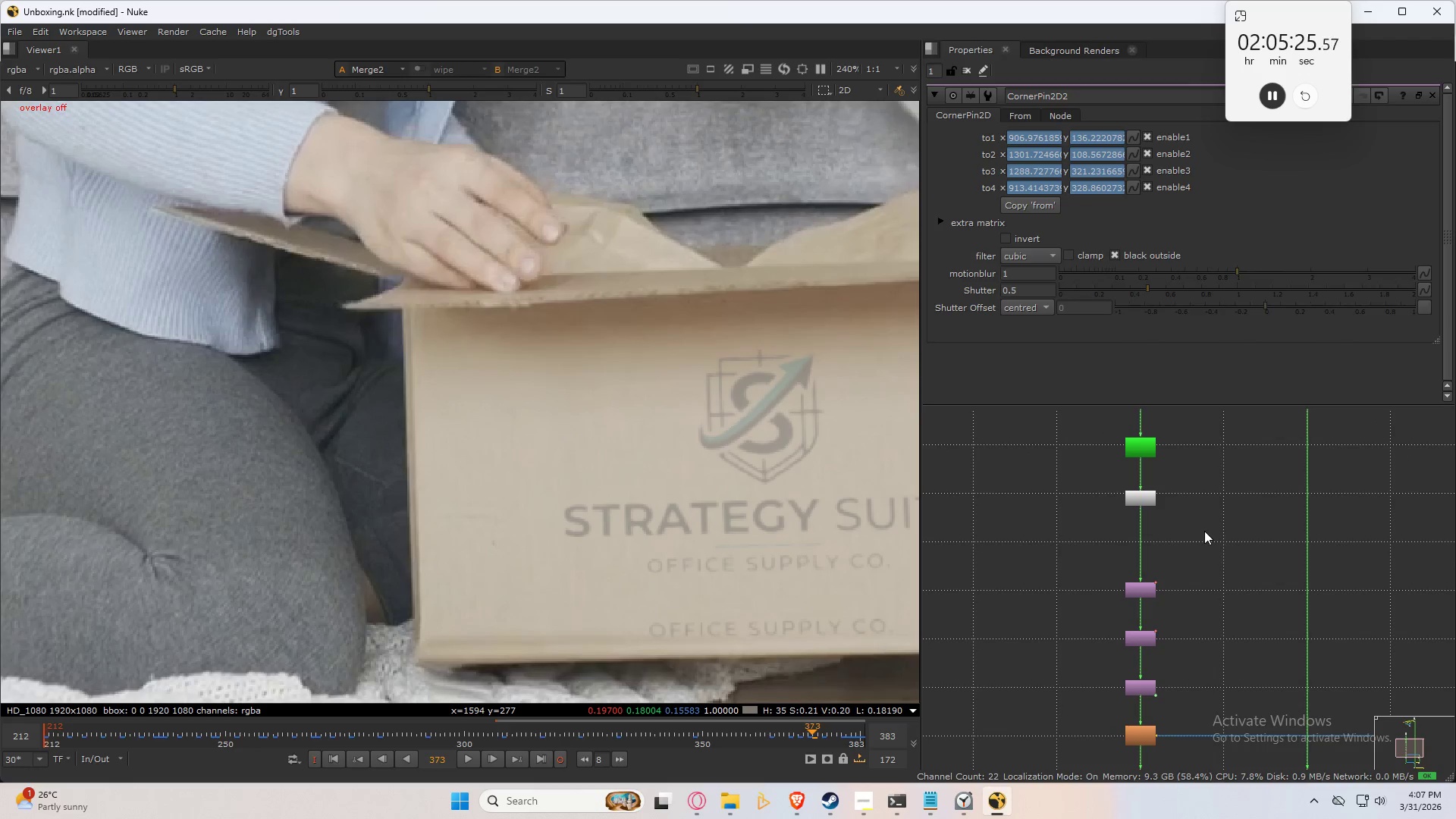 
key(2)
 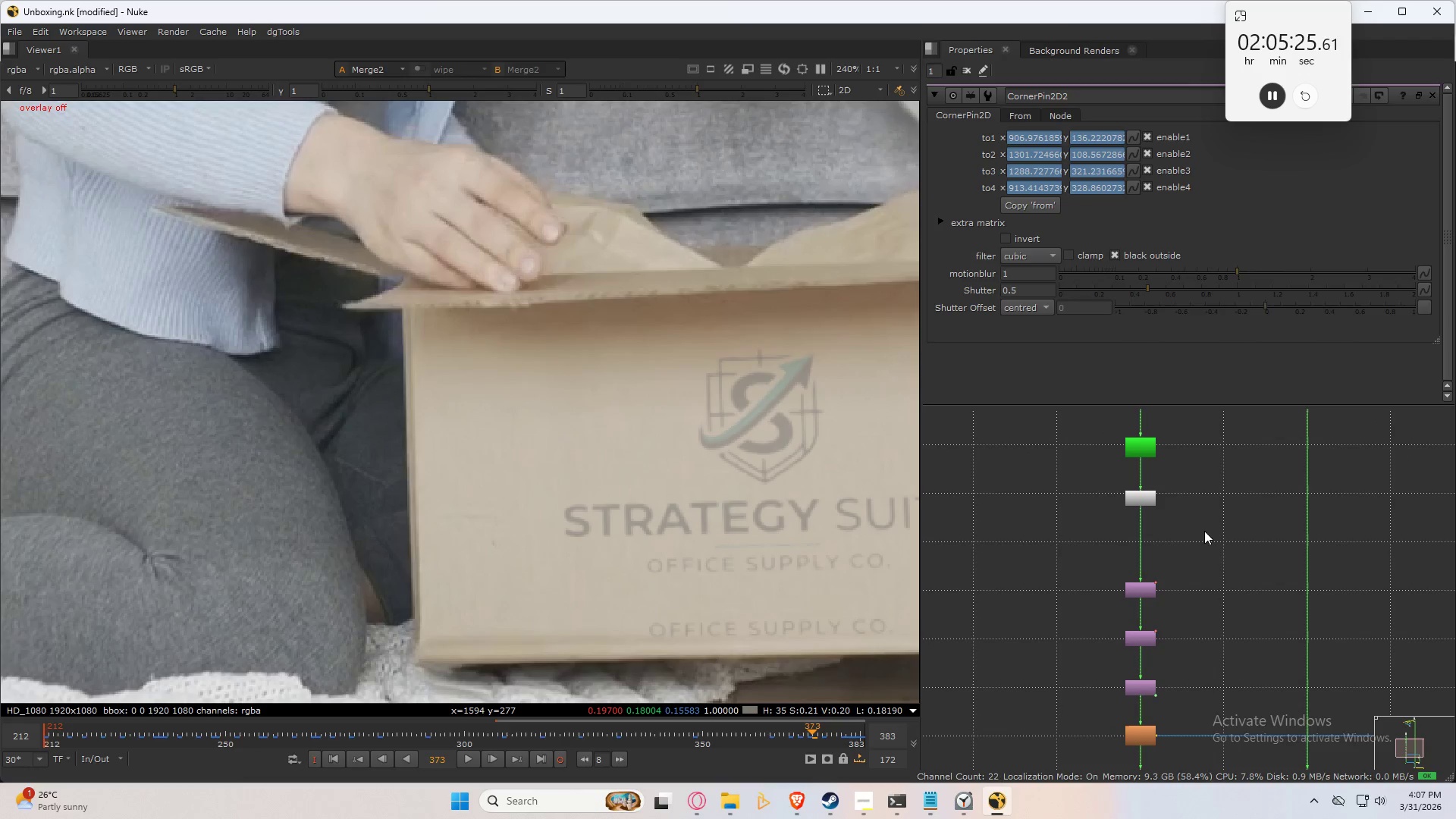 
triple_click([1204, 531])
 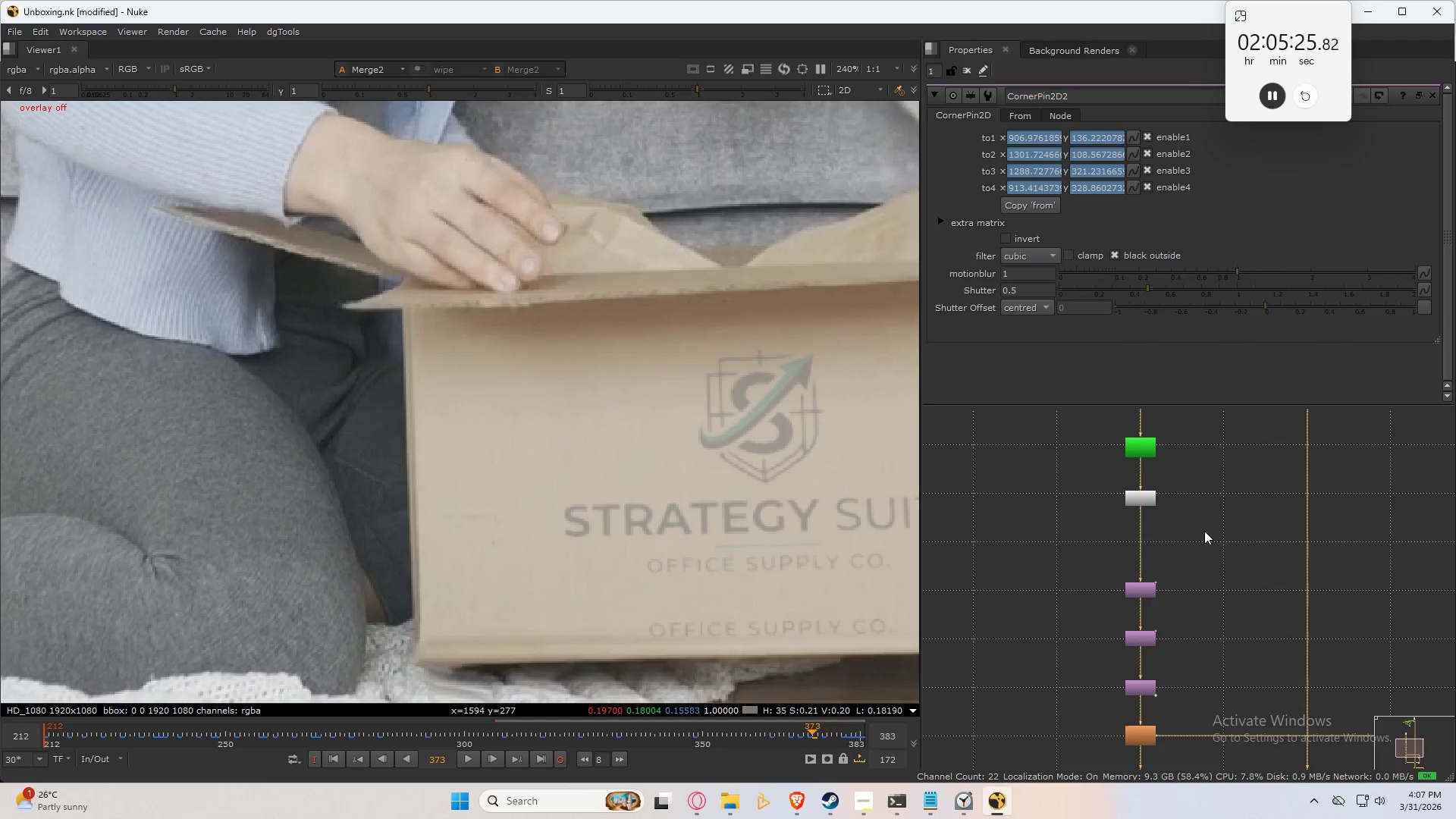 
triple_click([1204, 531])
 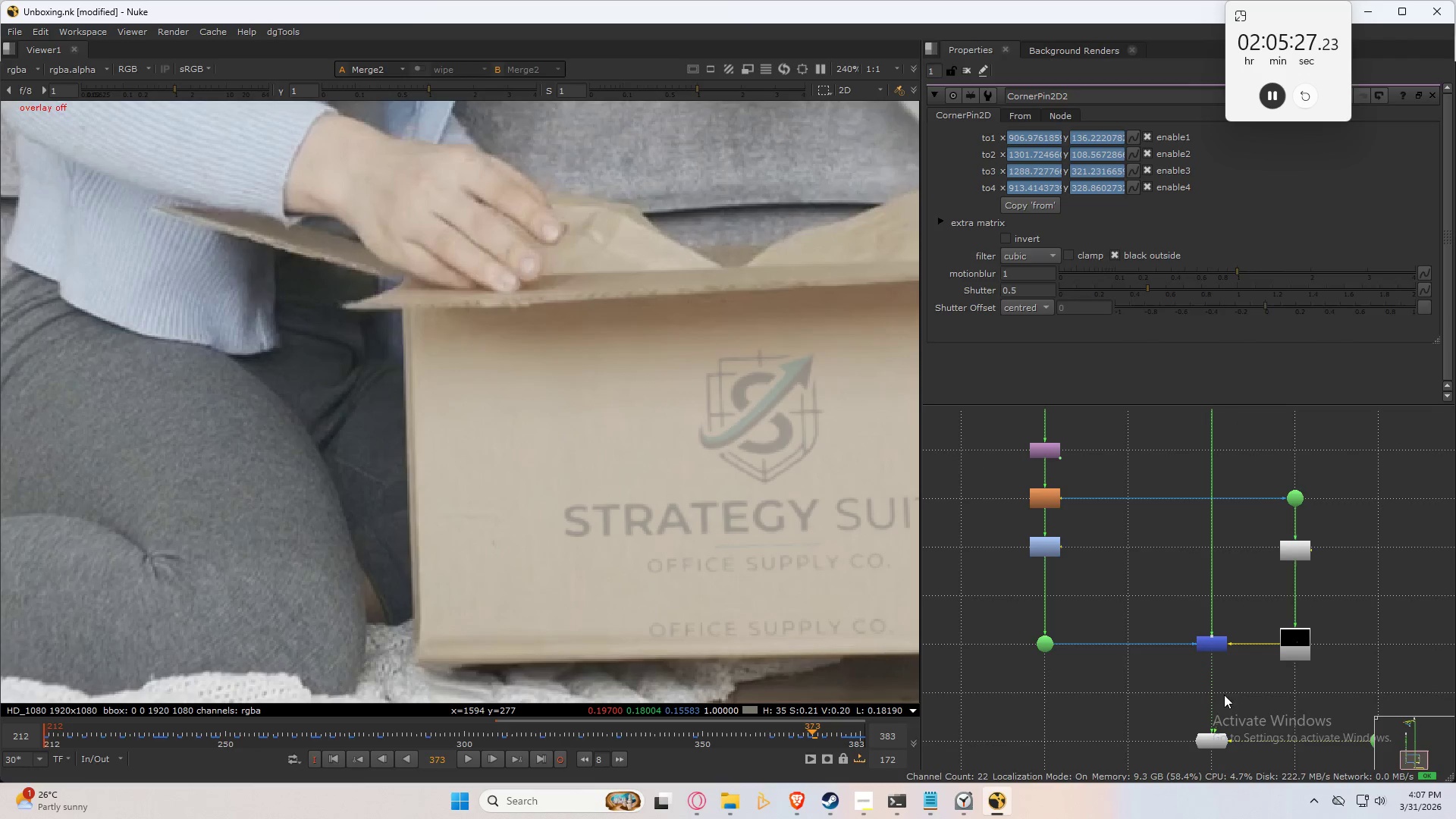 
double_click([1218, 645])
 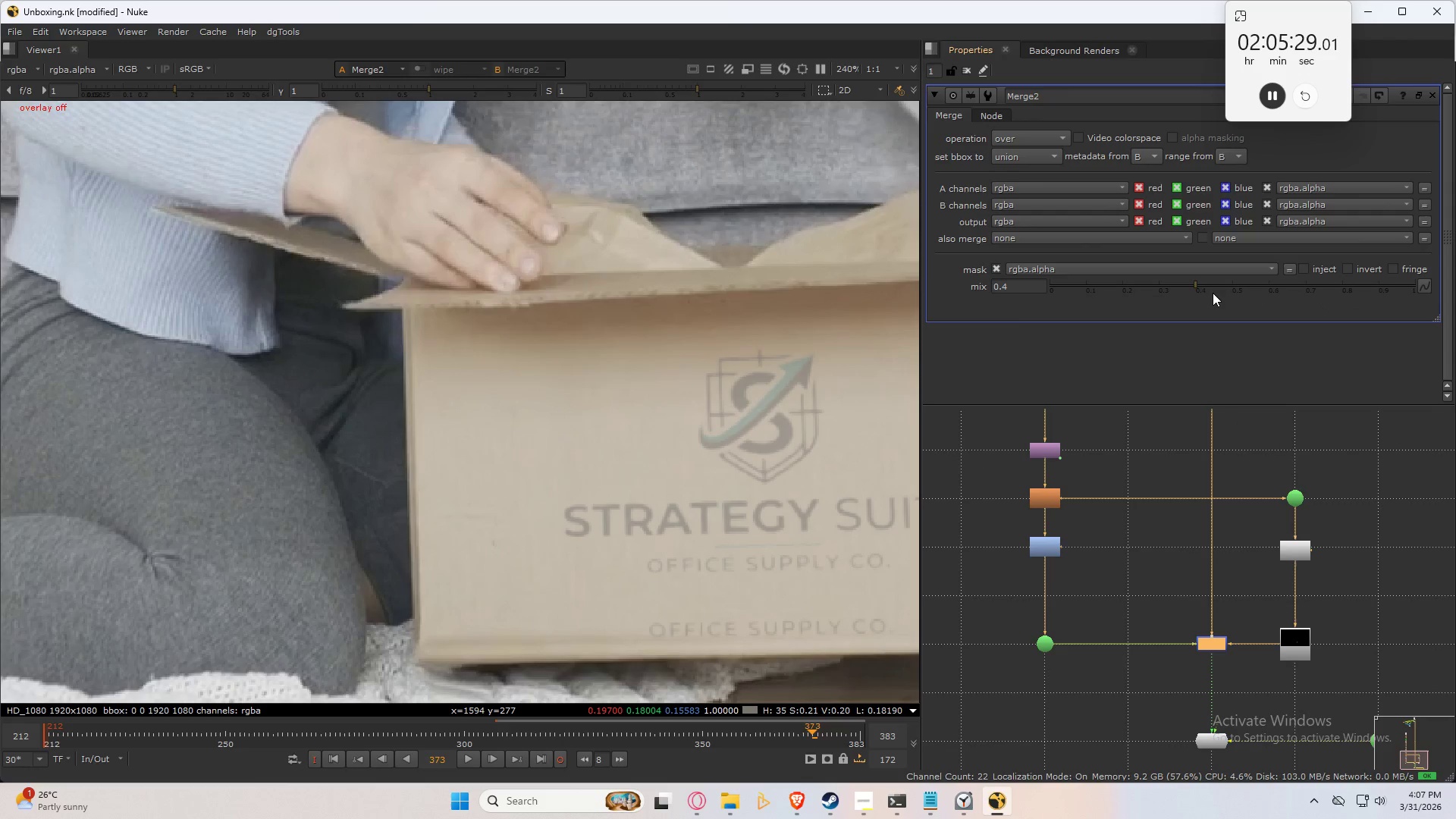 
left_click_drag(start_coordinate=[1215, 290], to_coordinate=[1366, 294])
 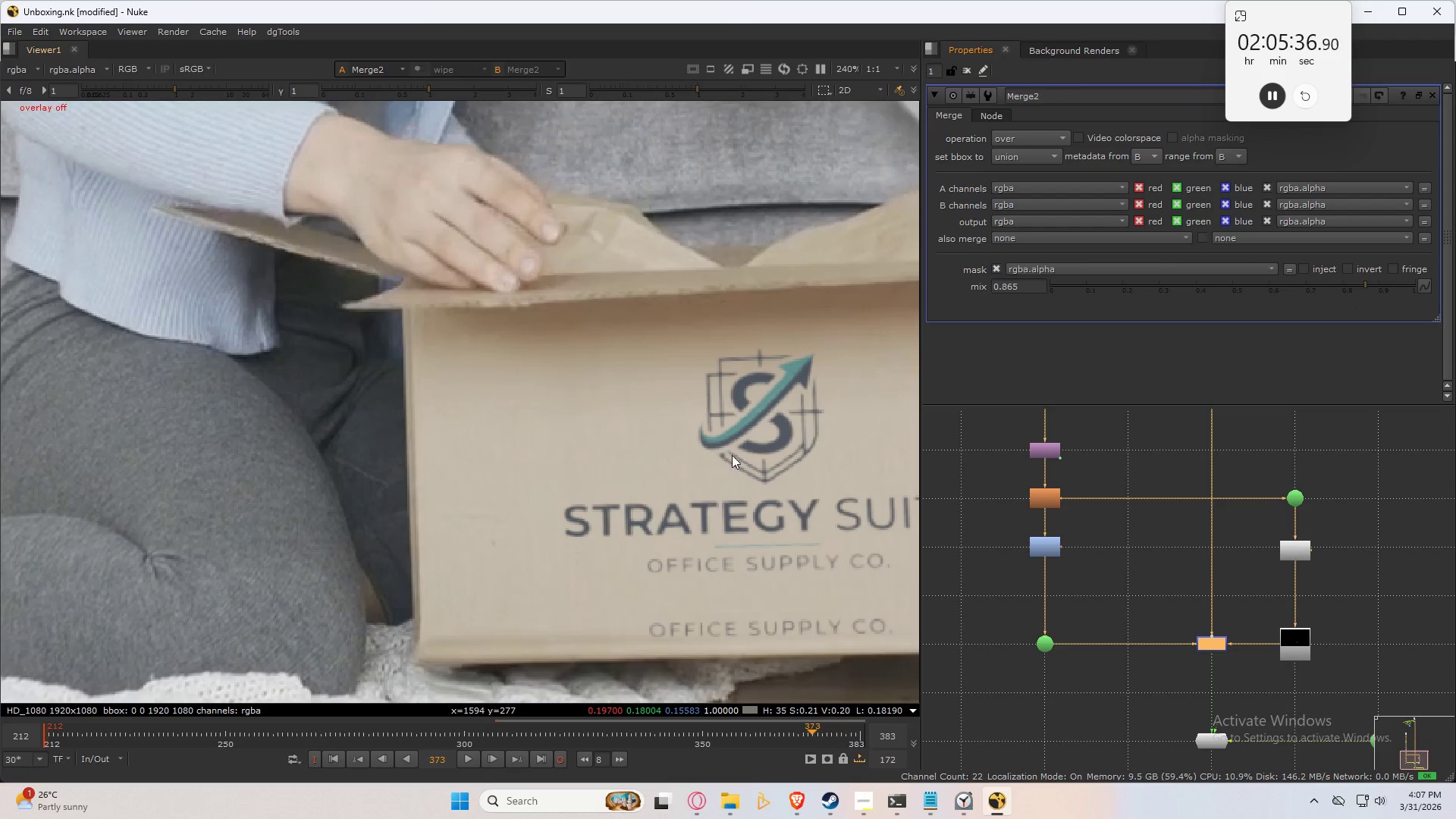 
scroll: coordinate [739, 464], scroll_direction: down, amount: 2.0
 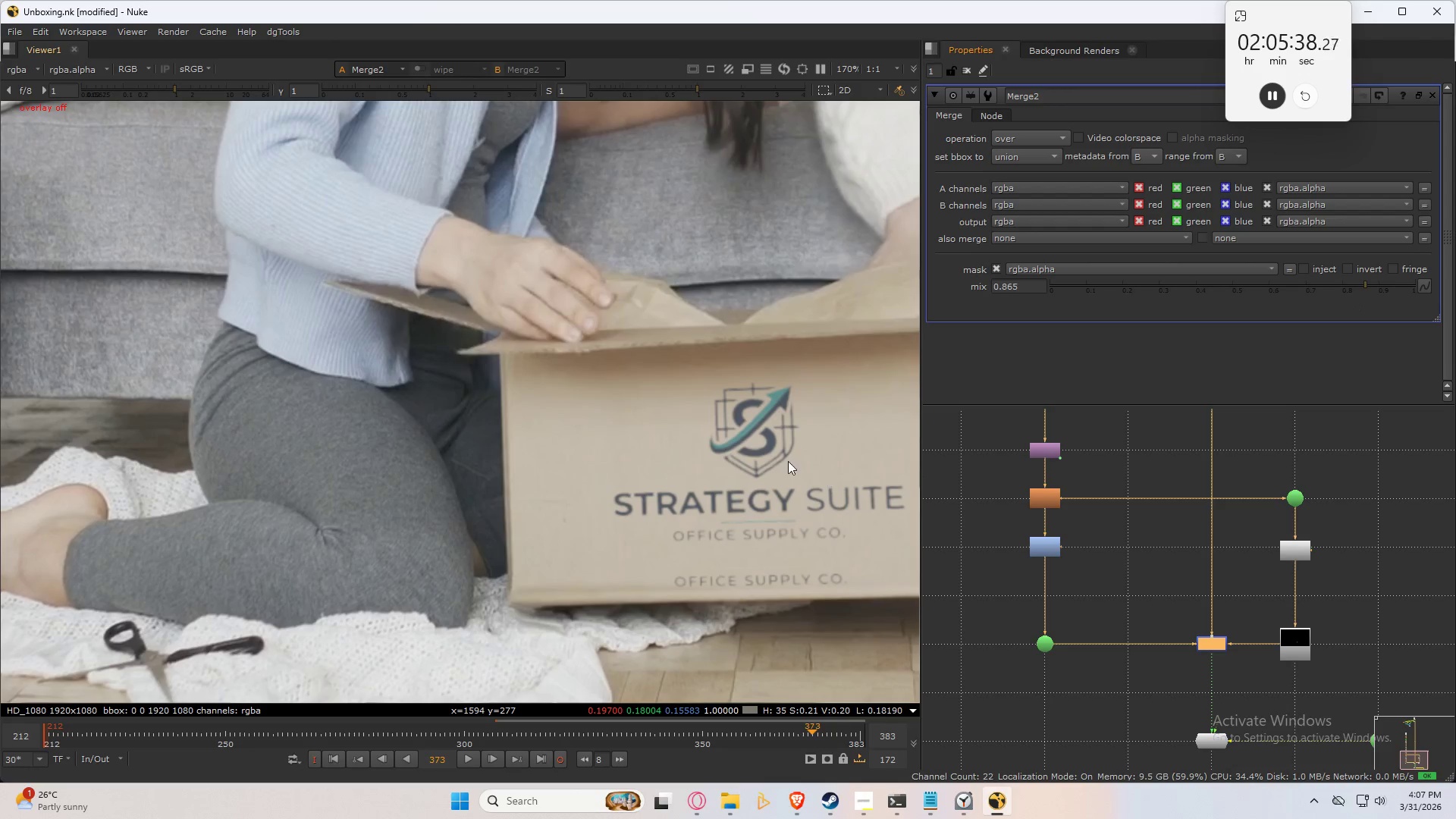 
key(Space)
 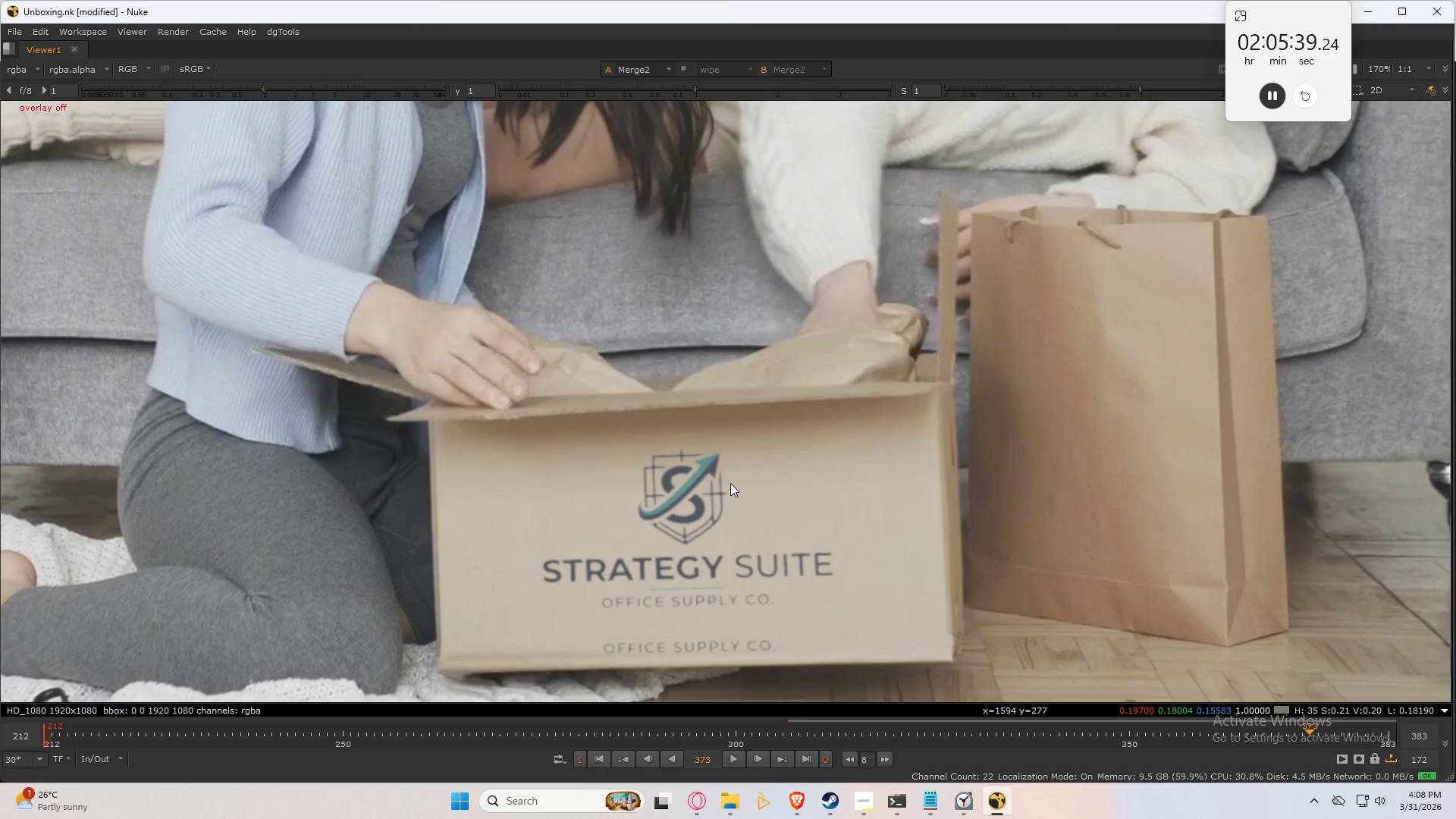 
key(Control+ControlLeft)
 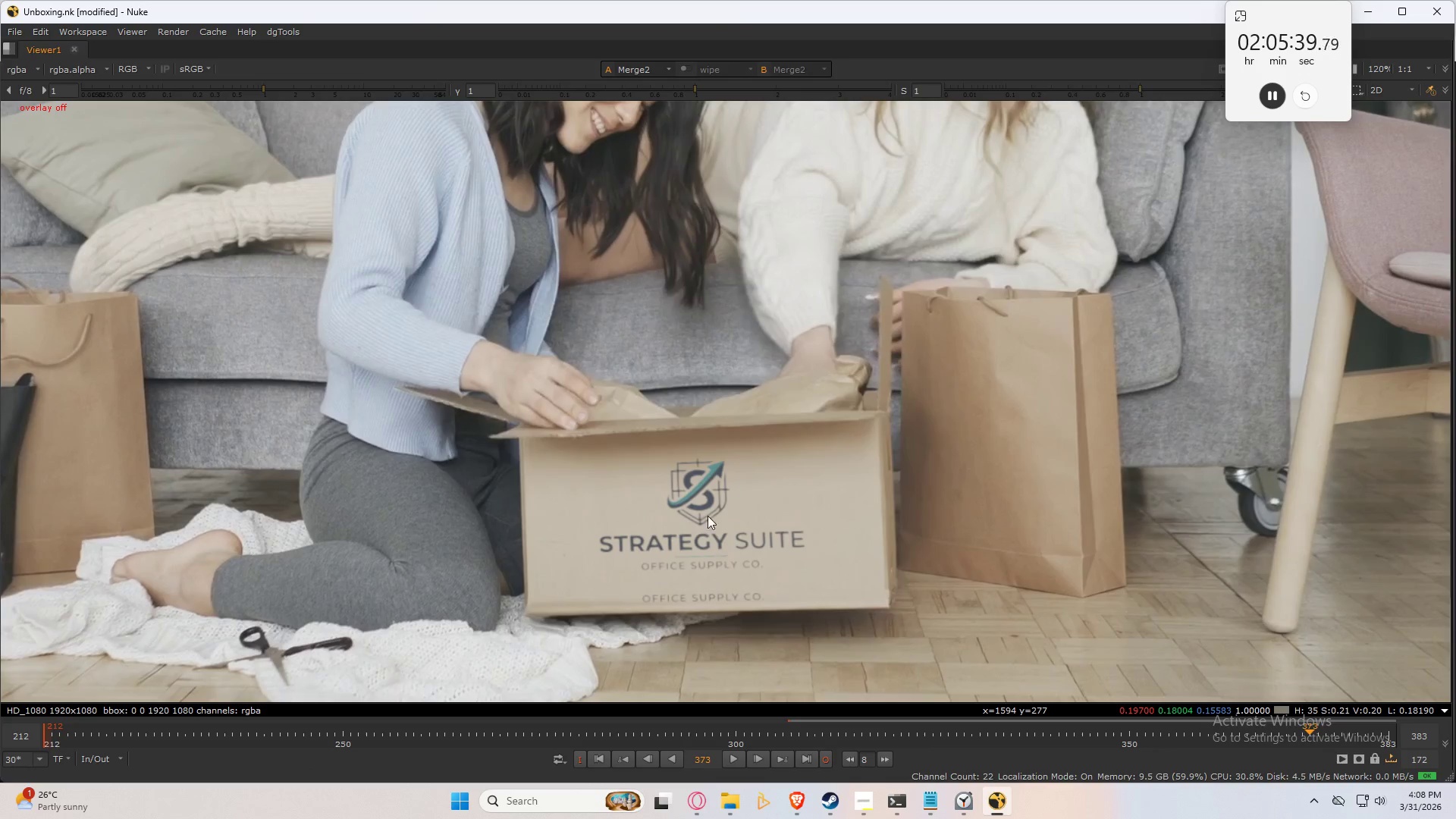 
key(Control+S)
 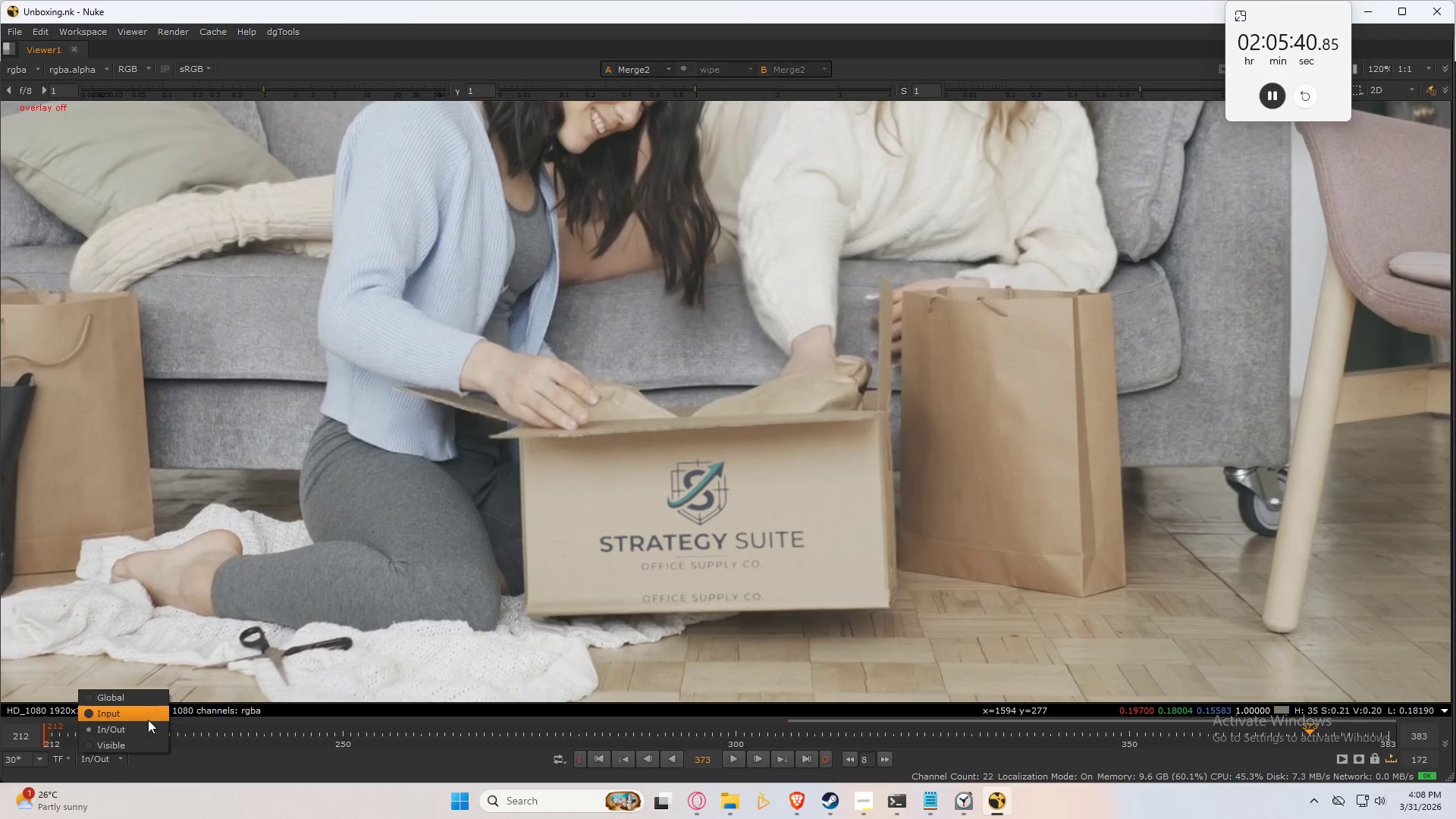 
scroll: coordinate [730, 482], scroll_direction: down, amount: 2.0
 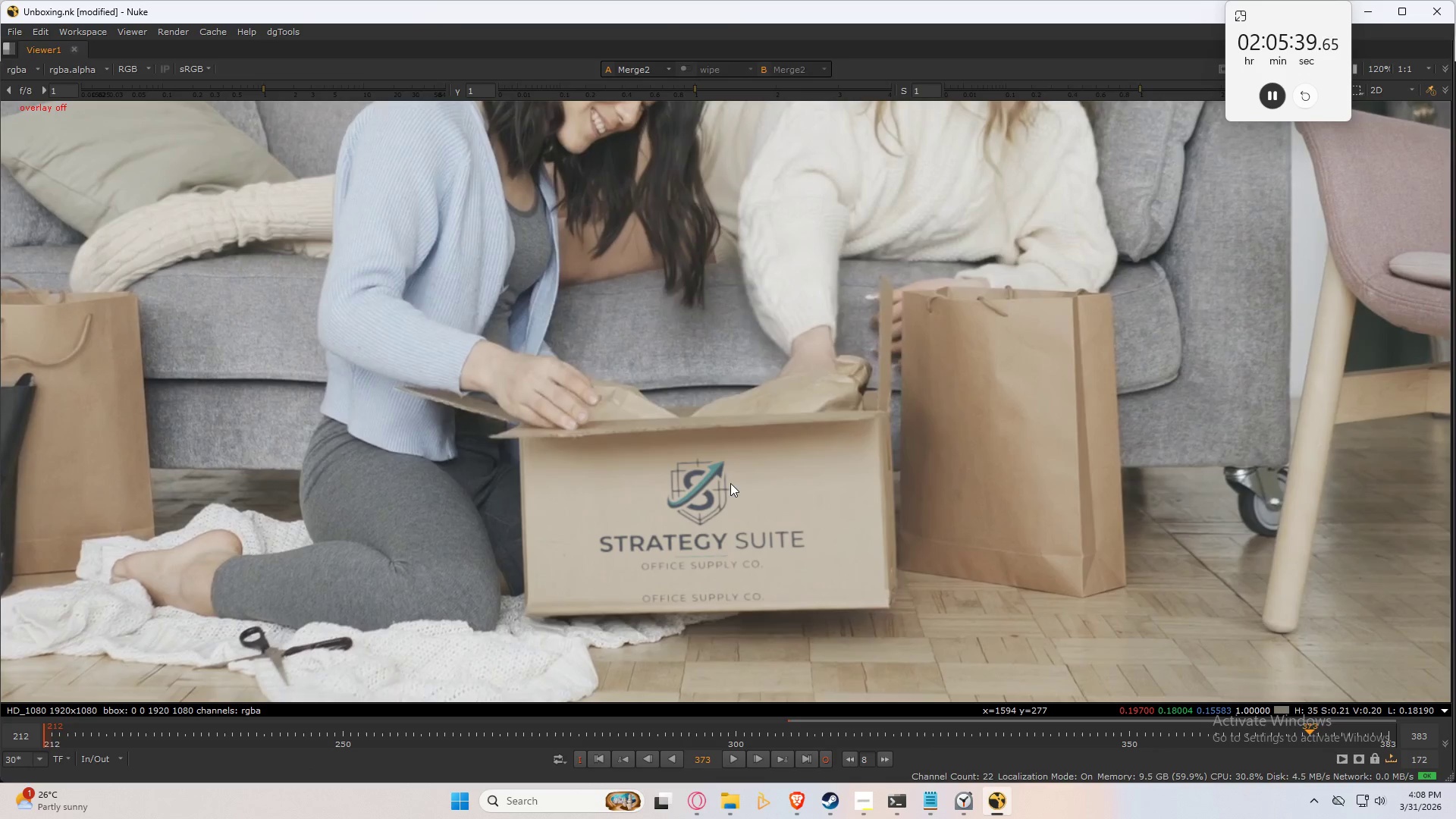 
left_click([144, 714])
 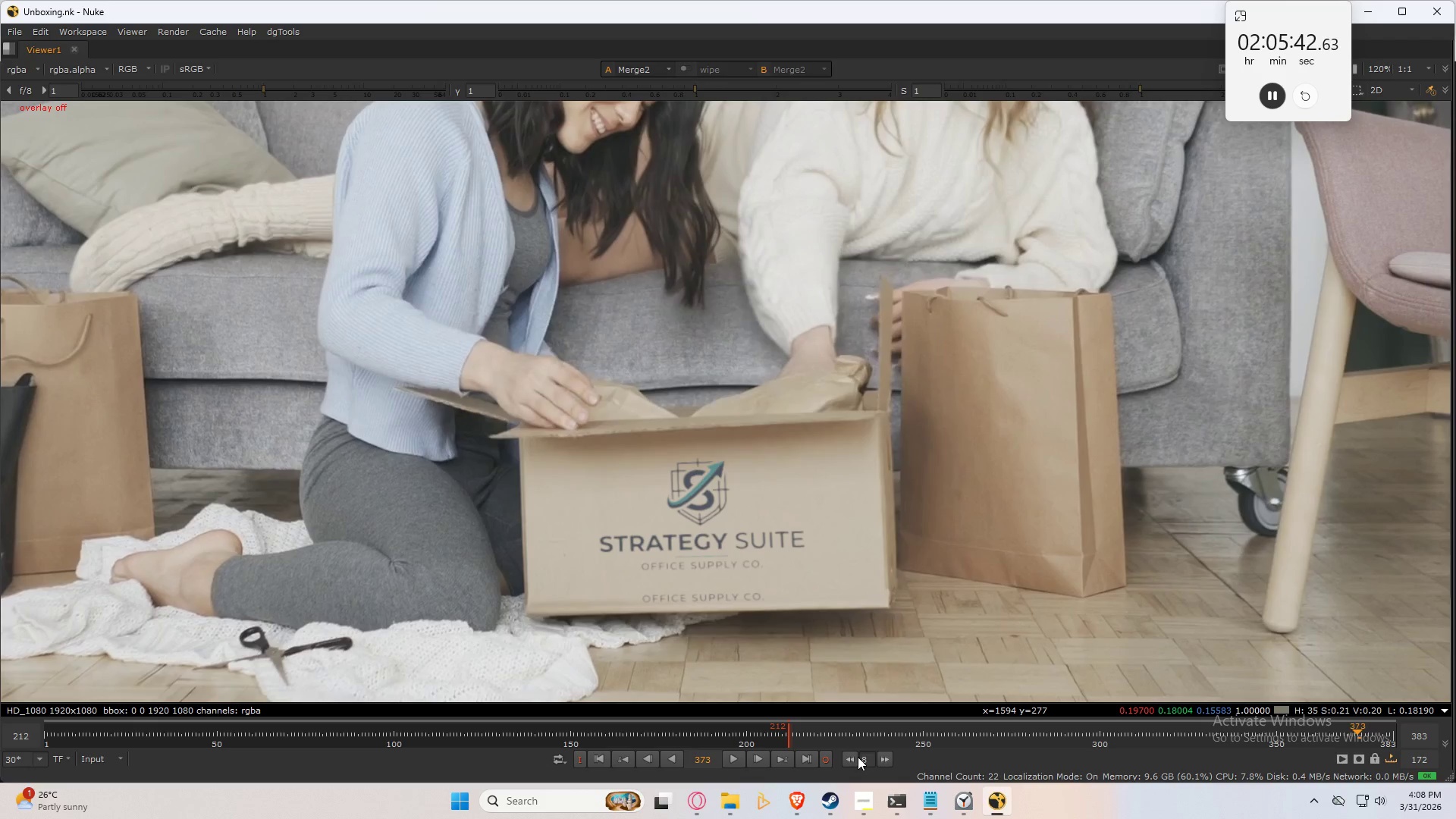 
right_click([828, 761])
 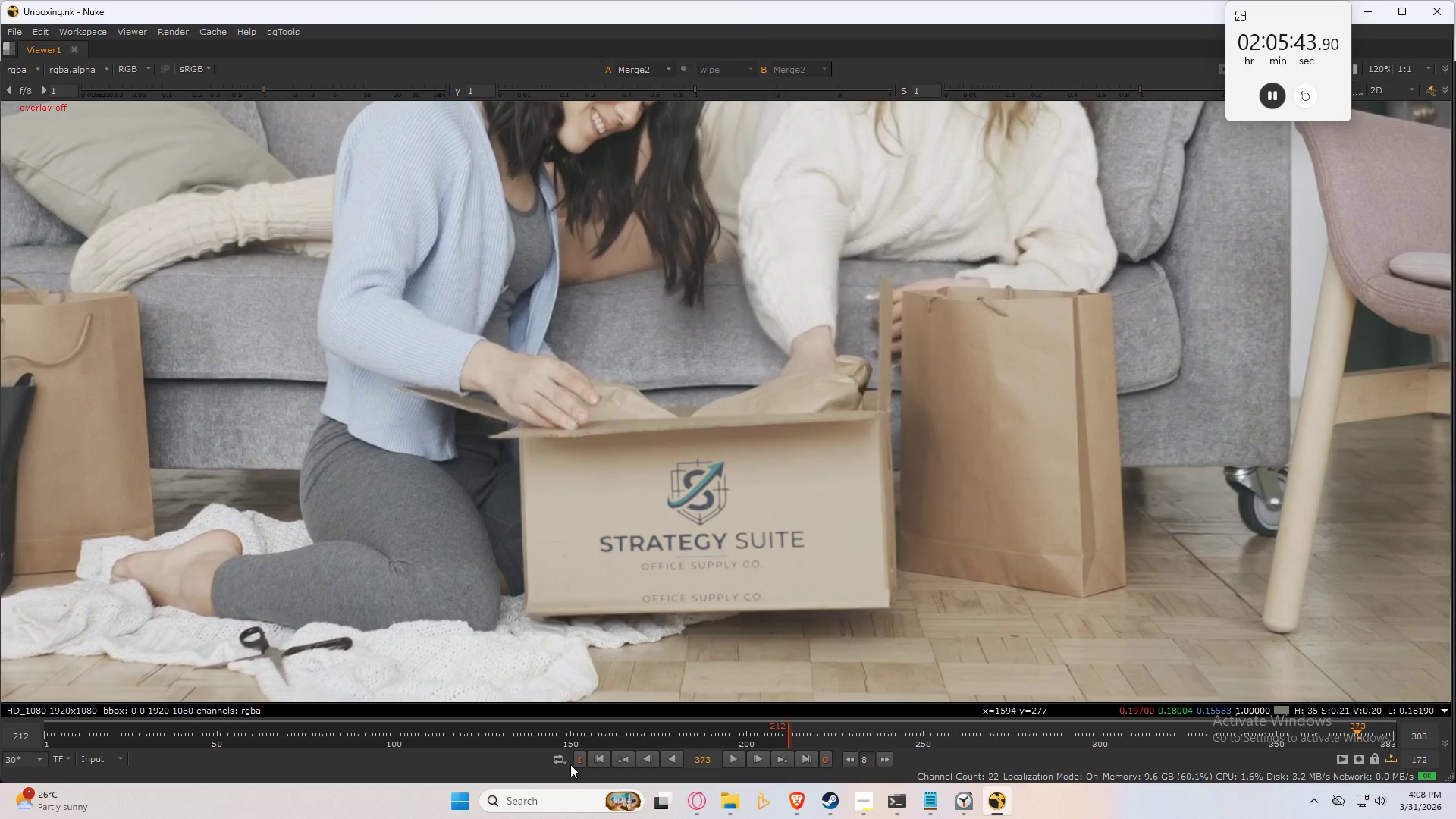 
right_click([576, 762])
 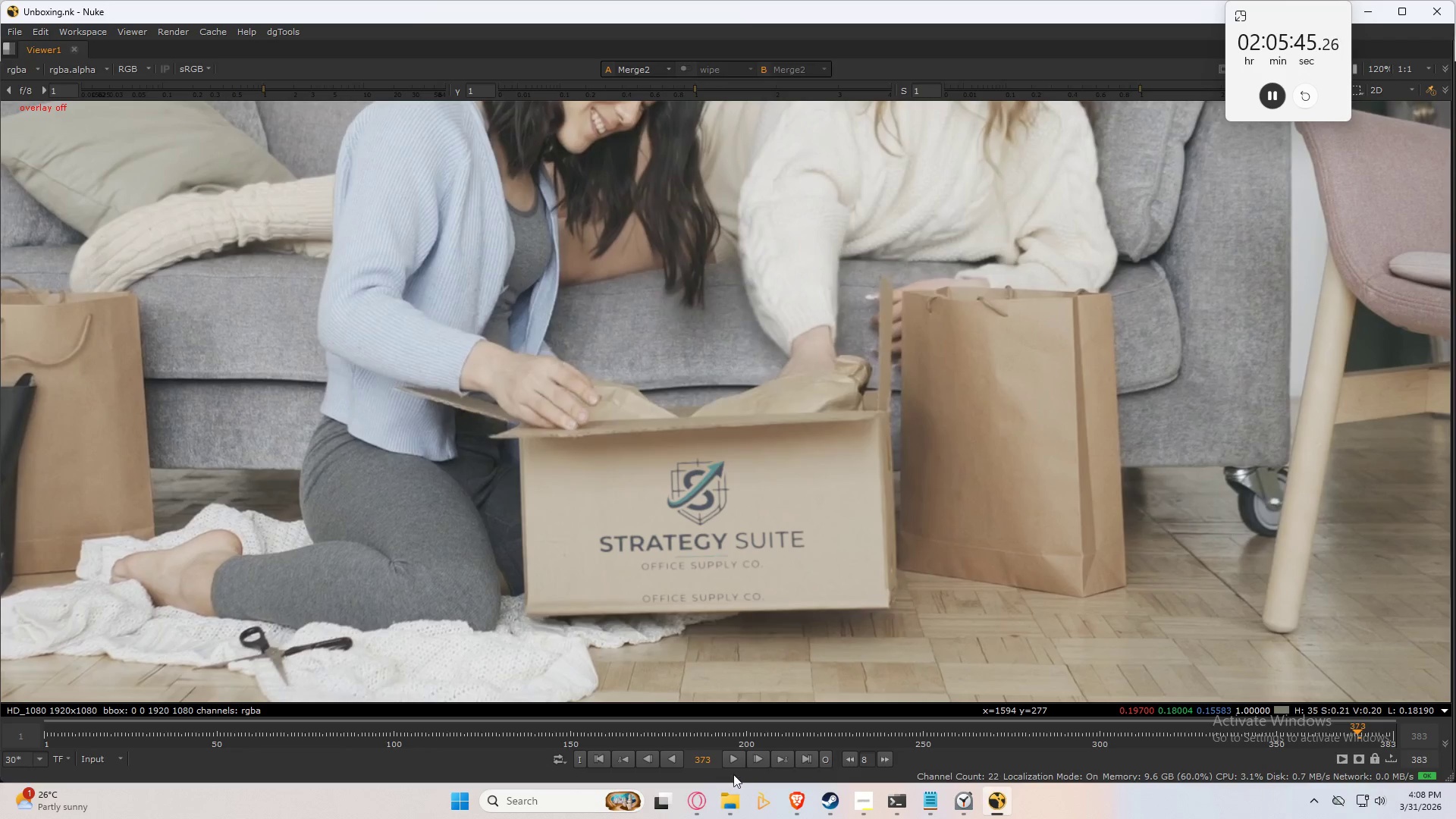 
left_click([733, 761])
 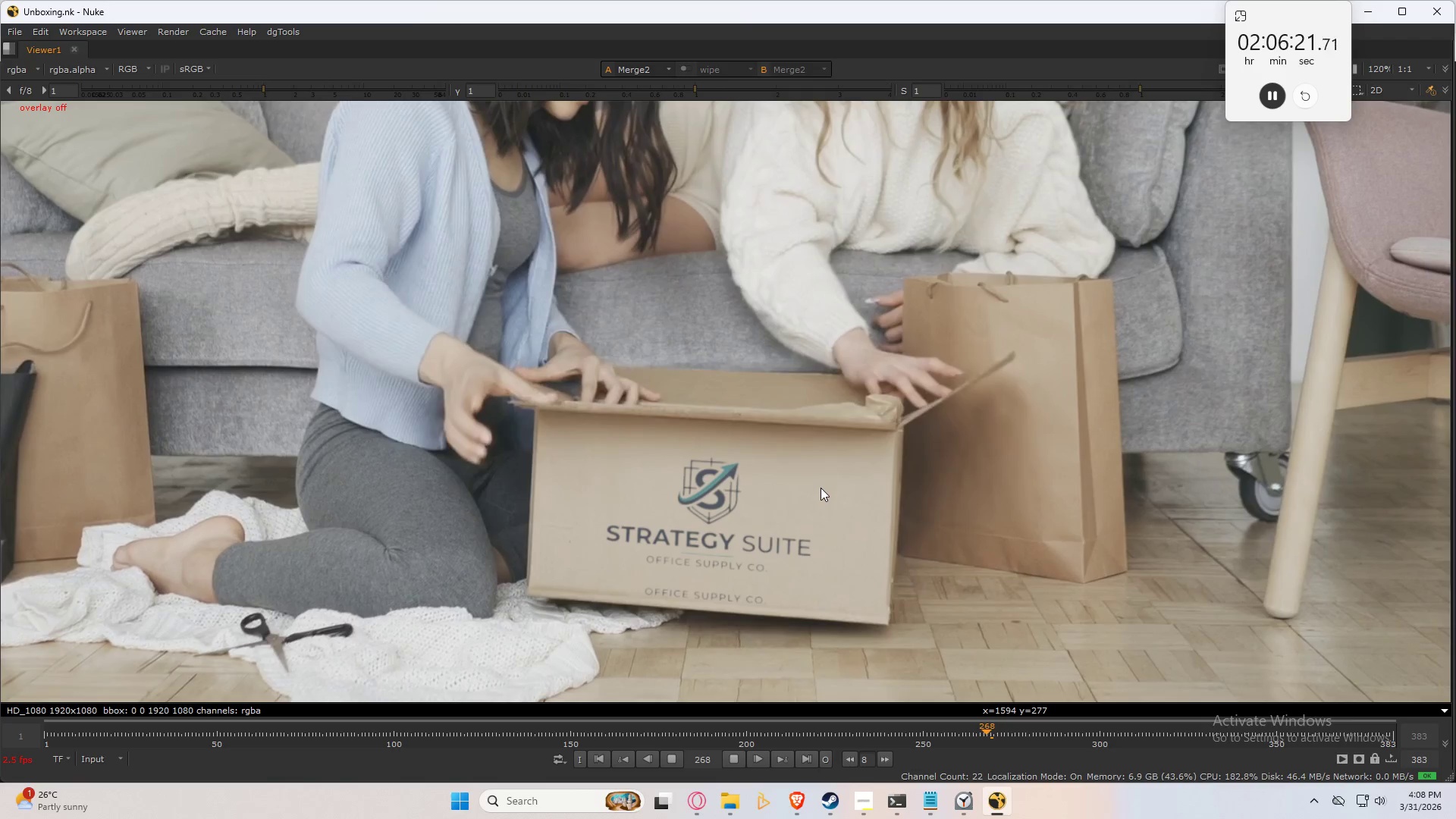 
wait(41.05)
 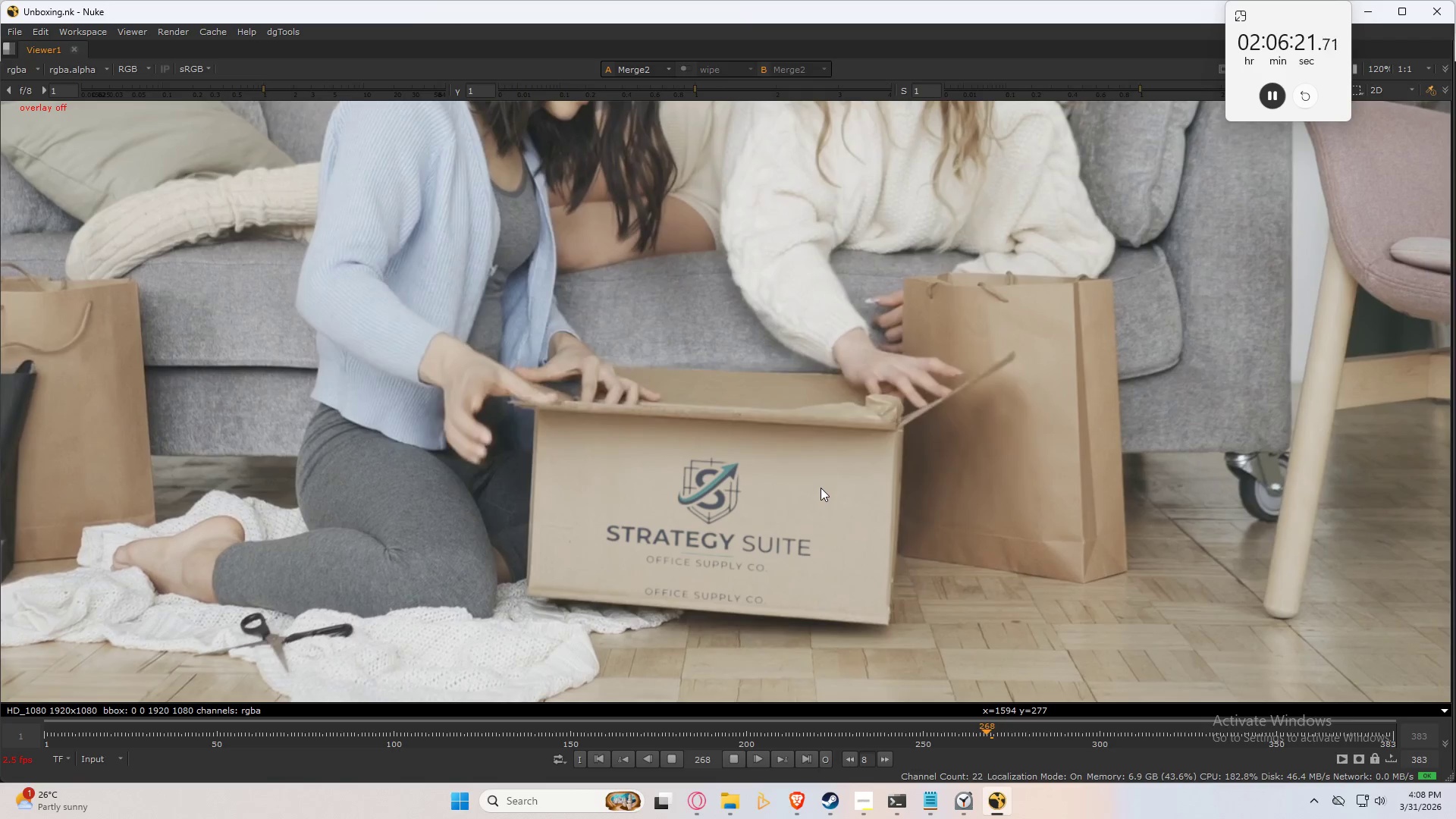 
left_click([810, 756])
 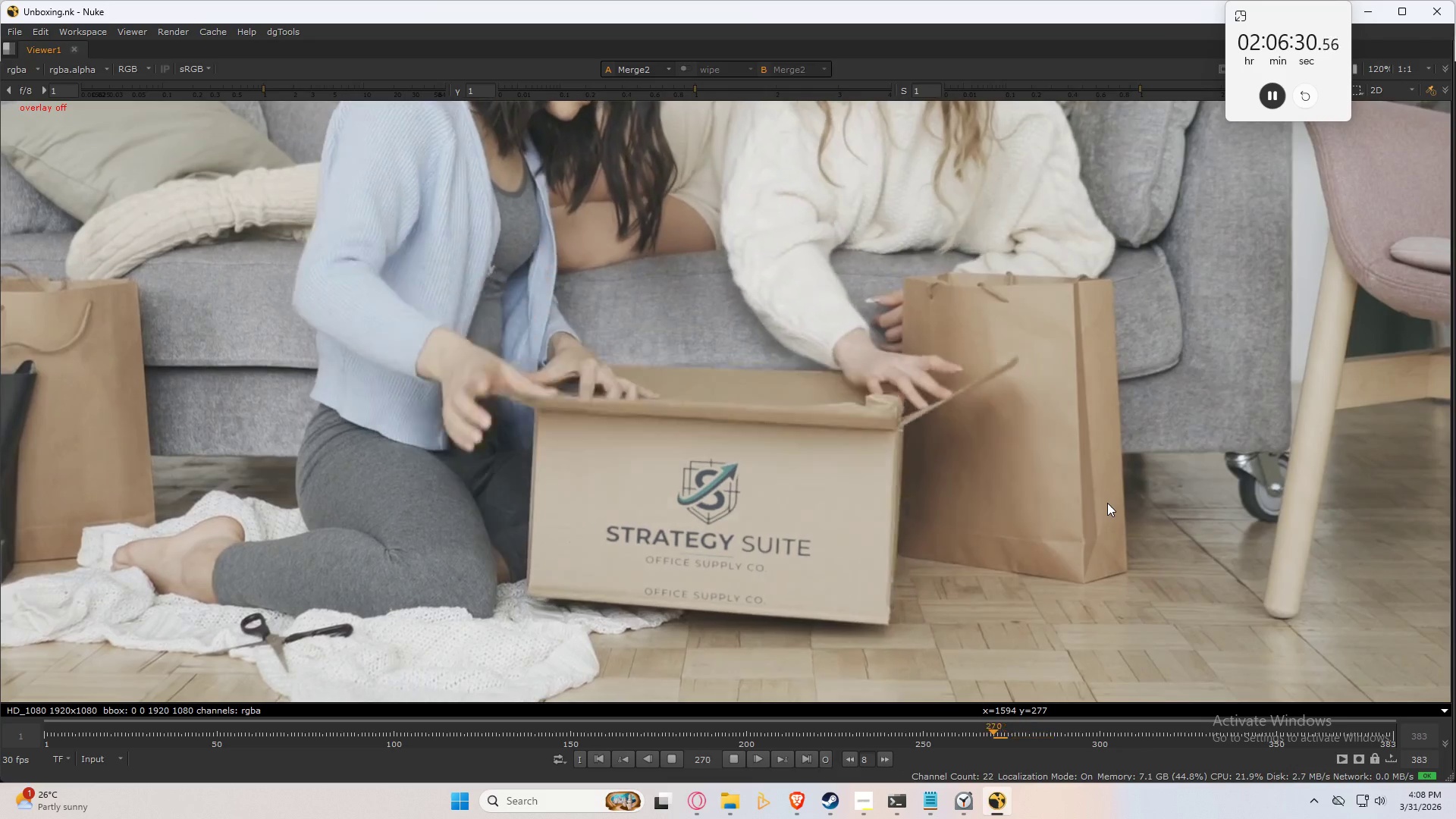 
wait(8.86)
 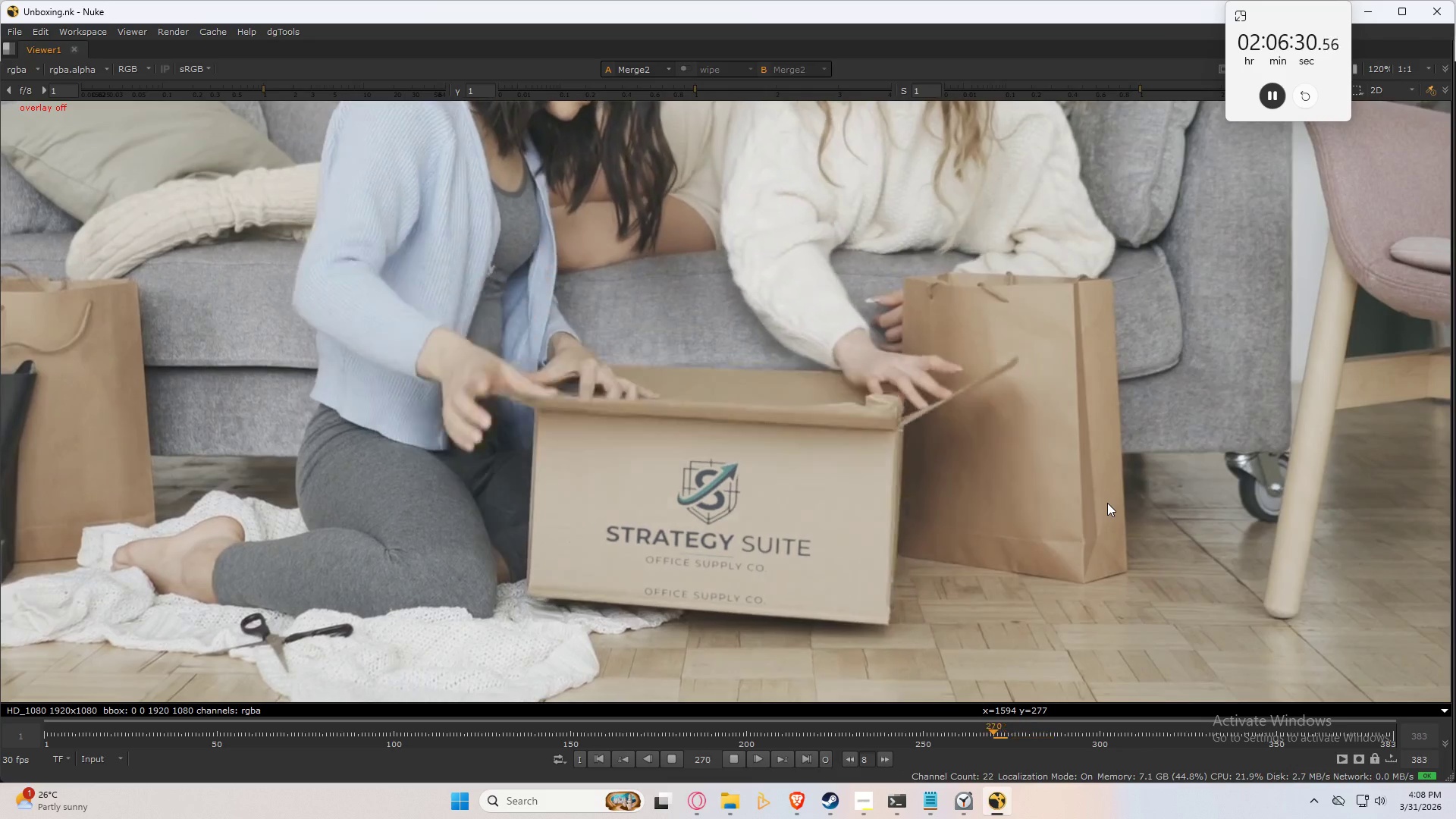 
left_click([739, 761])
 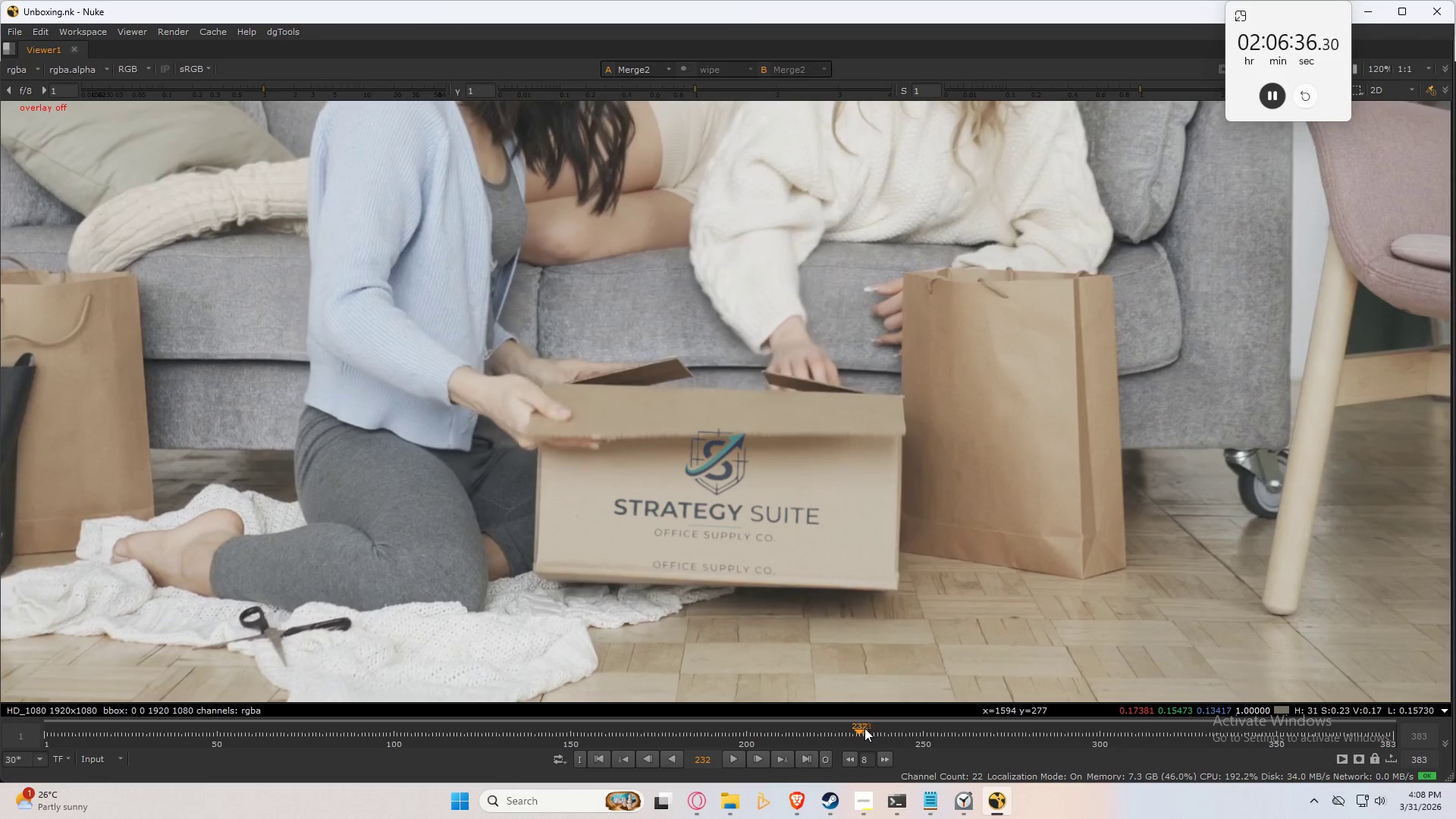 
left_click_drag(start_coordinate=[863, 728], to_coordinate=[1009, 735])
 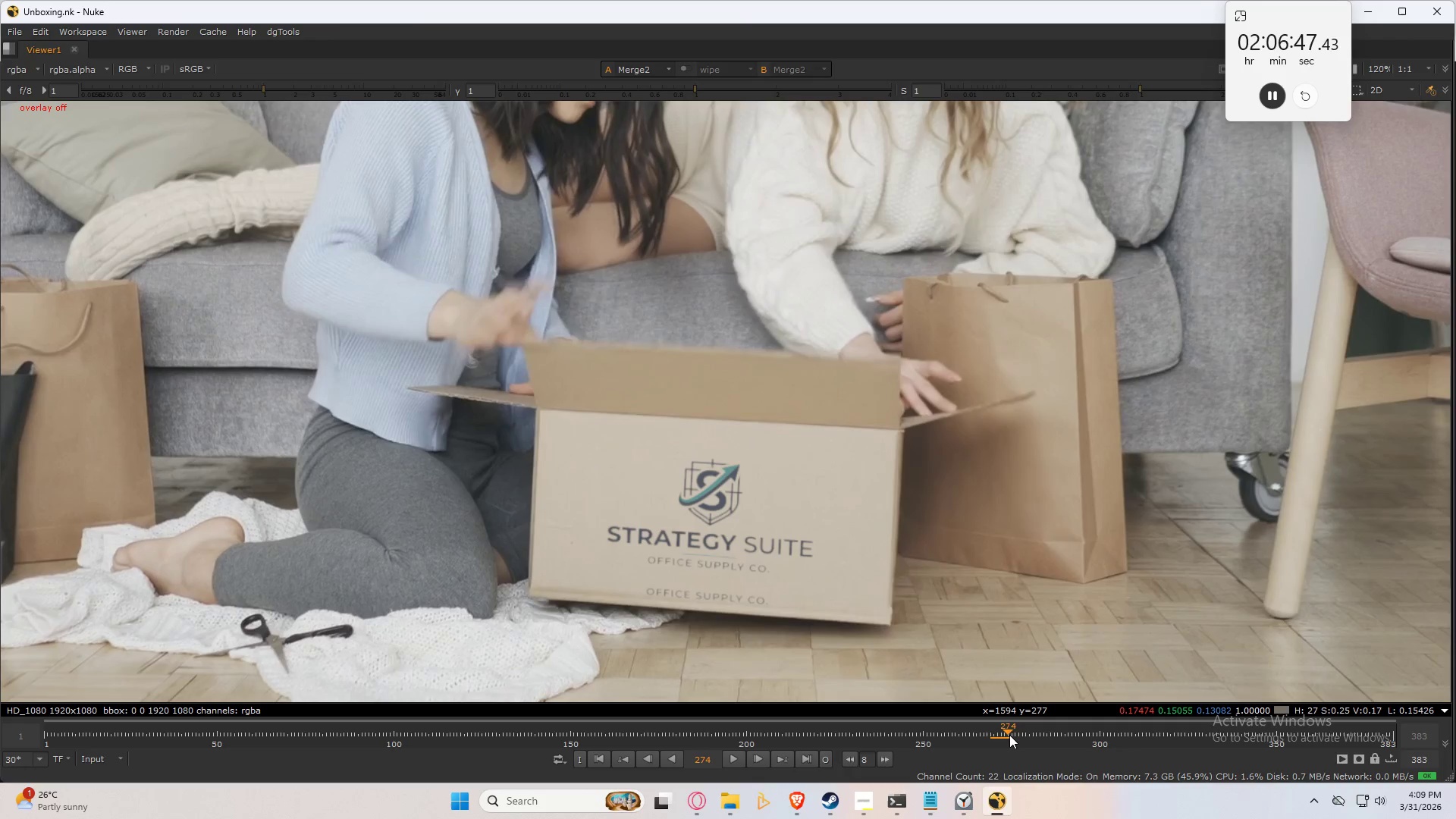 
key(O)
 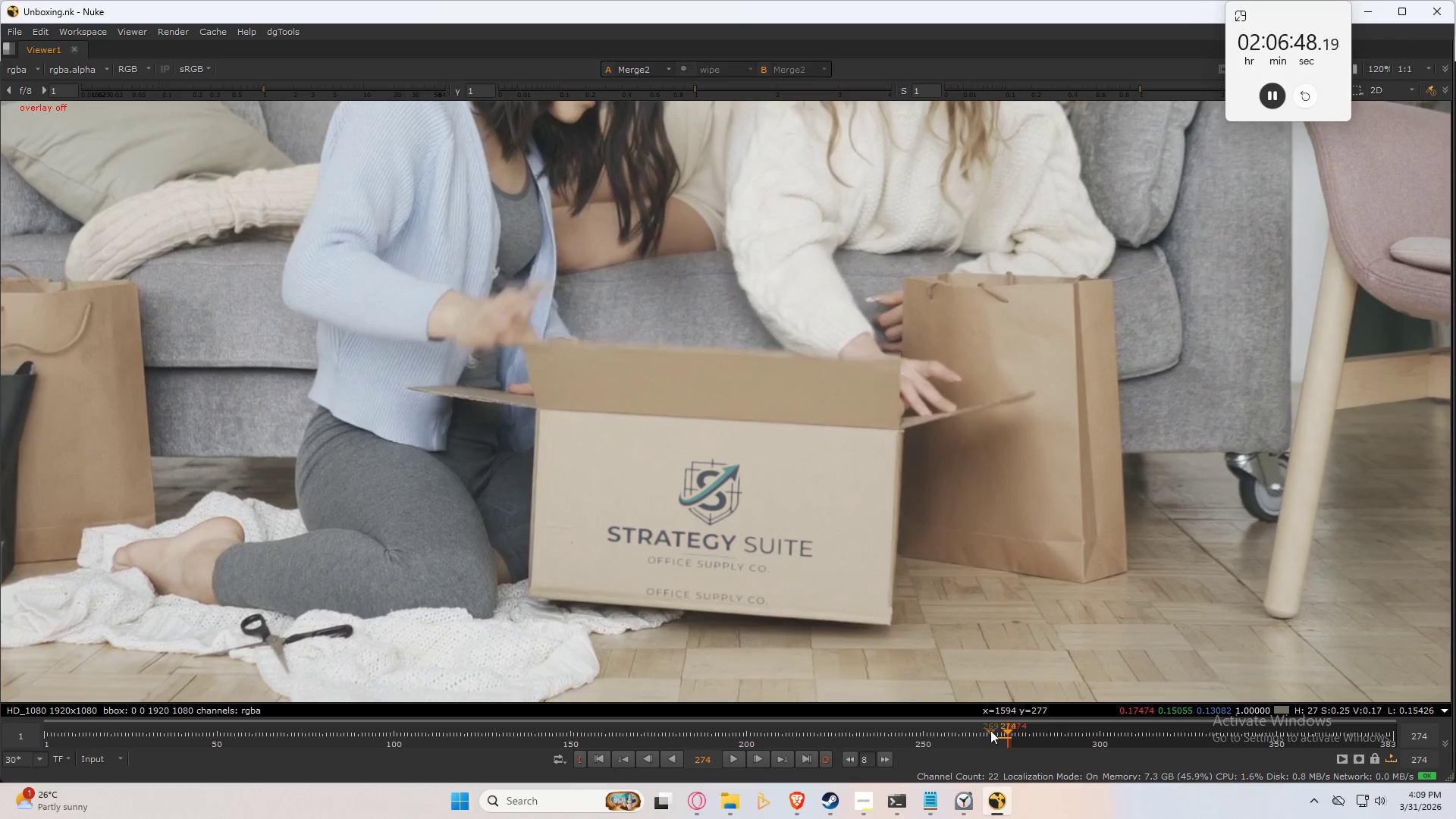 
left_click_drag(start_coordinate=[990, 730], to_coordinate=[817, 737])
 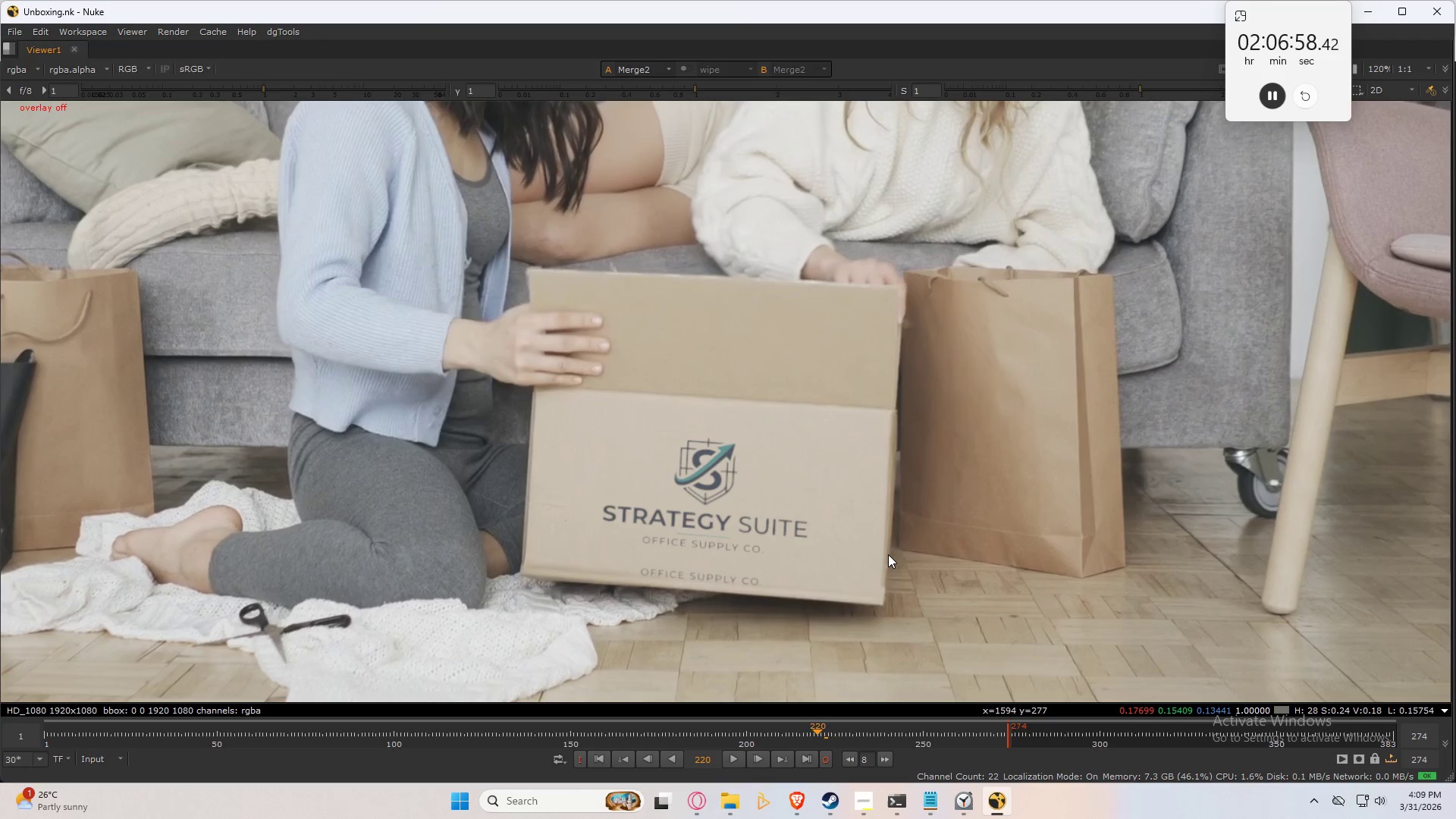 
left_click([888, 554])
 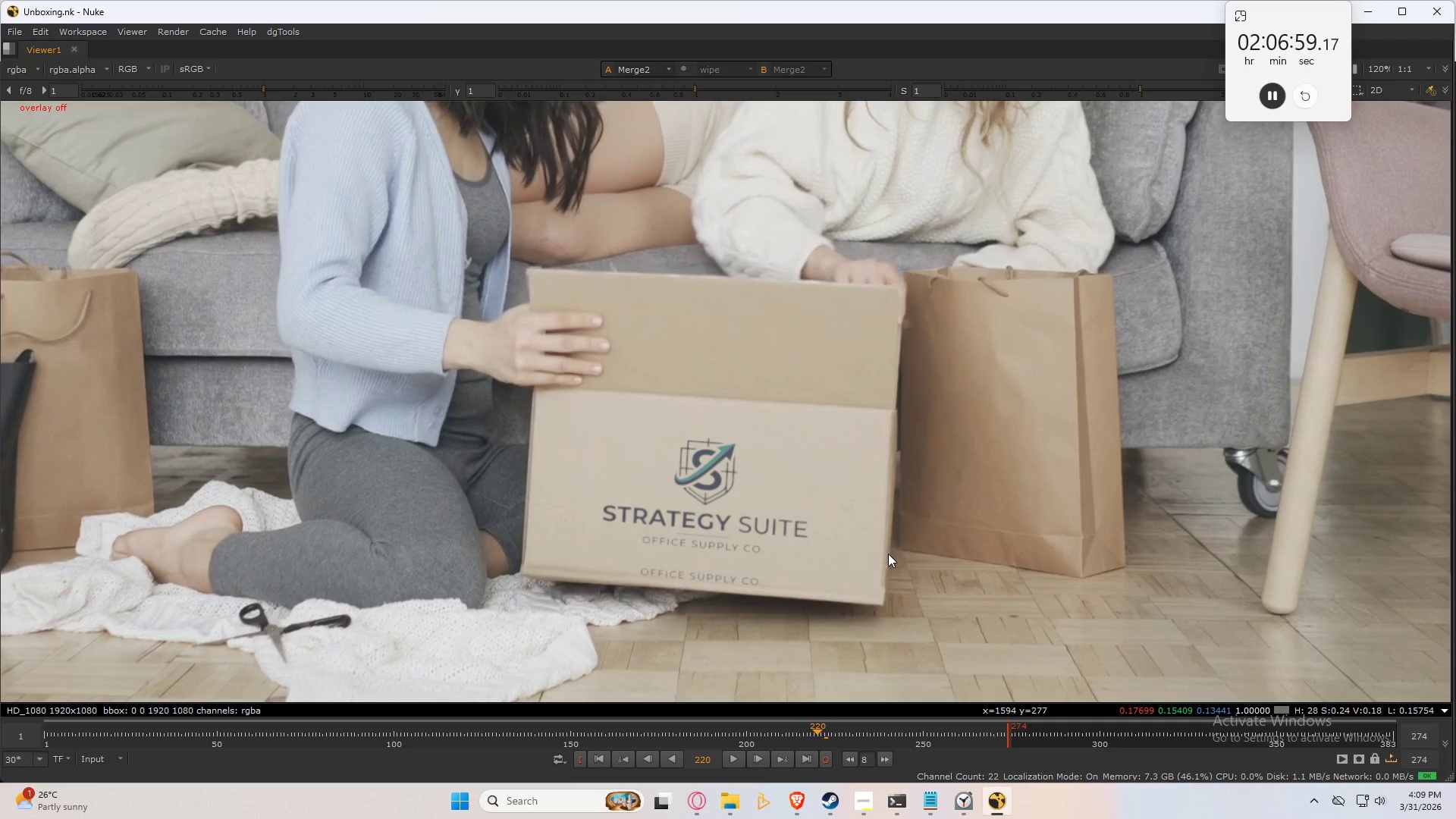 
key(I)
 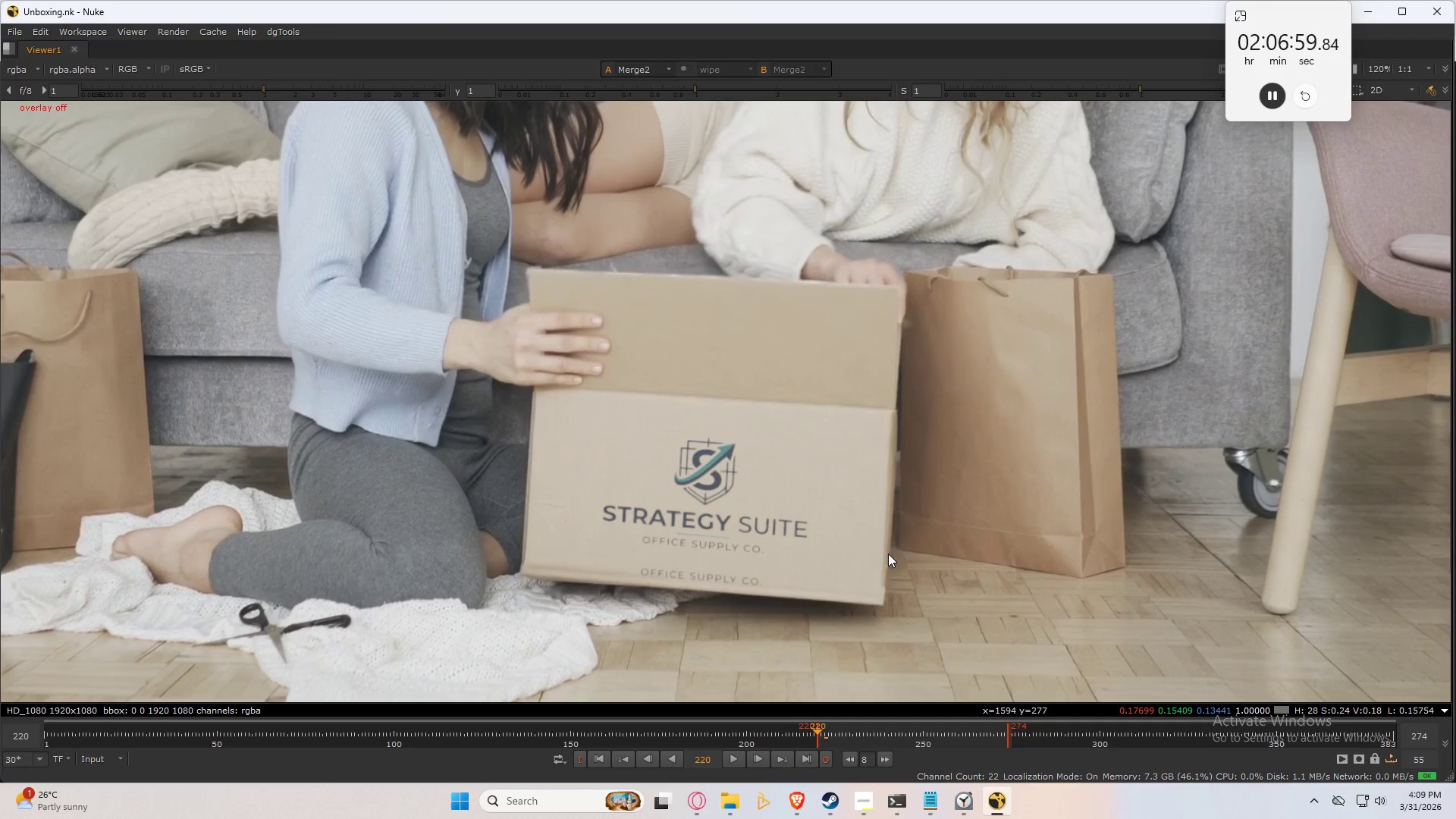 
key(Space)
 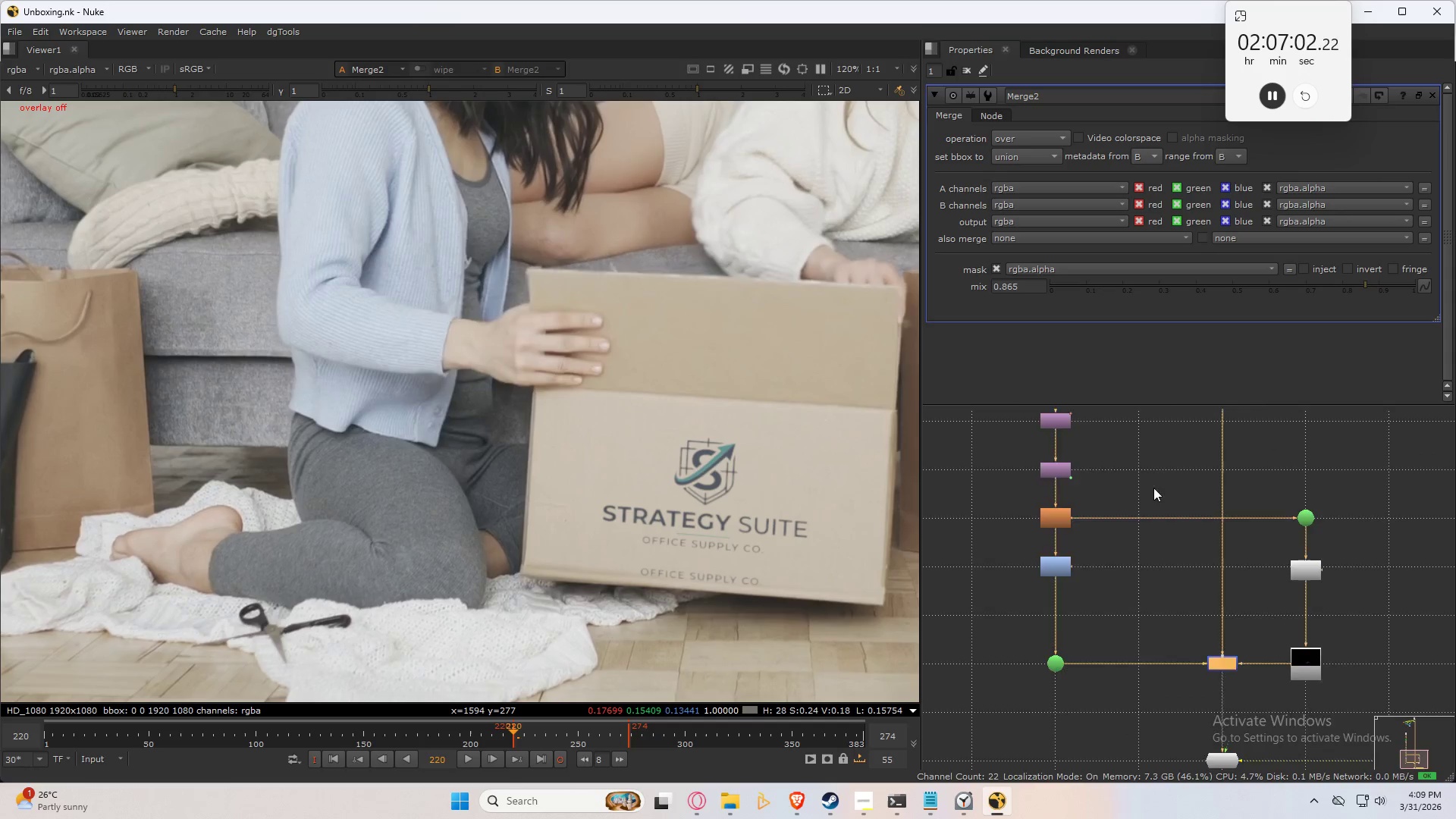 
left_click([1140, 520])
 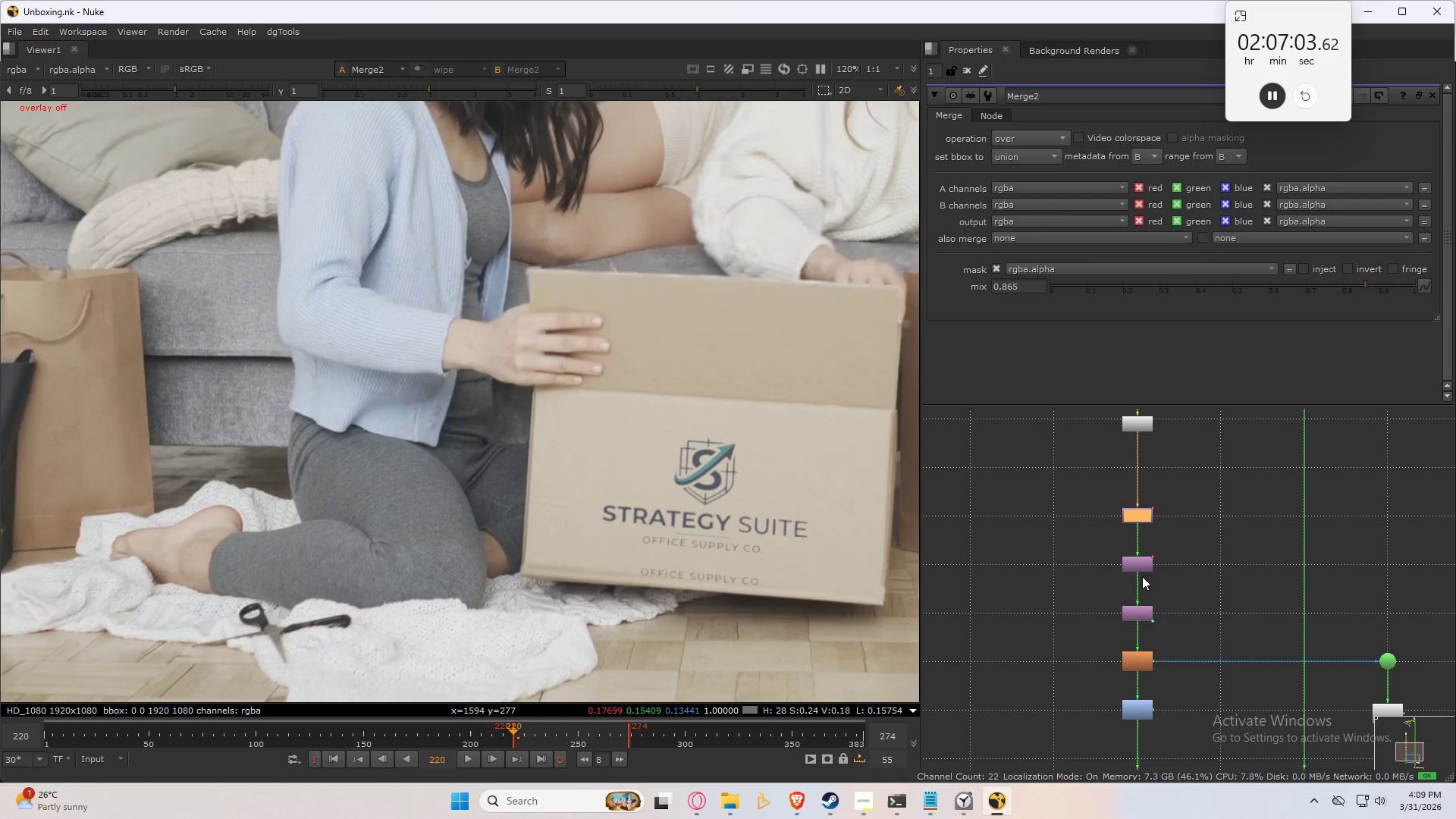 
double_click([1142, 576])
 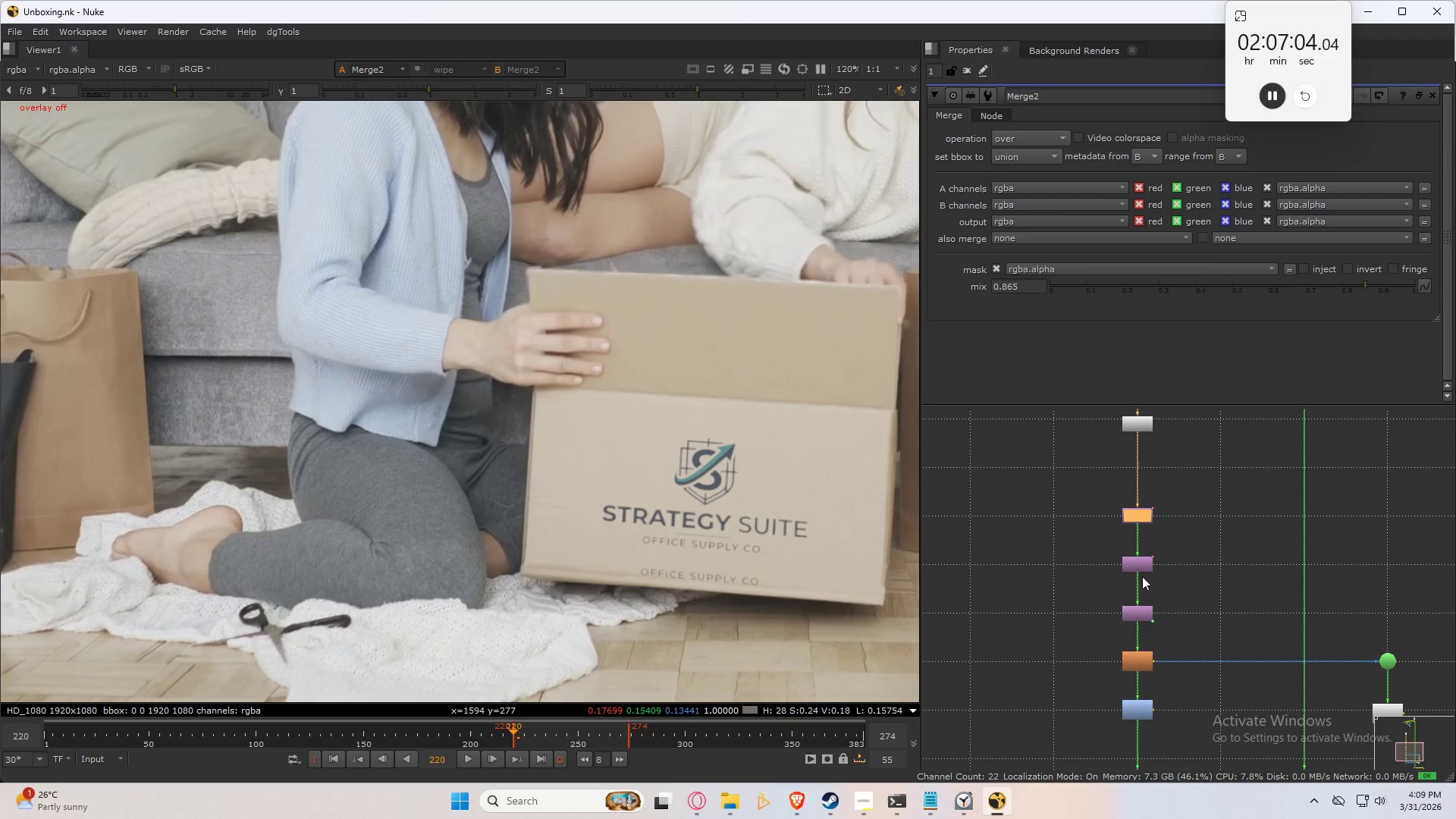 
triple_click([1142, 576])
 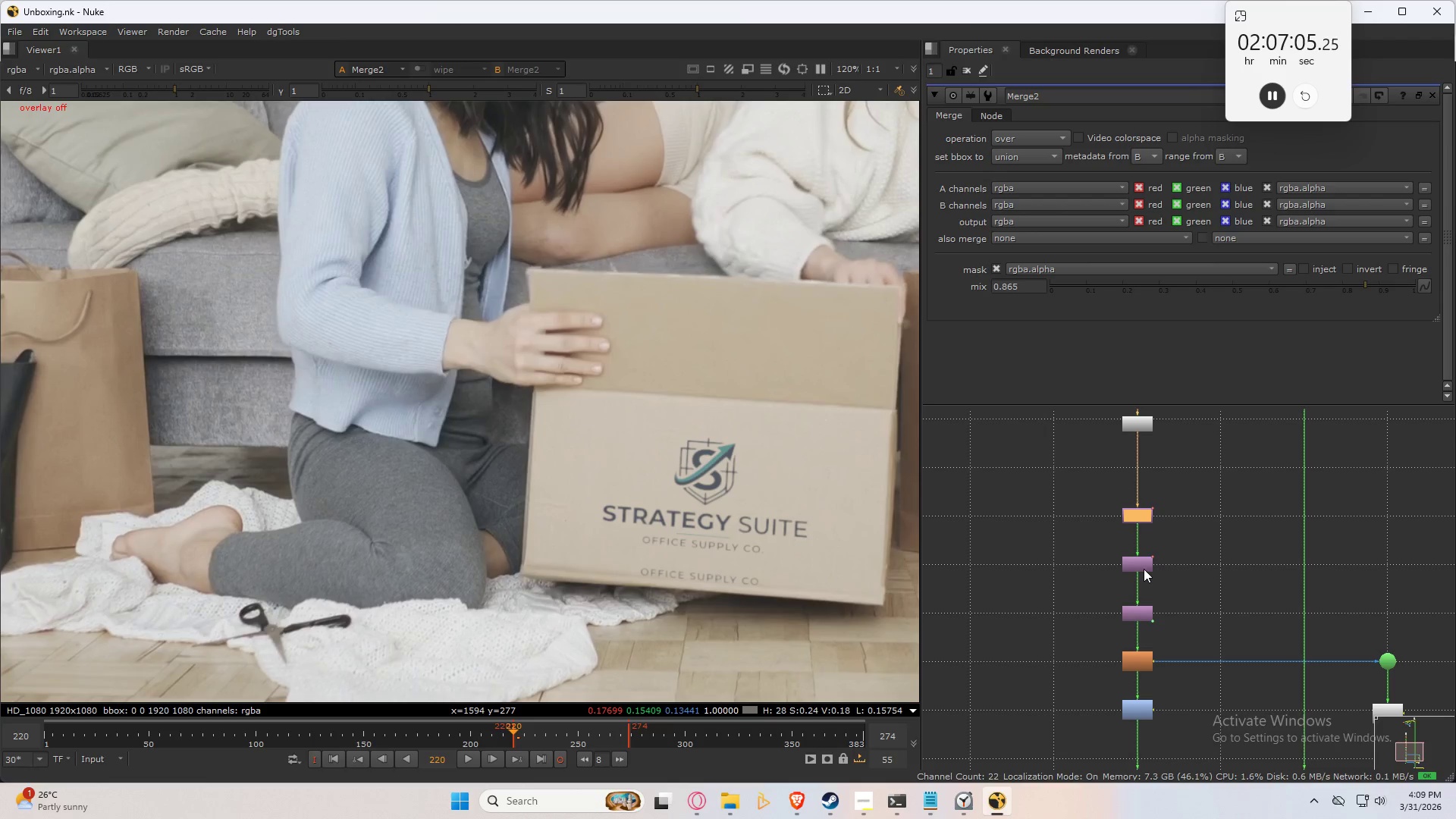 
double_click([1138, 559])
 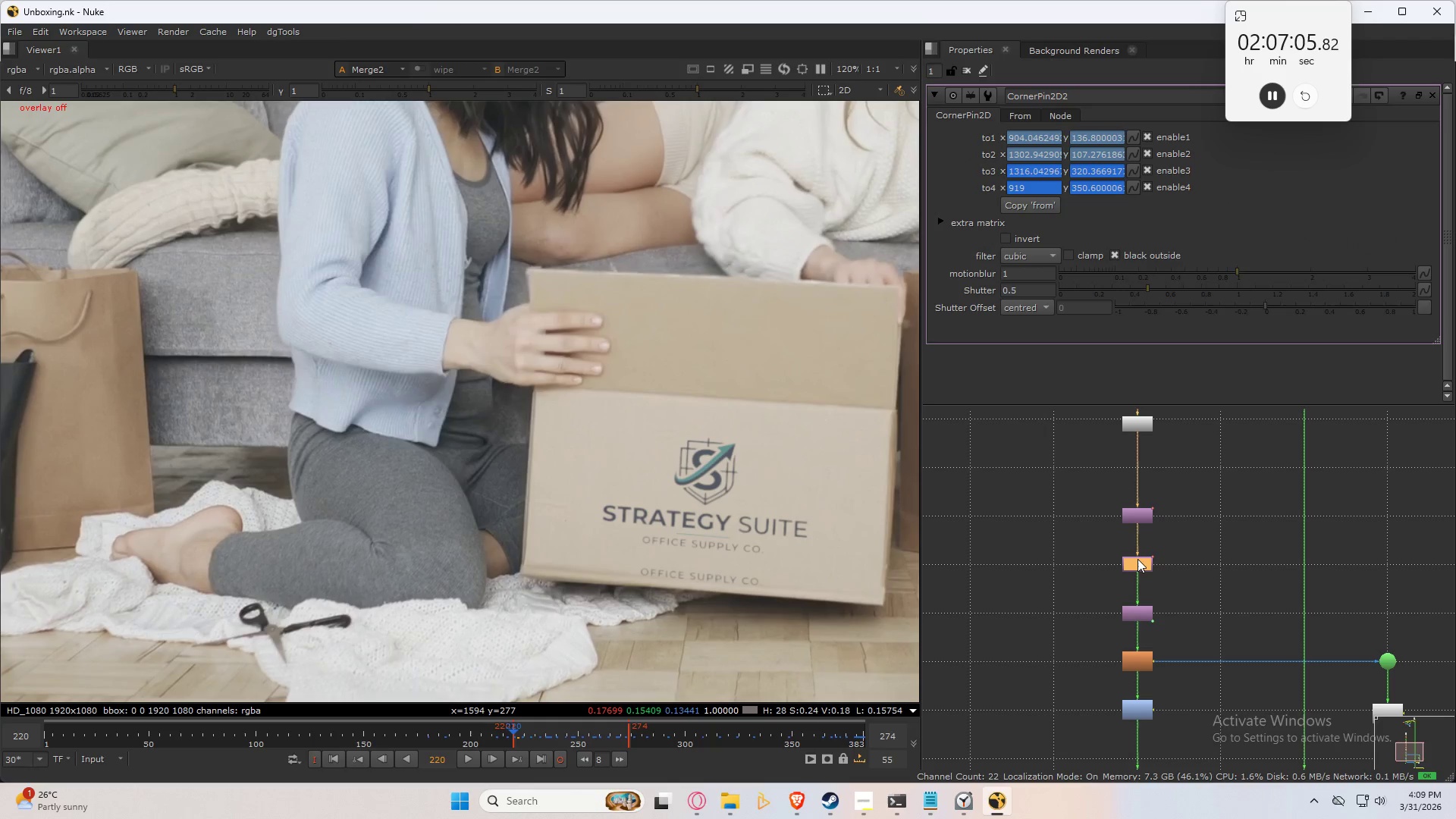 
triple_click([1138, 559])
 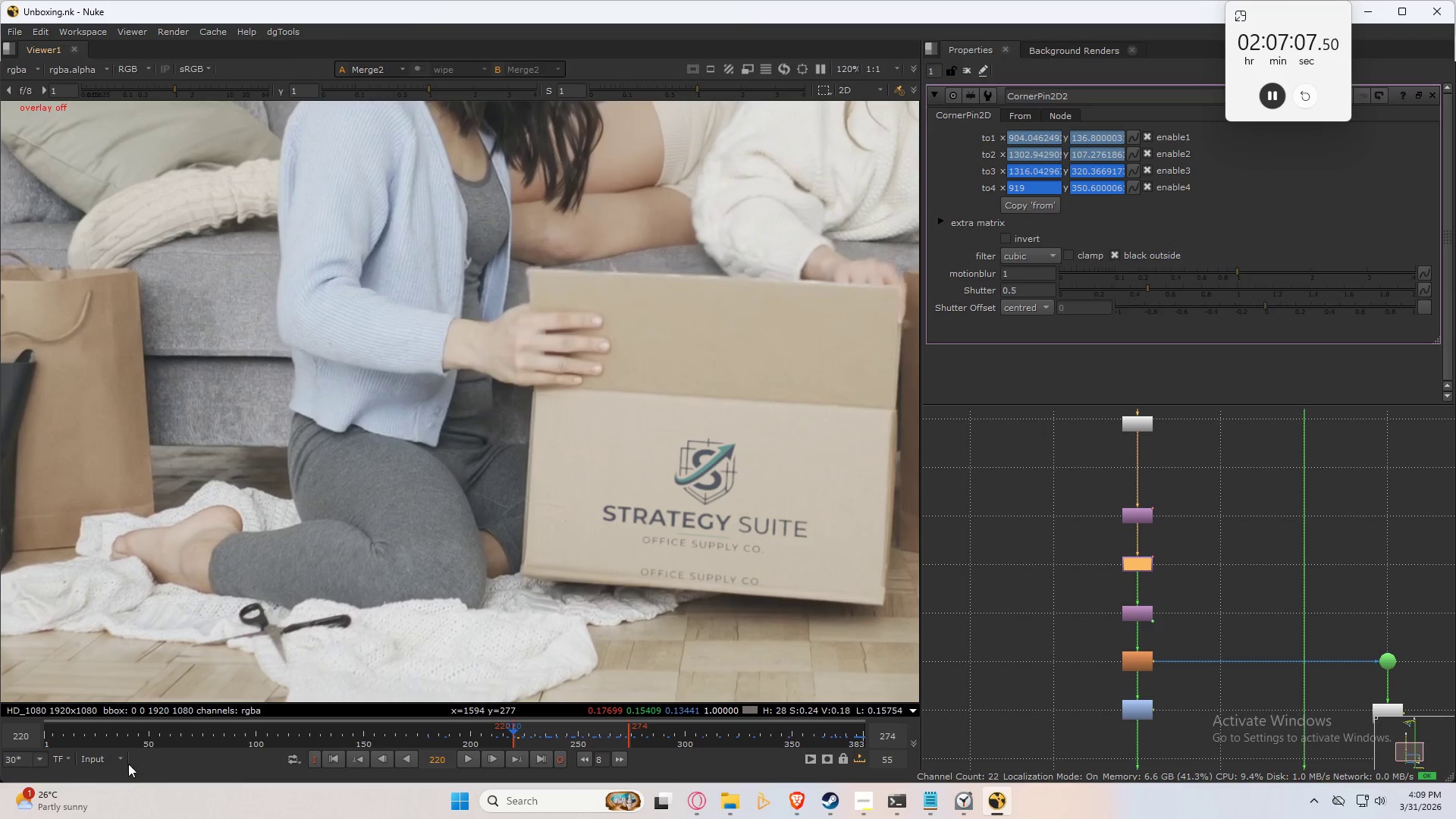 
left_click([120, 765])
 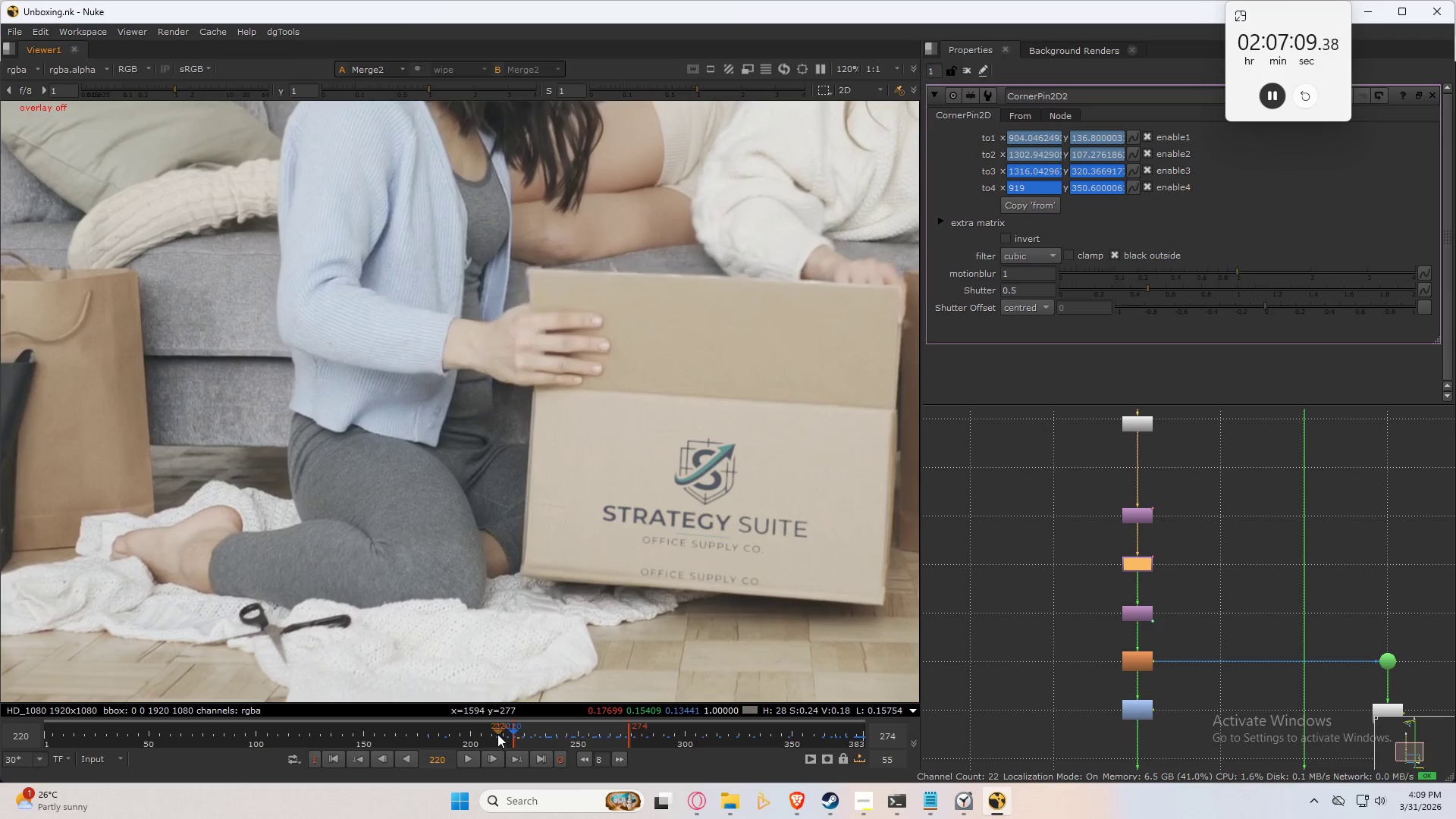 
left_click([496, 735])
 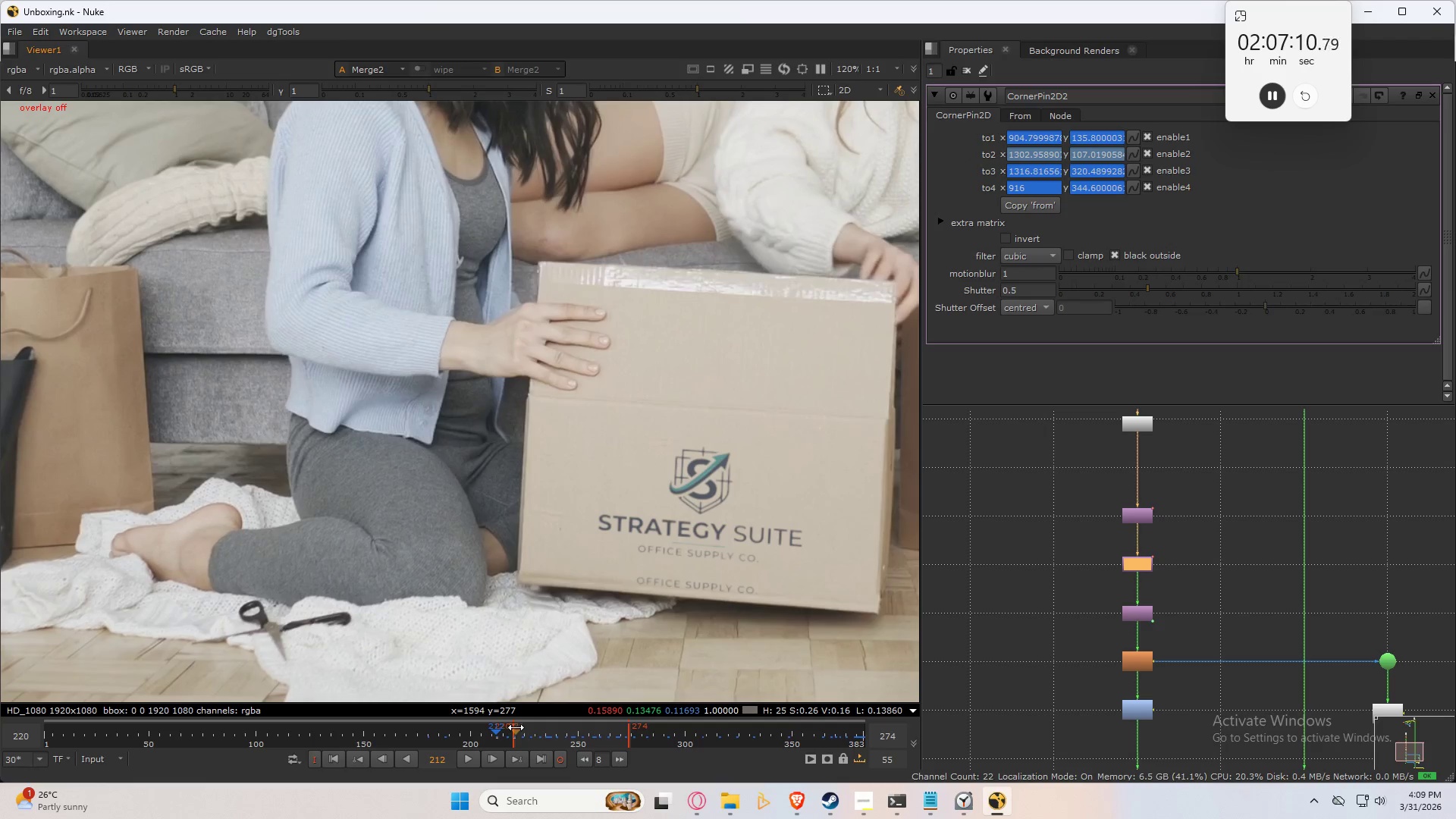 
key(I)
 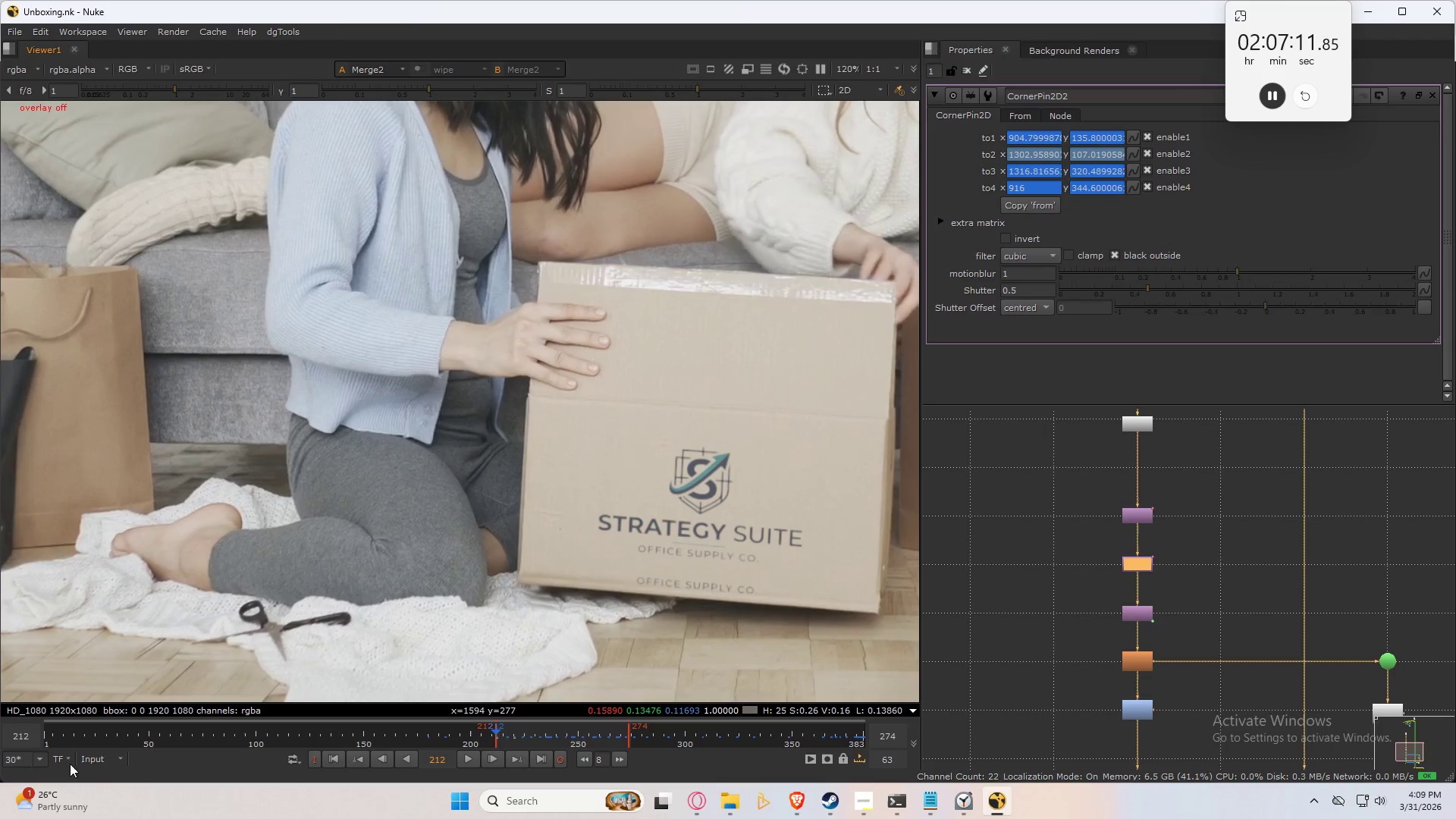 
left_click([101, 763])
 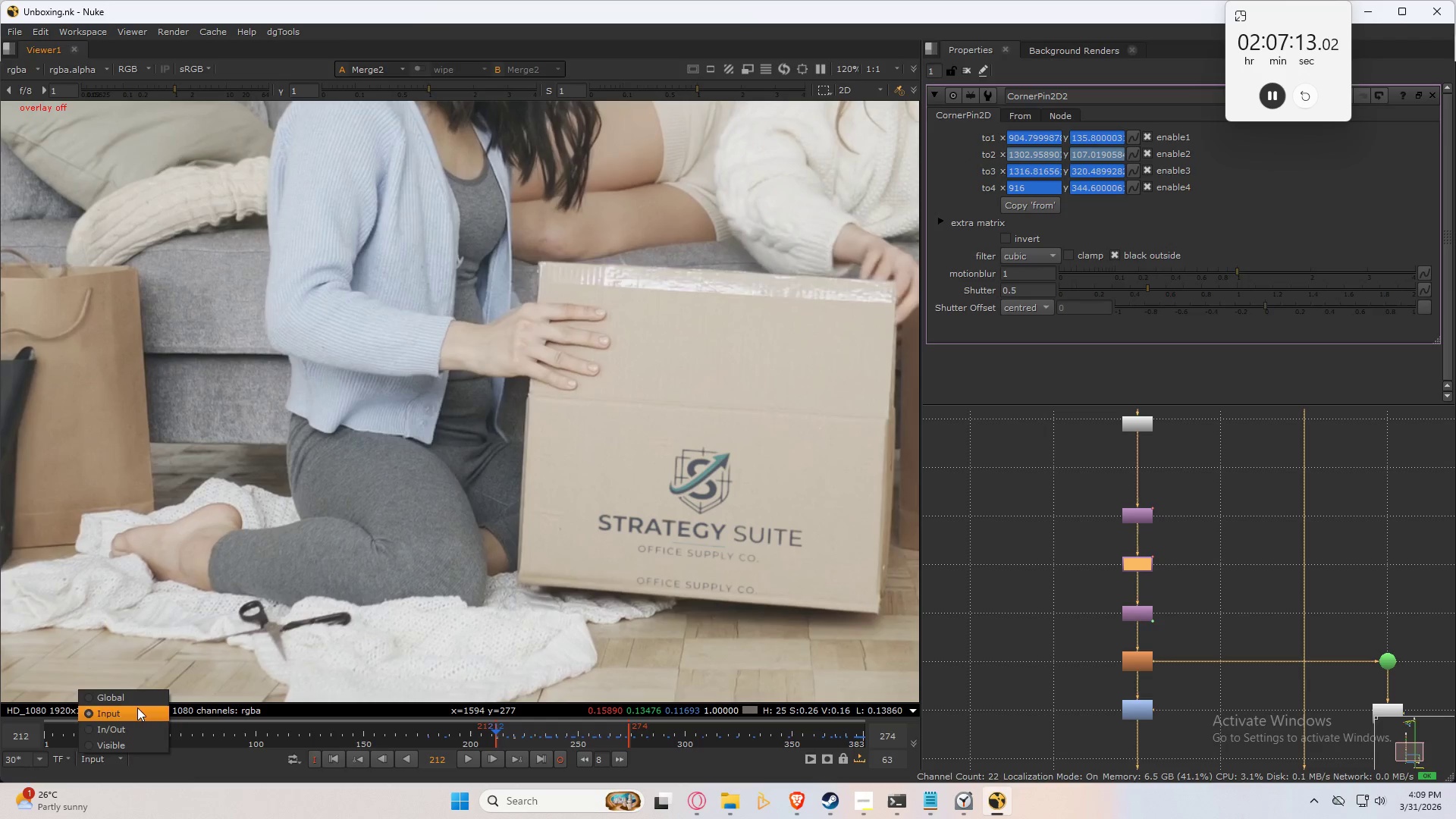 
left_click([140, 726])
 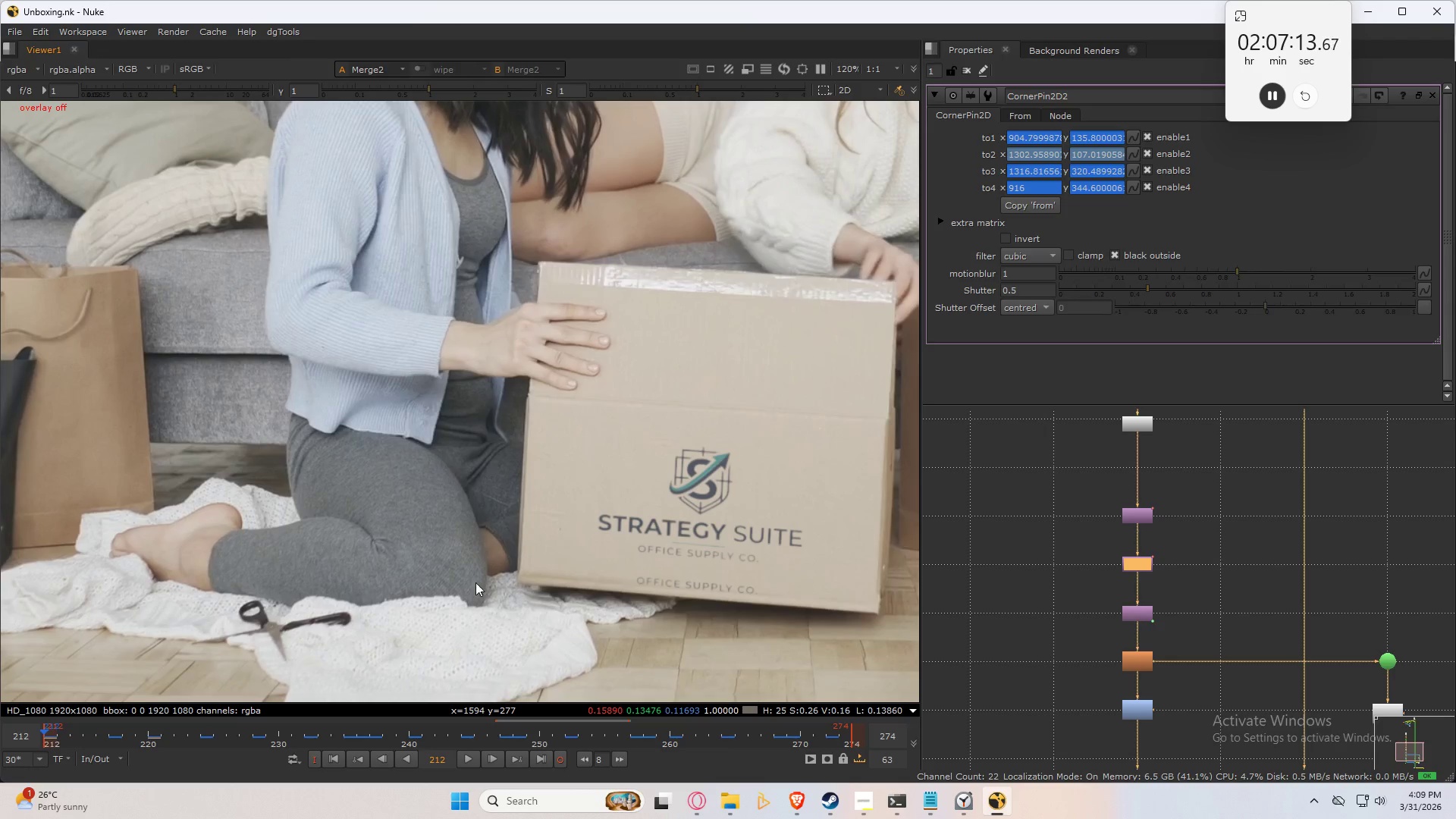 
double_click([541, 553])
 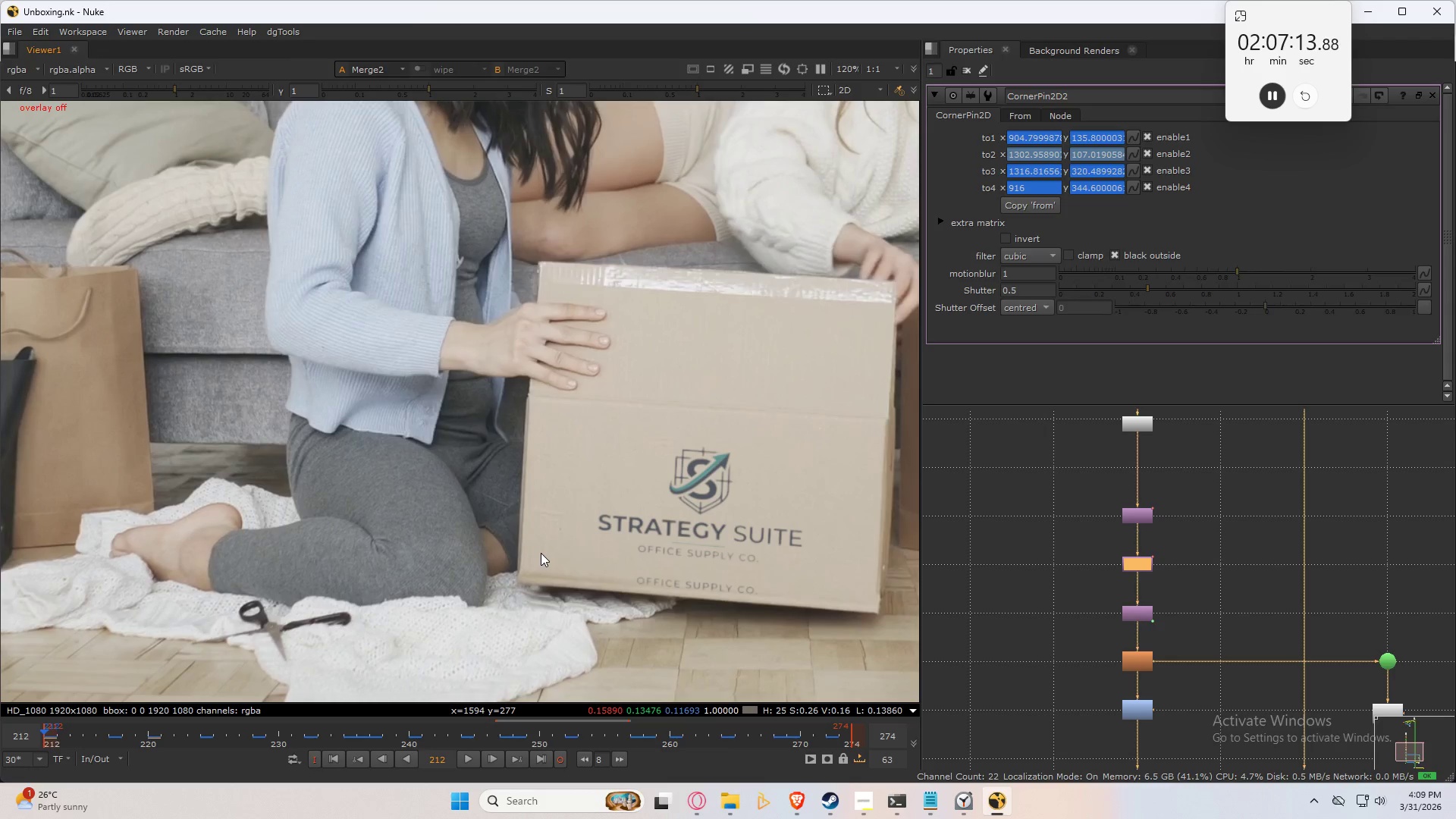 
key(Space)
 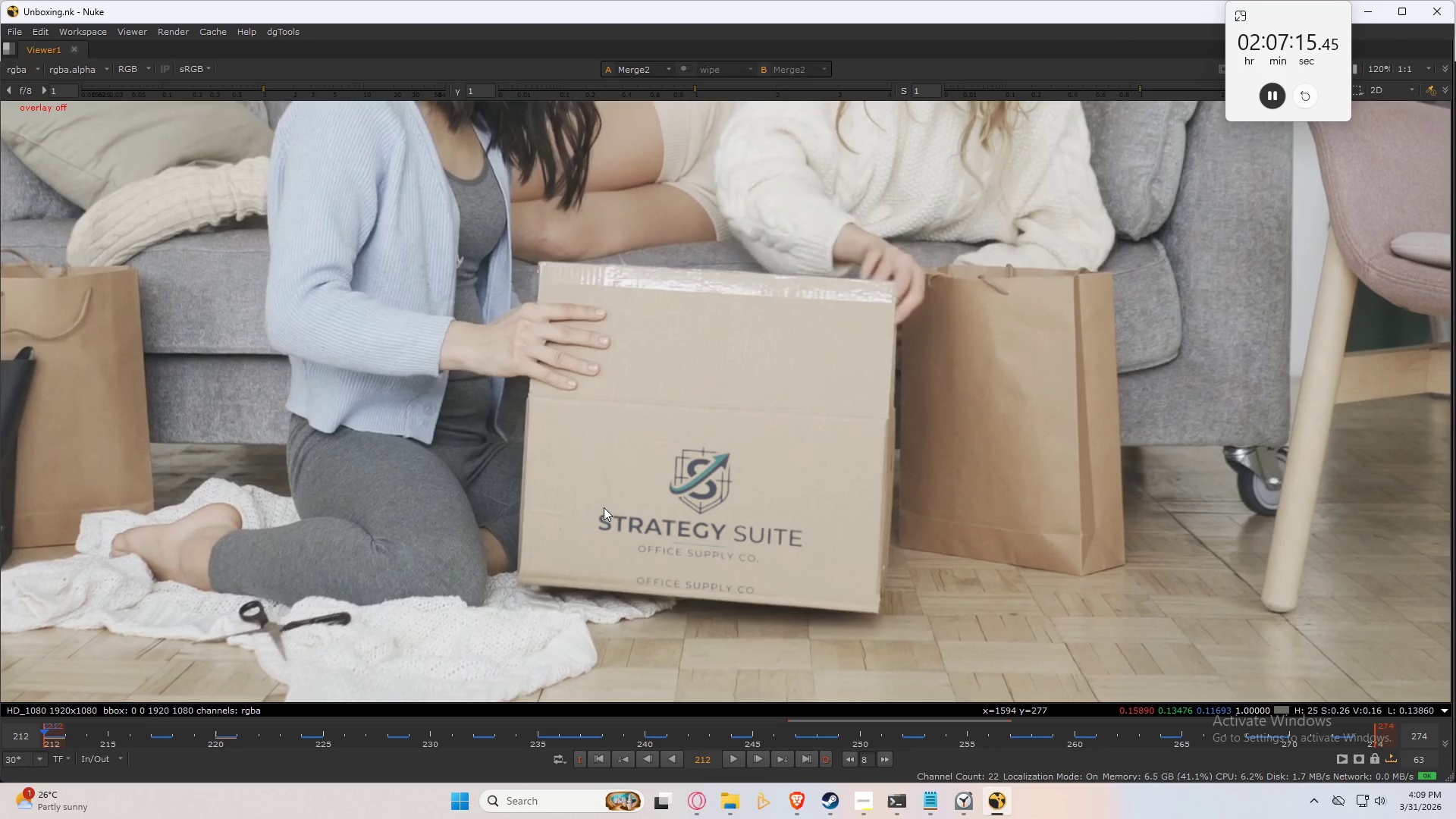 
scroll: coordinate [536, 445], scroll_direction: up, amount: 3.0
 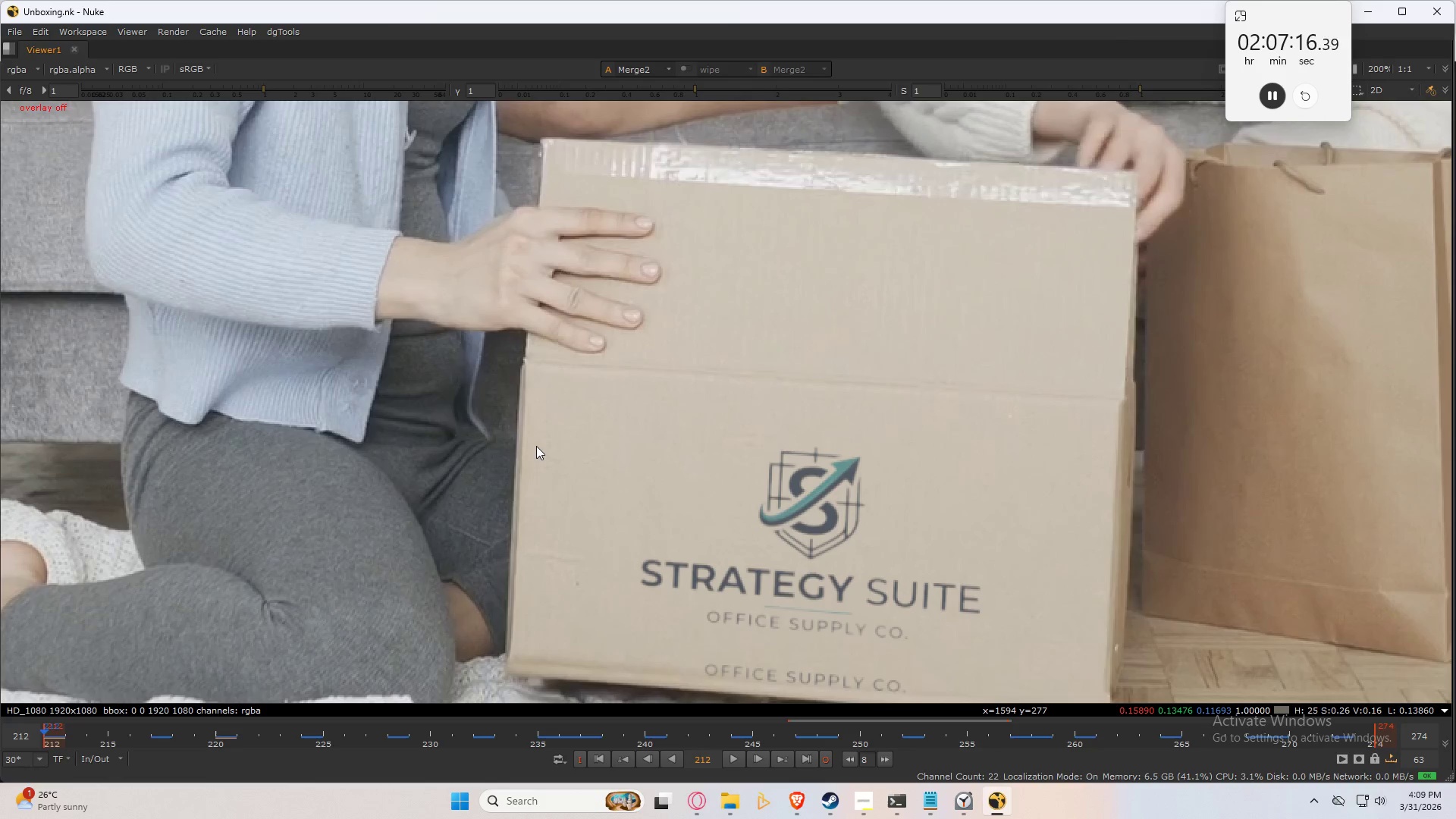 
key(Space)
 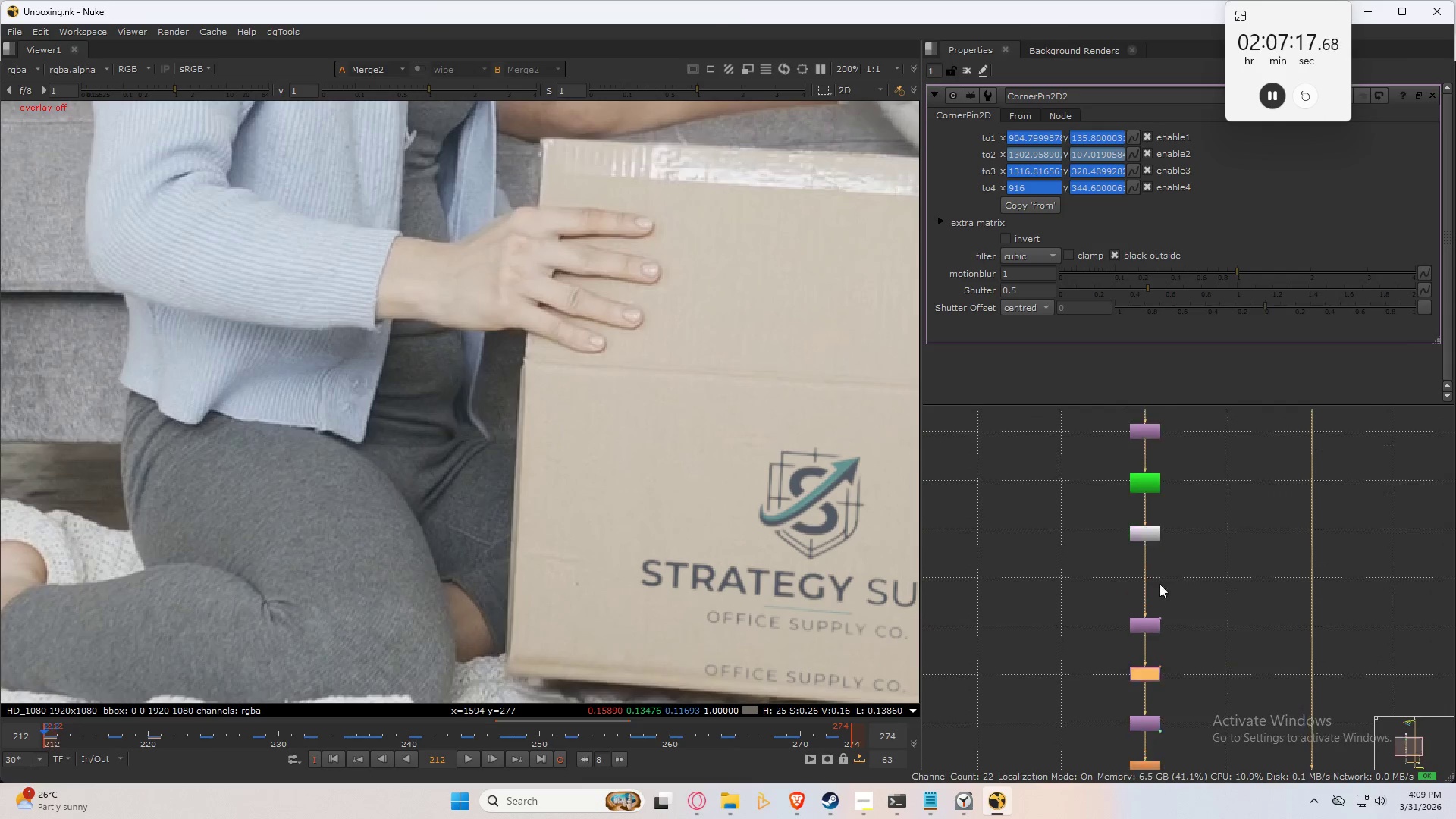 
left_click_drag(start_coordinate=[1178, 590], to_coordinate=[1099, 490])
 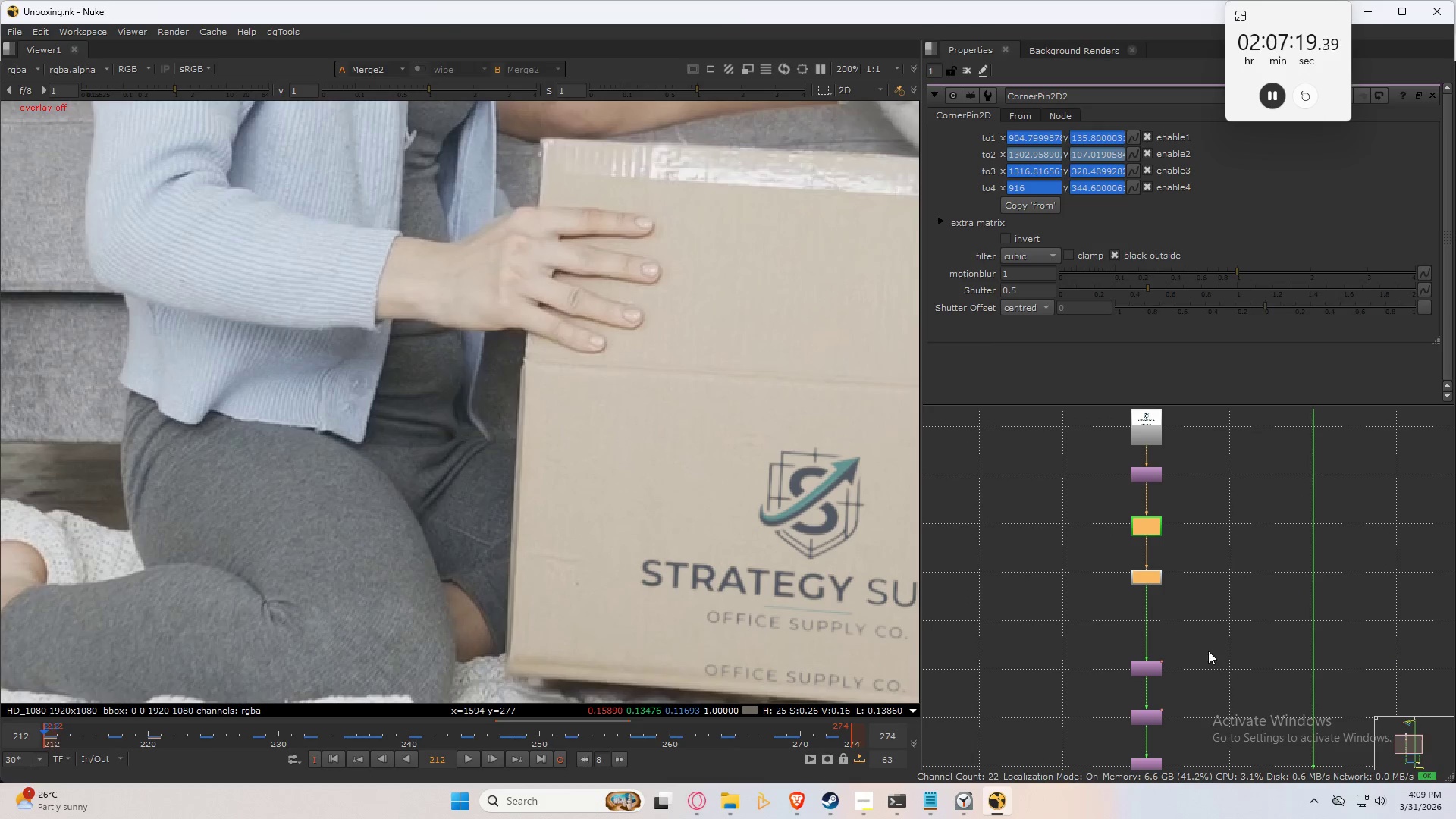 
key(D)
 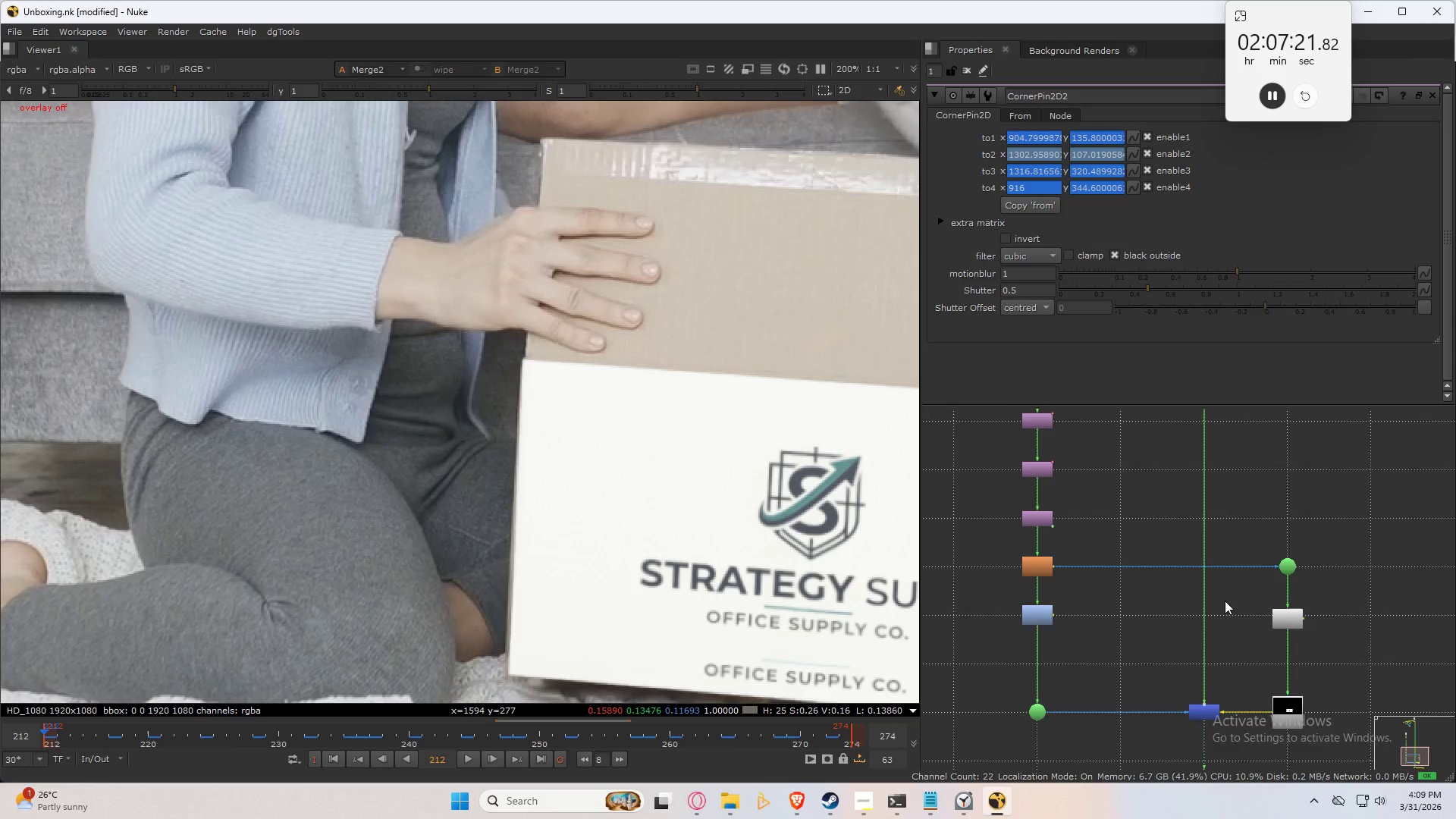 
double_click([1207, 673])
 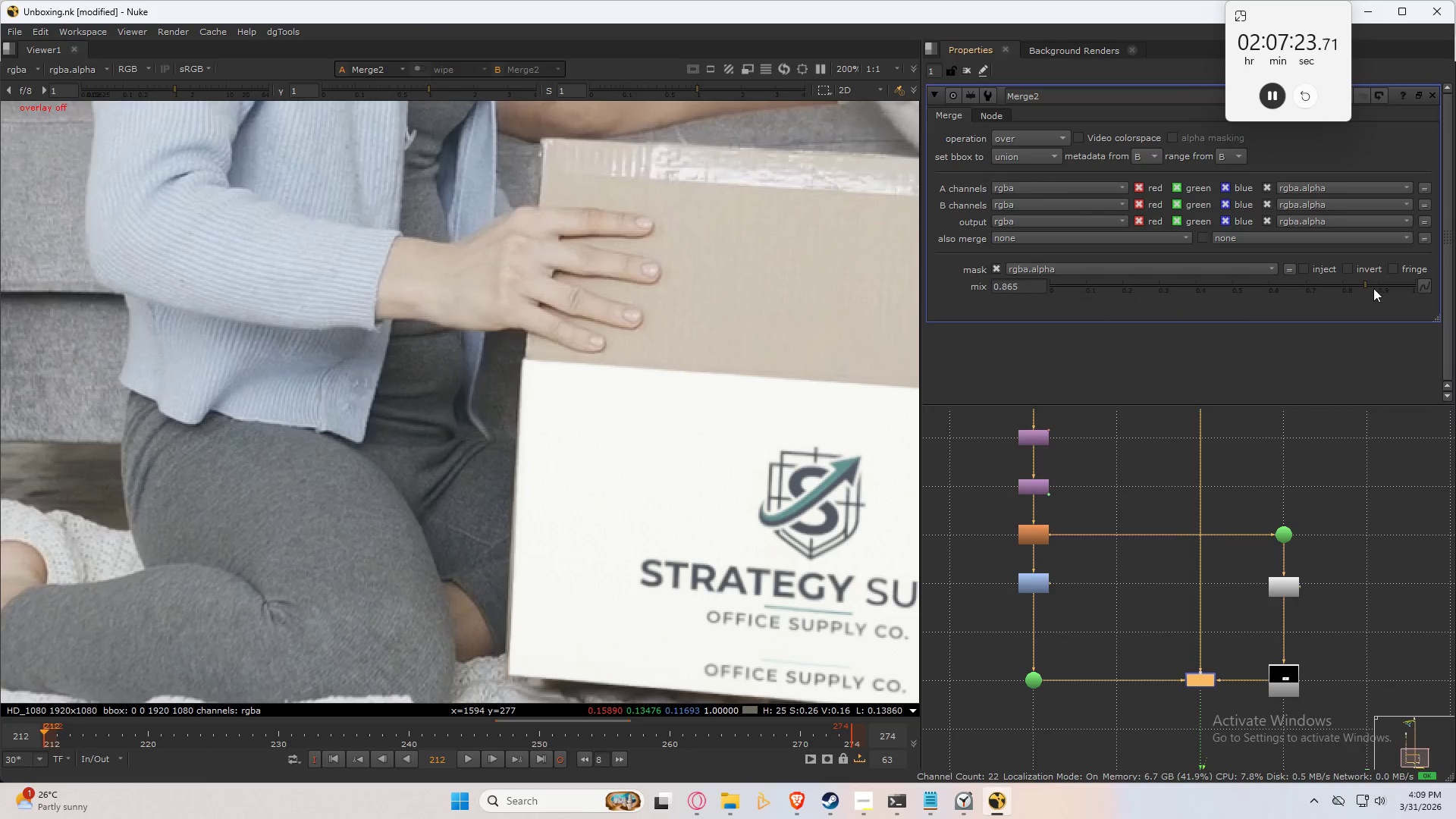 
left_click_drag(start_coordinate=[1370, 286], to_coordinate=[1221, 286])
 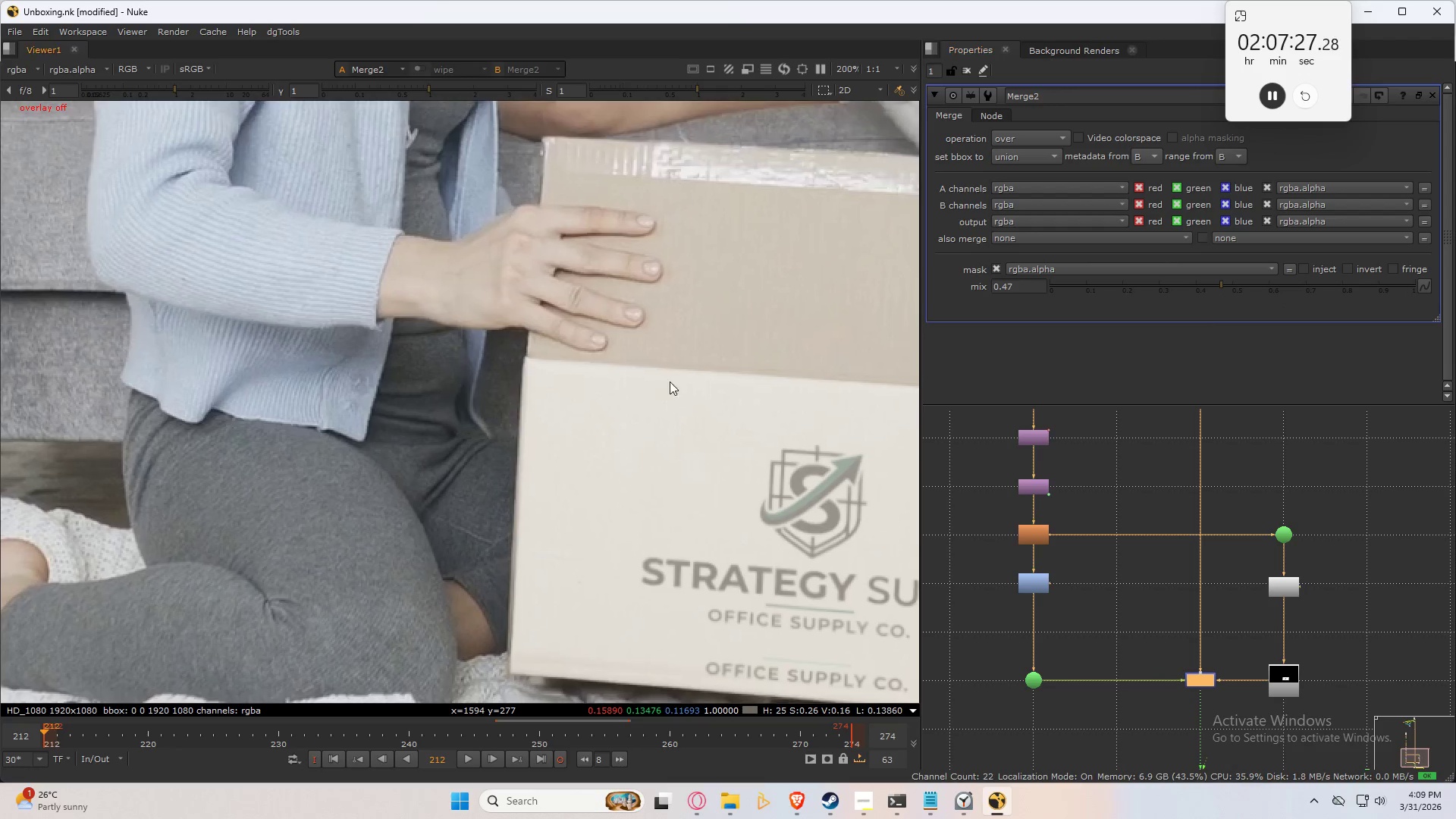 
key(Space)
 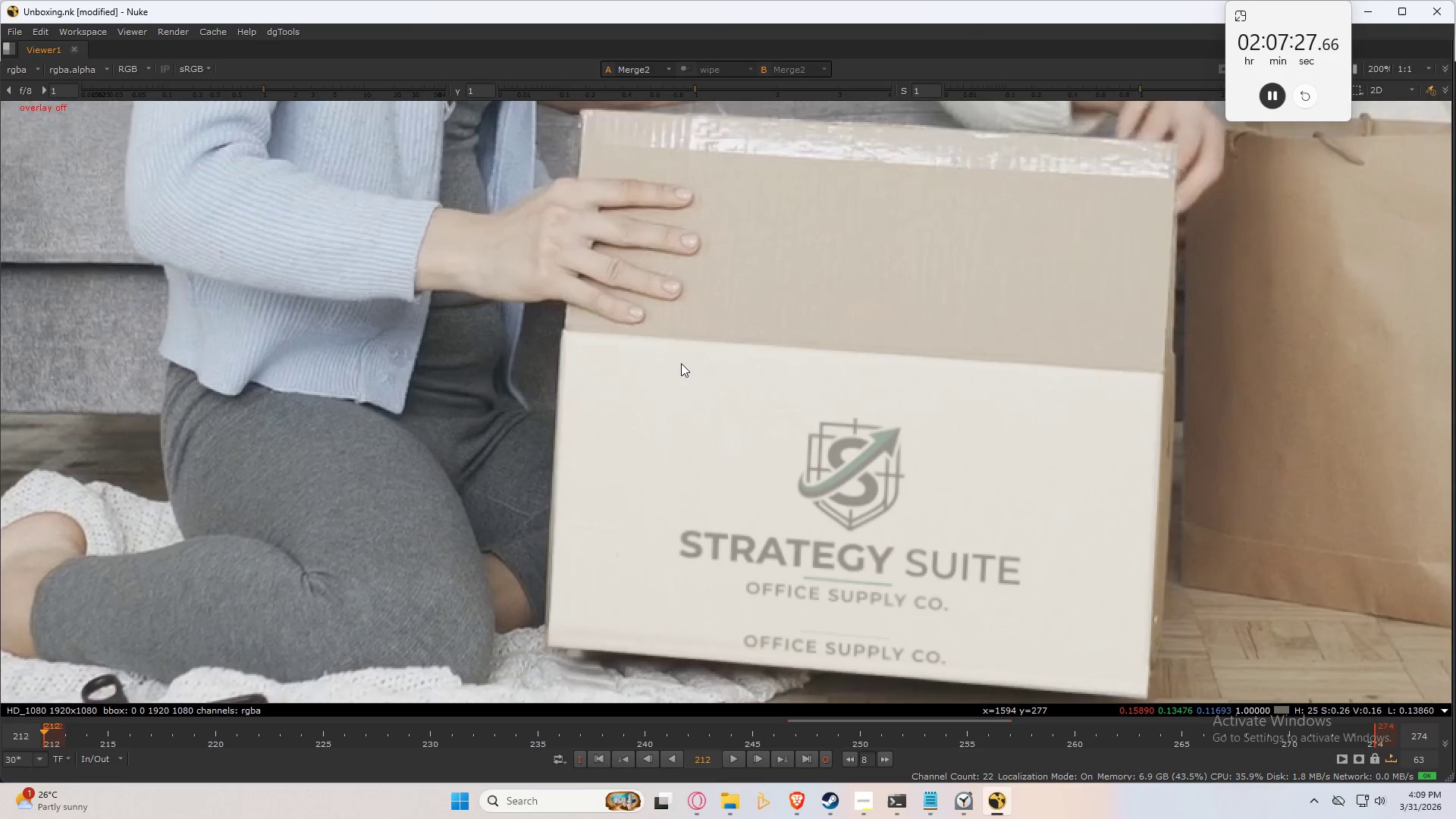 
scroll: coordinate [681, 363], scroll_direction: up, amount: 3.0
 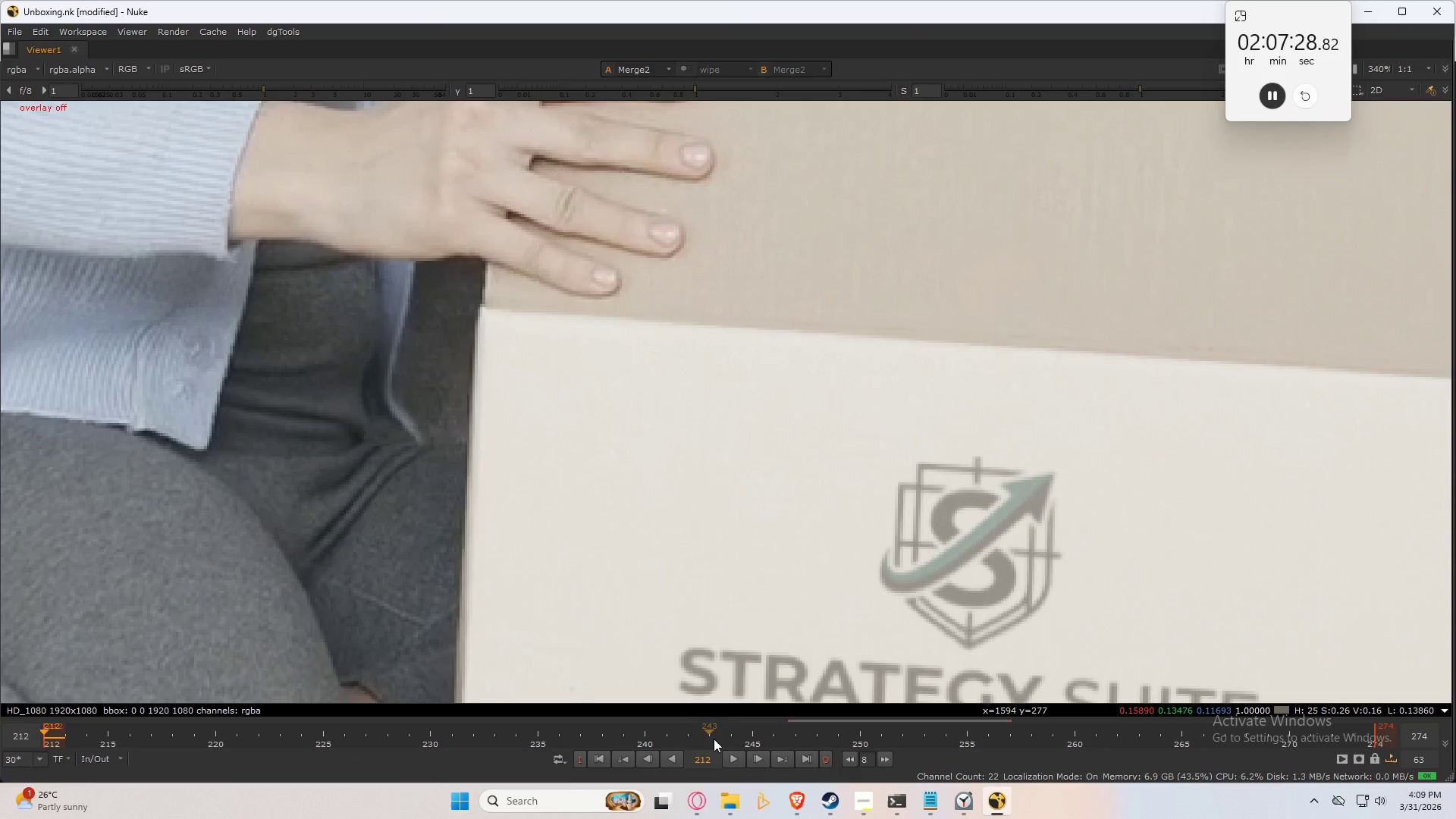 
key(Space)
 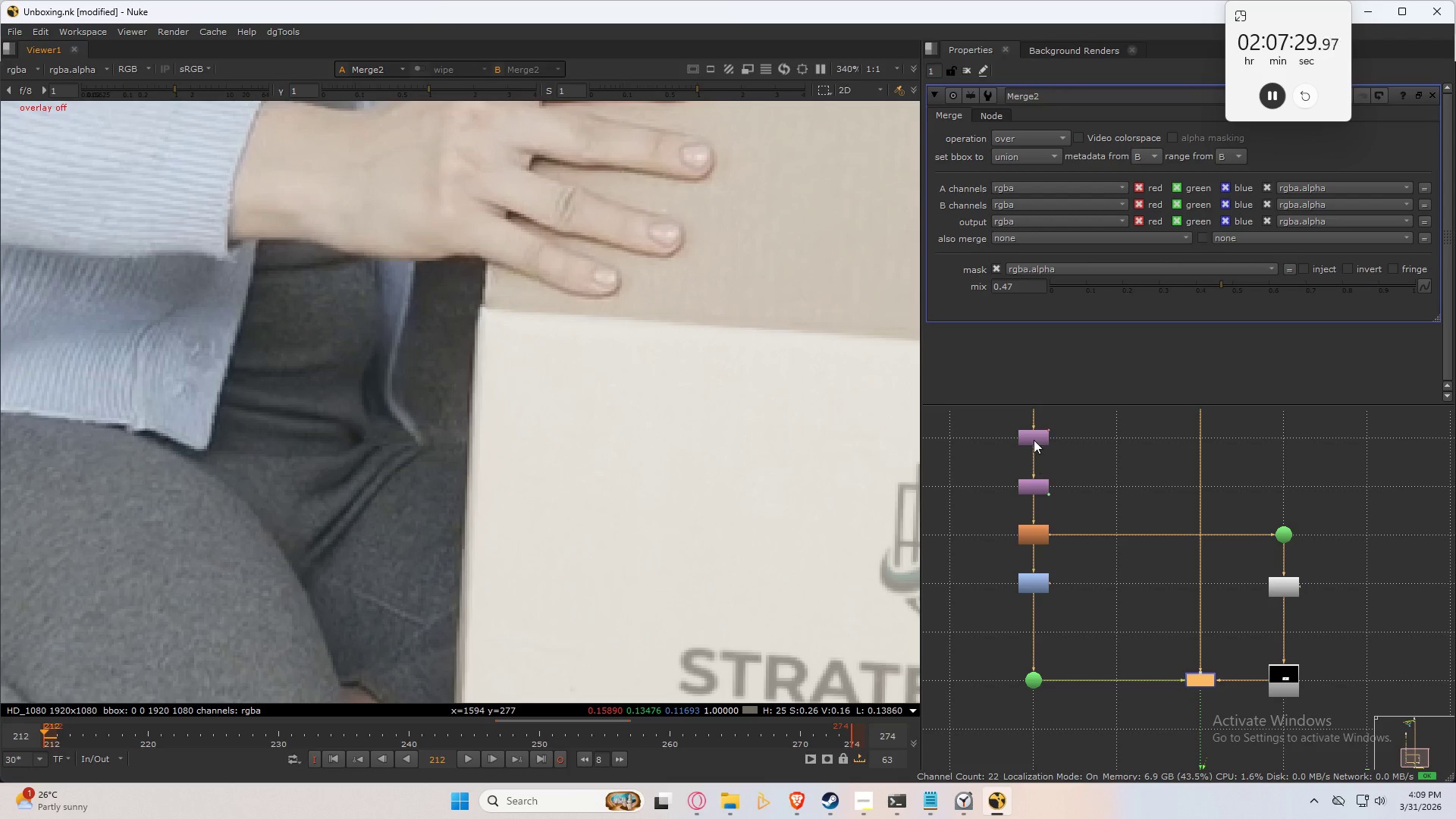 
double_click([1034, 438])
 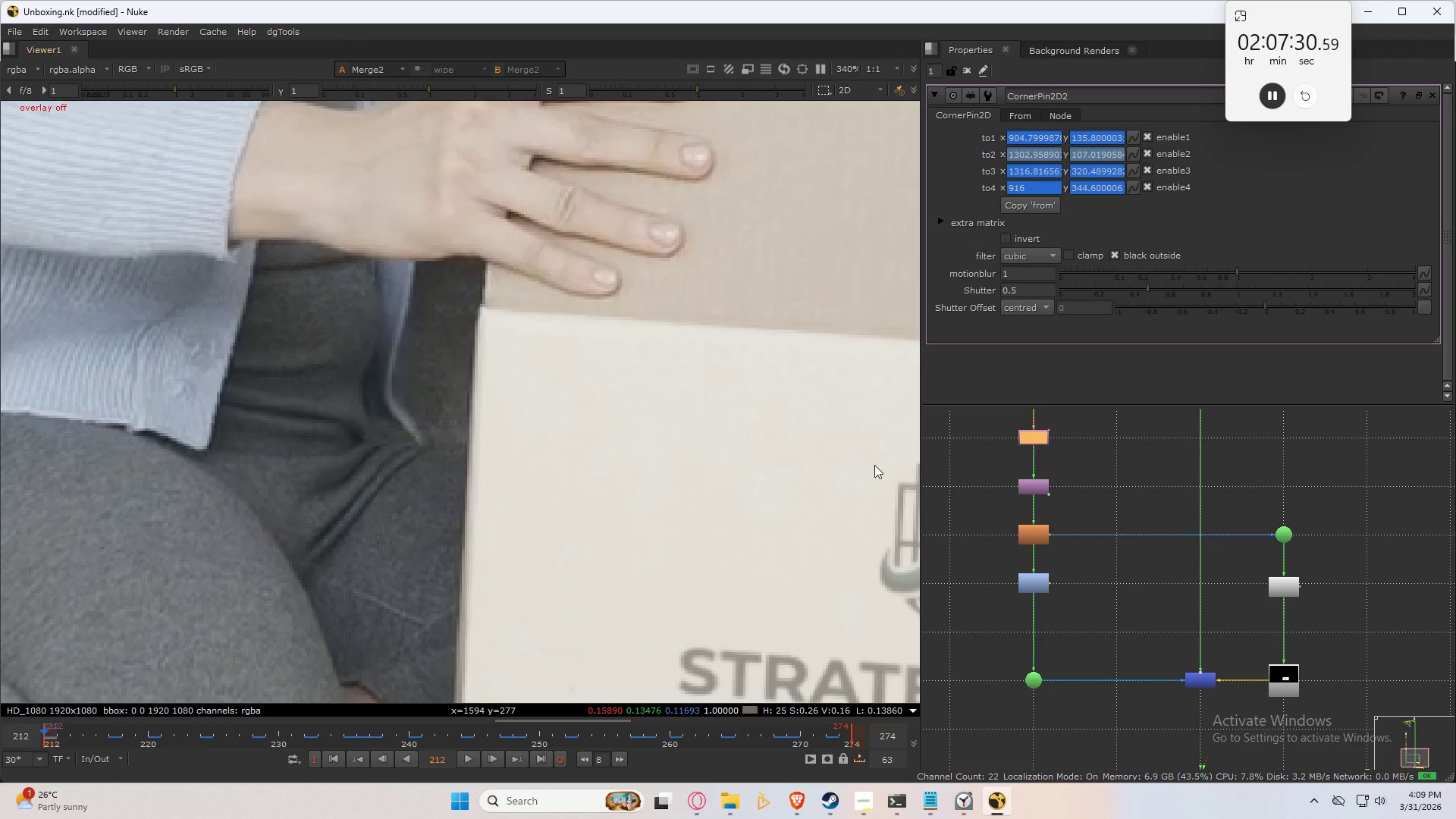 
key(Space)
 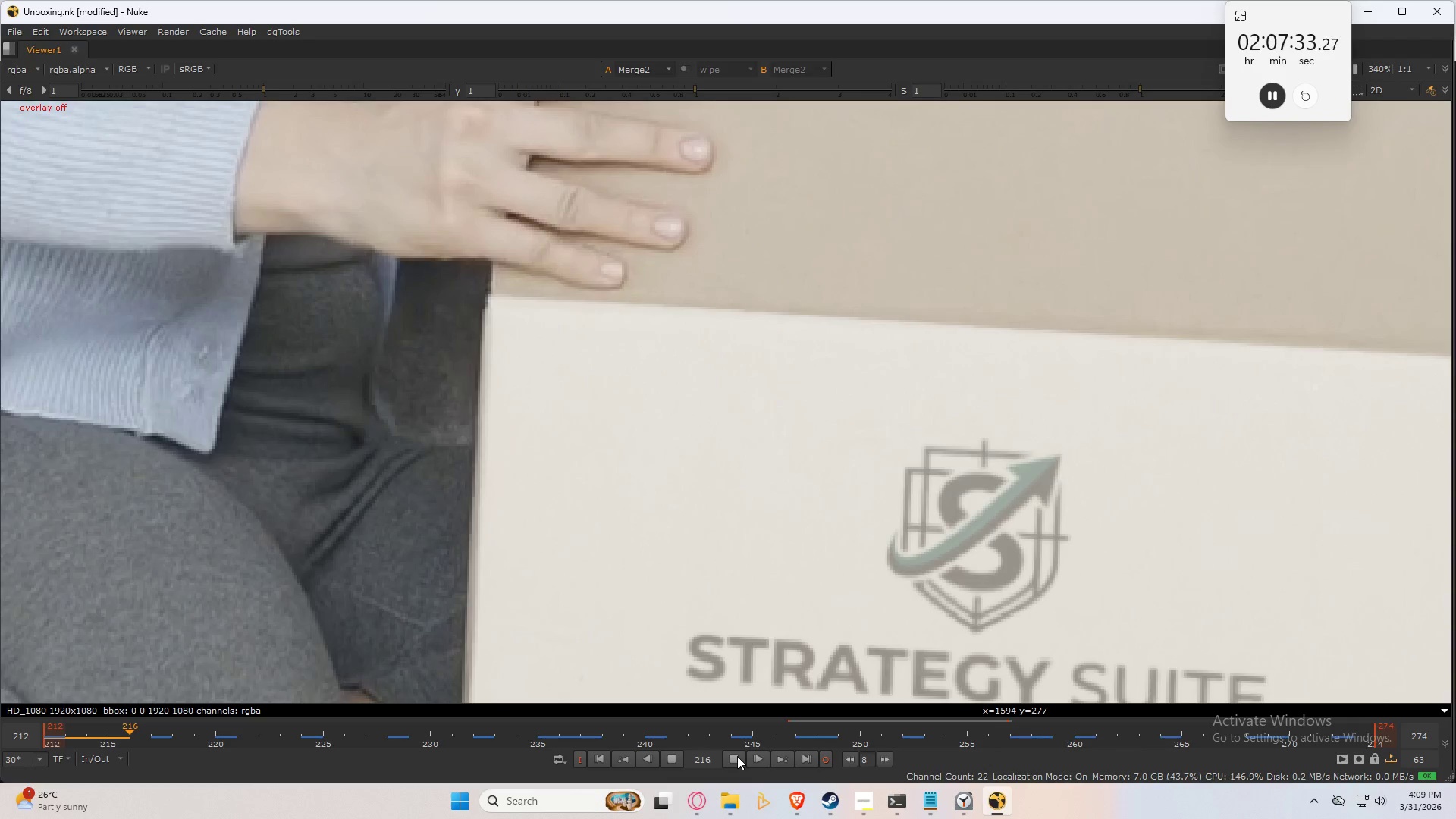 
left_click([728, 545])
 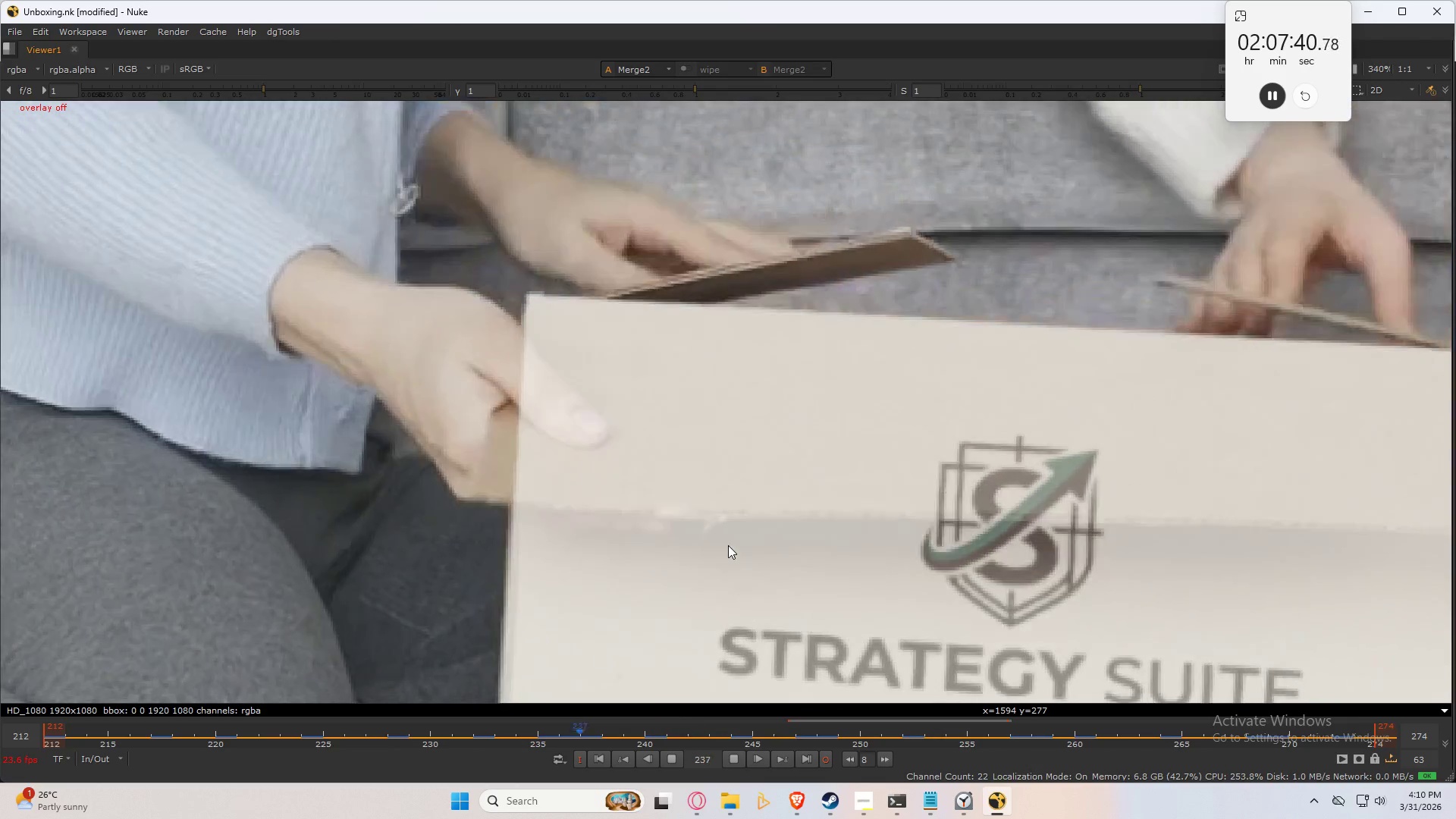 
wait(11.5)
 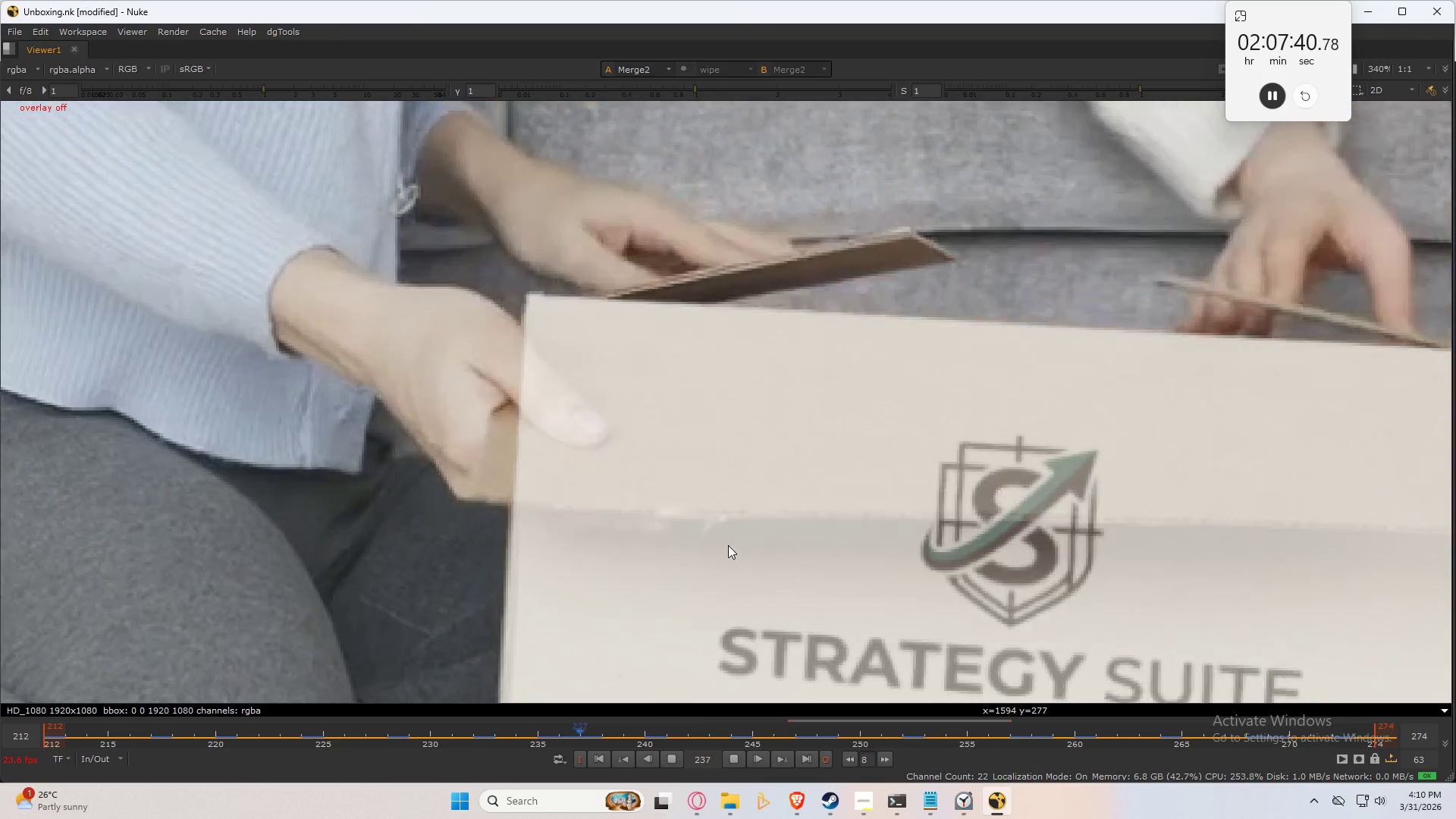 
left_click([728, 545])
 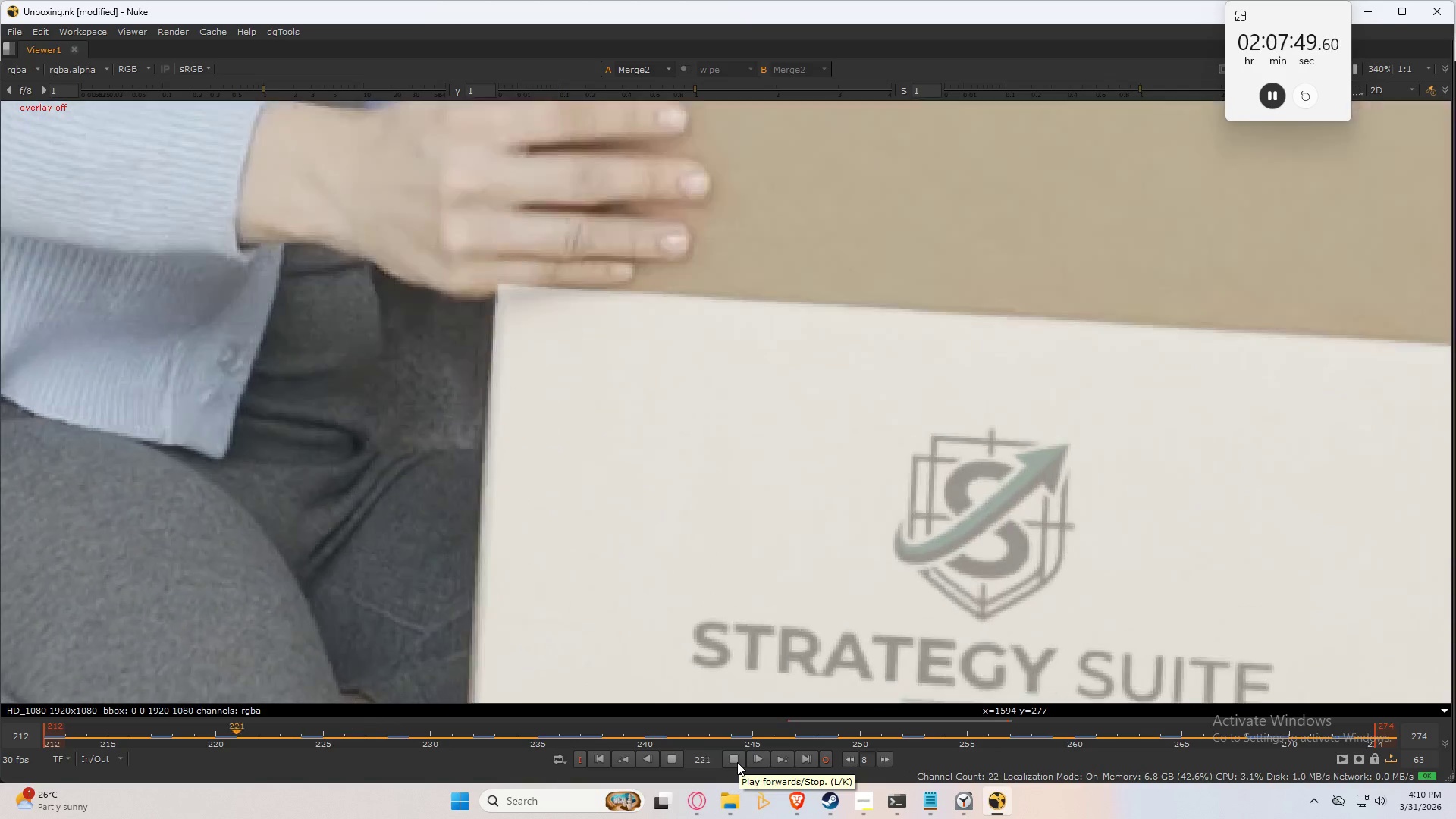 
left_click([737, 762])
 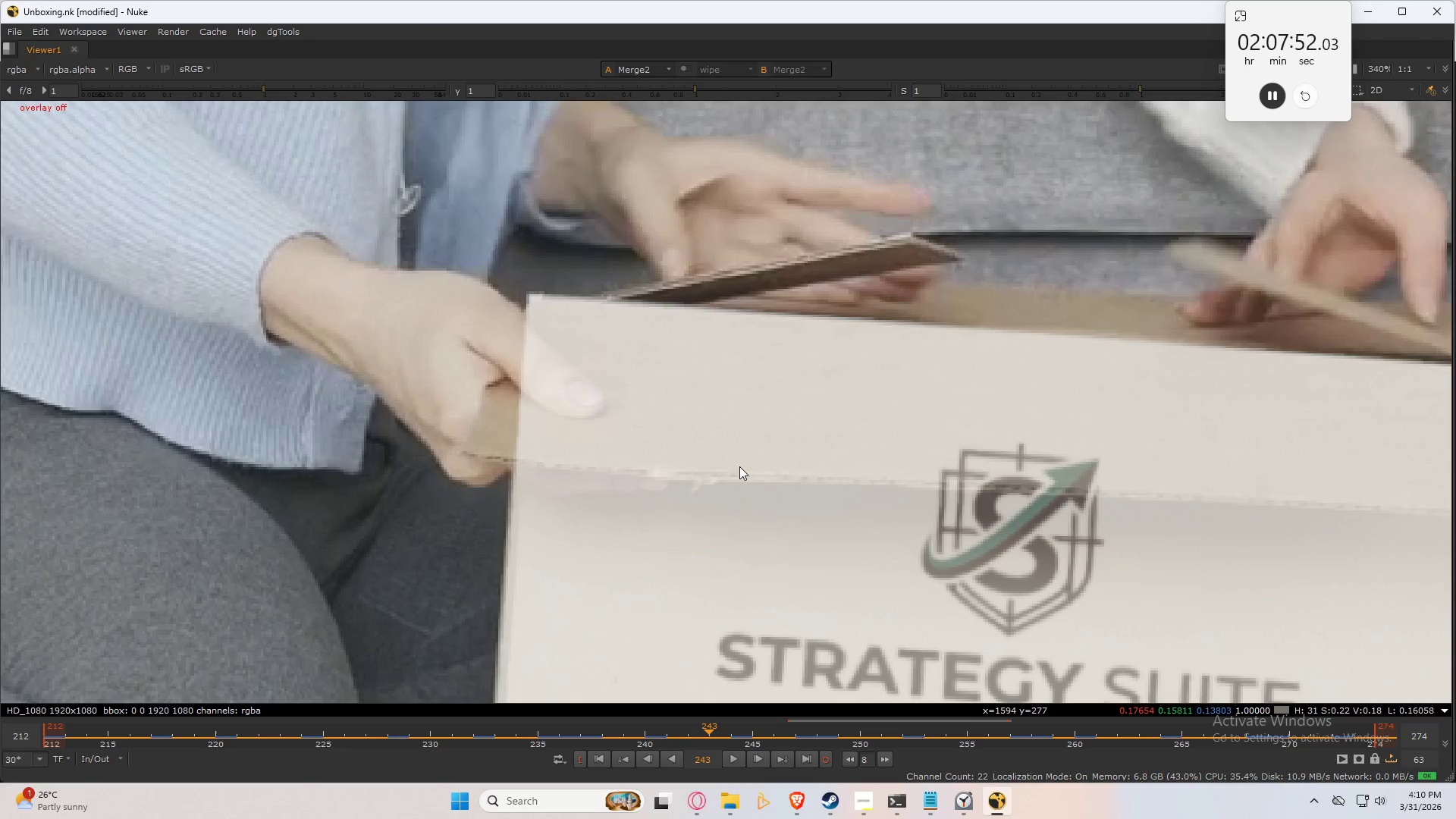 
key(ArrowLeft)
 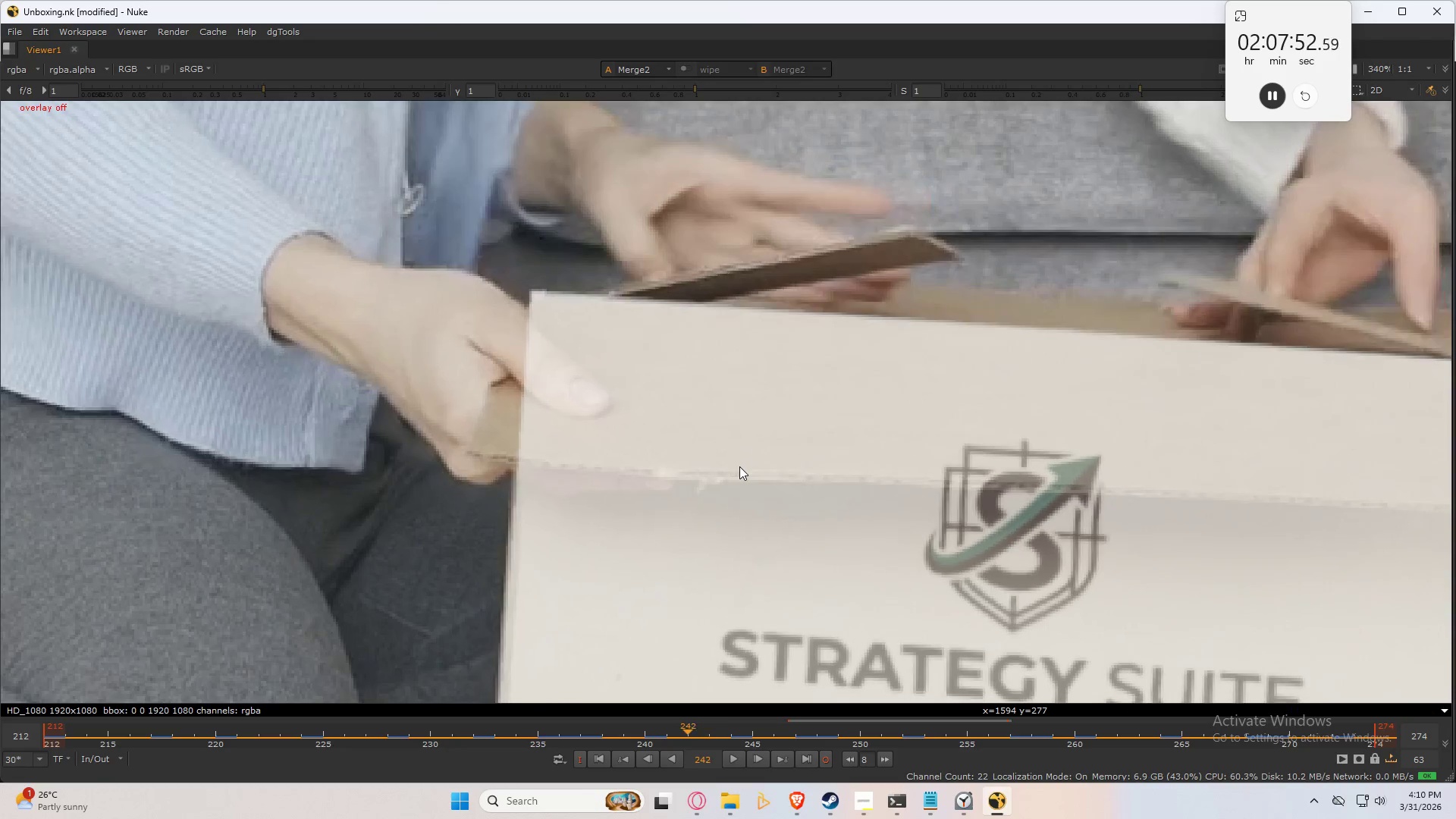 
key(ArrowLeft)
 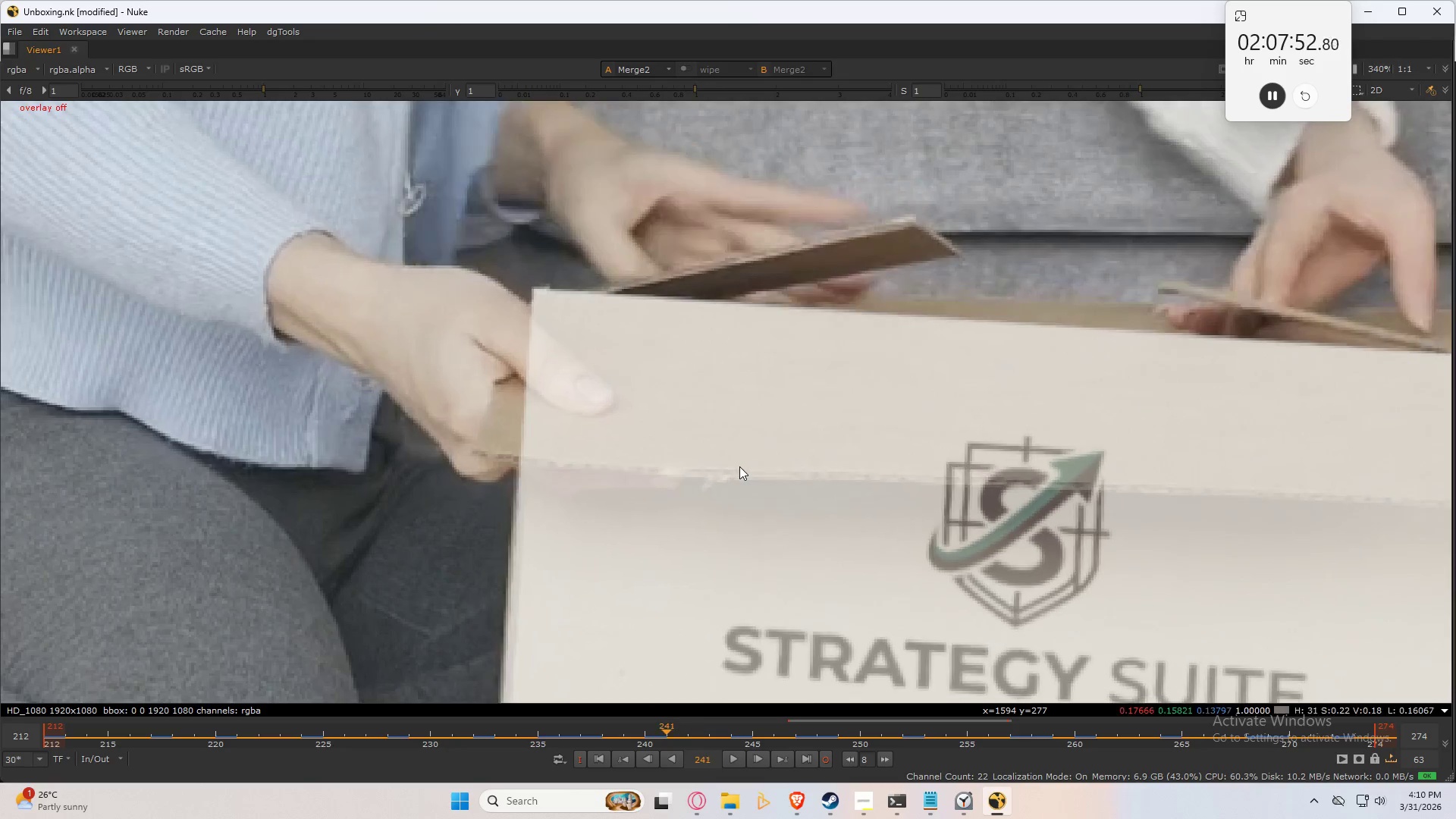 
key(ArrowLeft)
 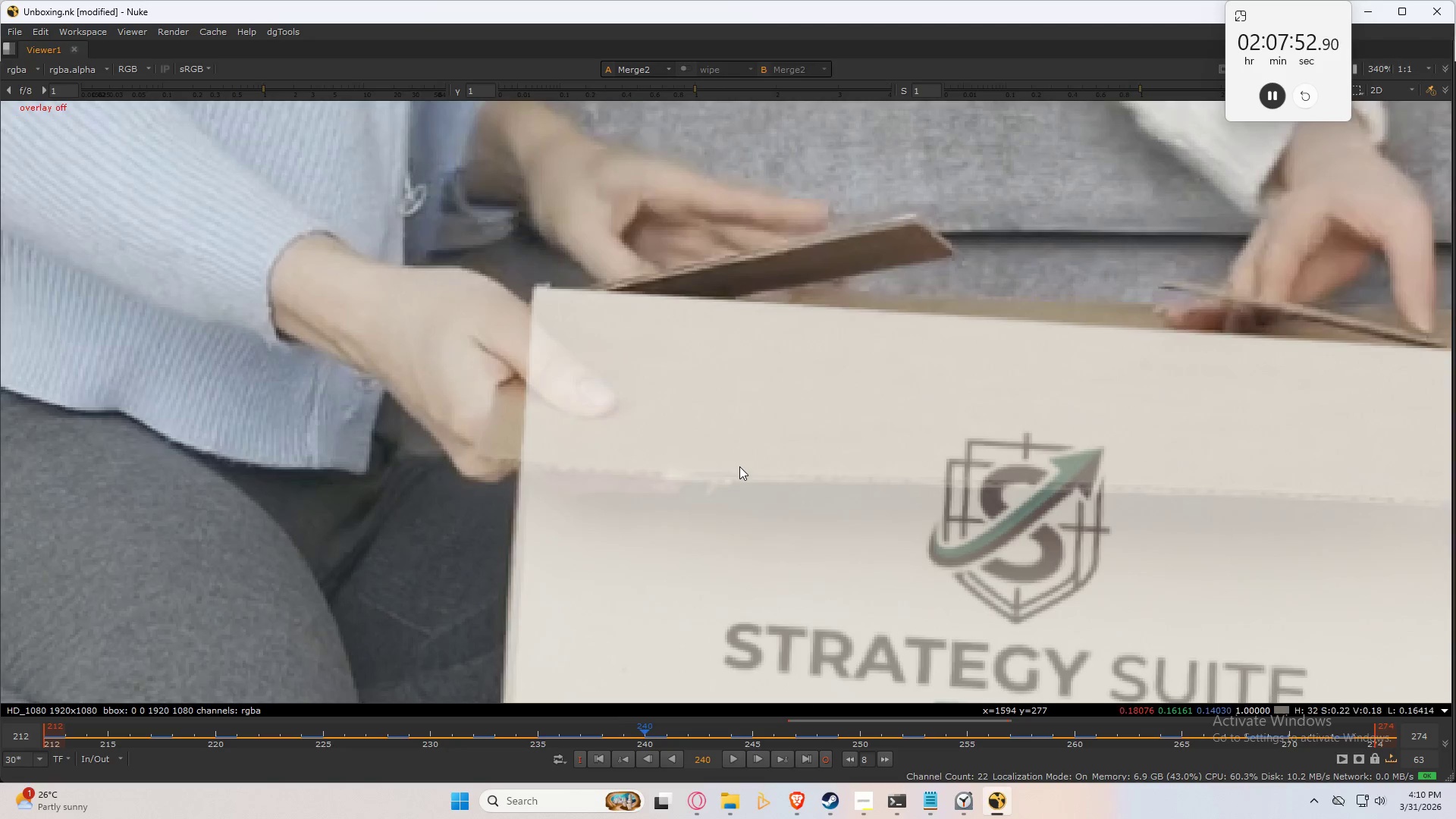 
key(ArrowLeft)
 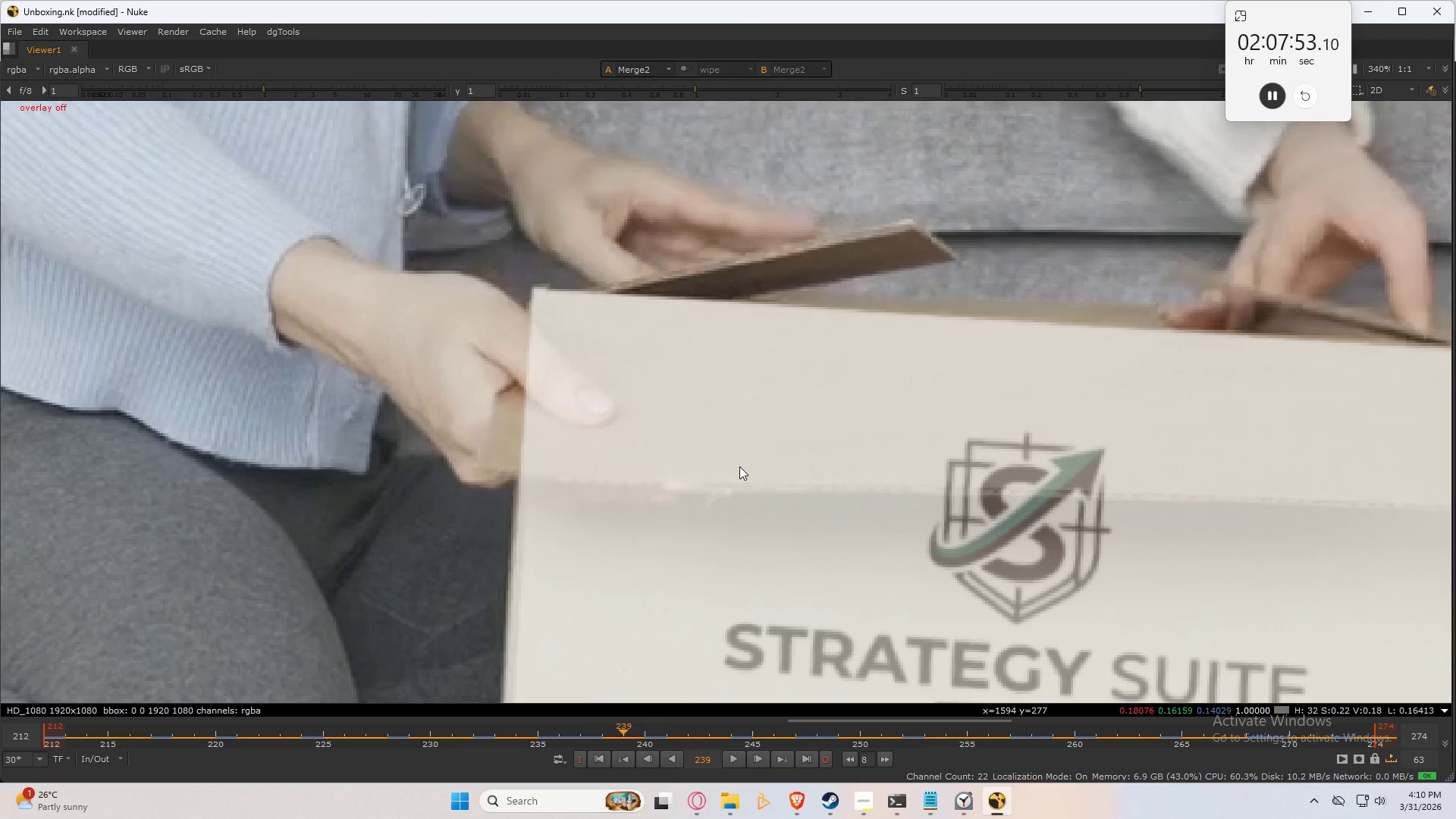 
key(ArrowLeft)
 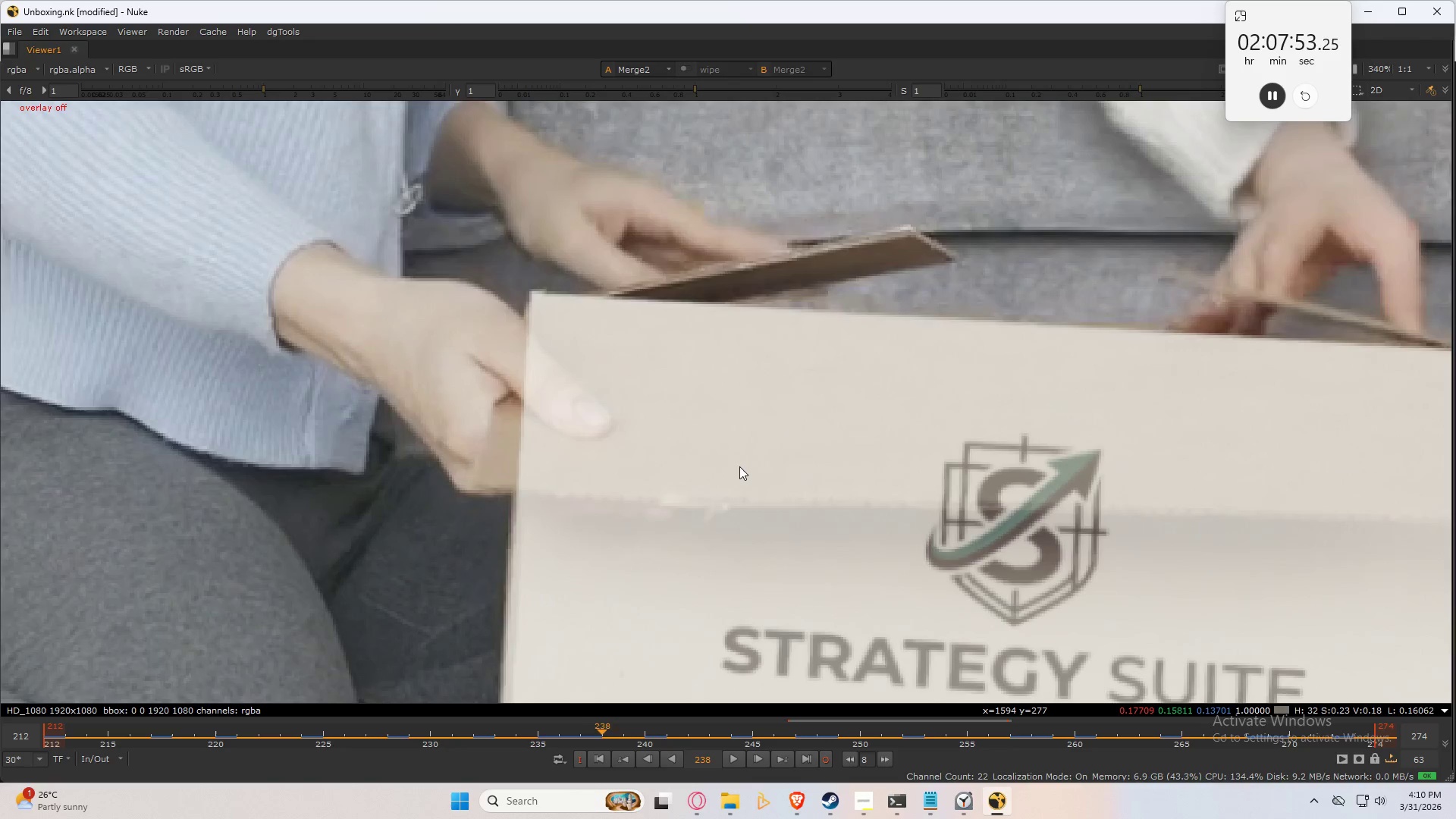 
key(ArrowLeft)
 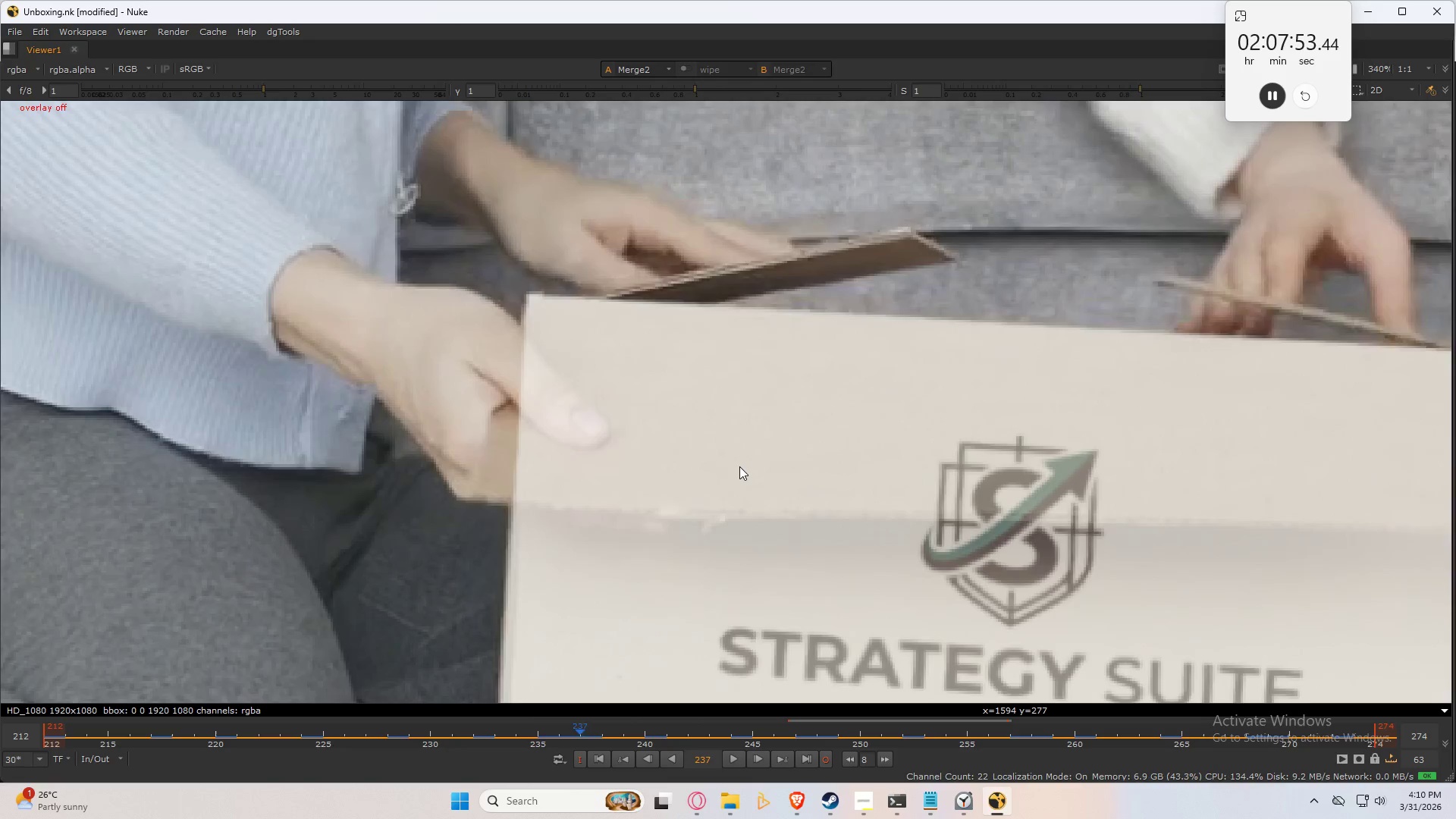 
key(ArrowLeft)
 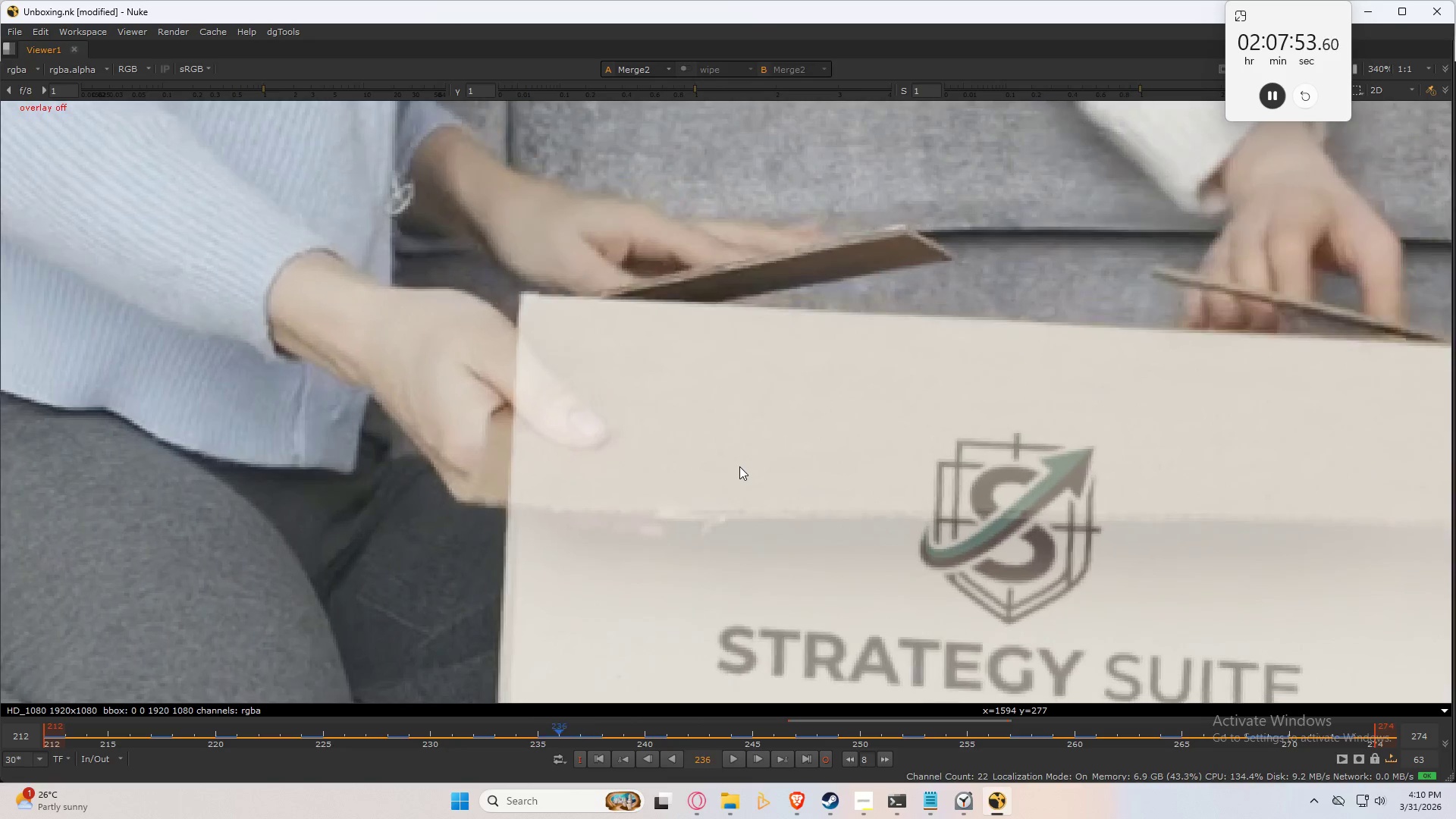 
key(ArrowLeft)
 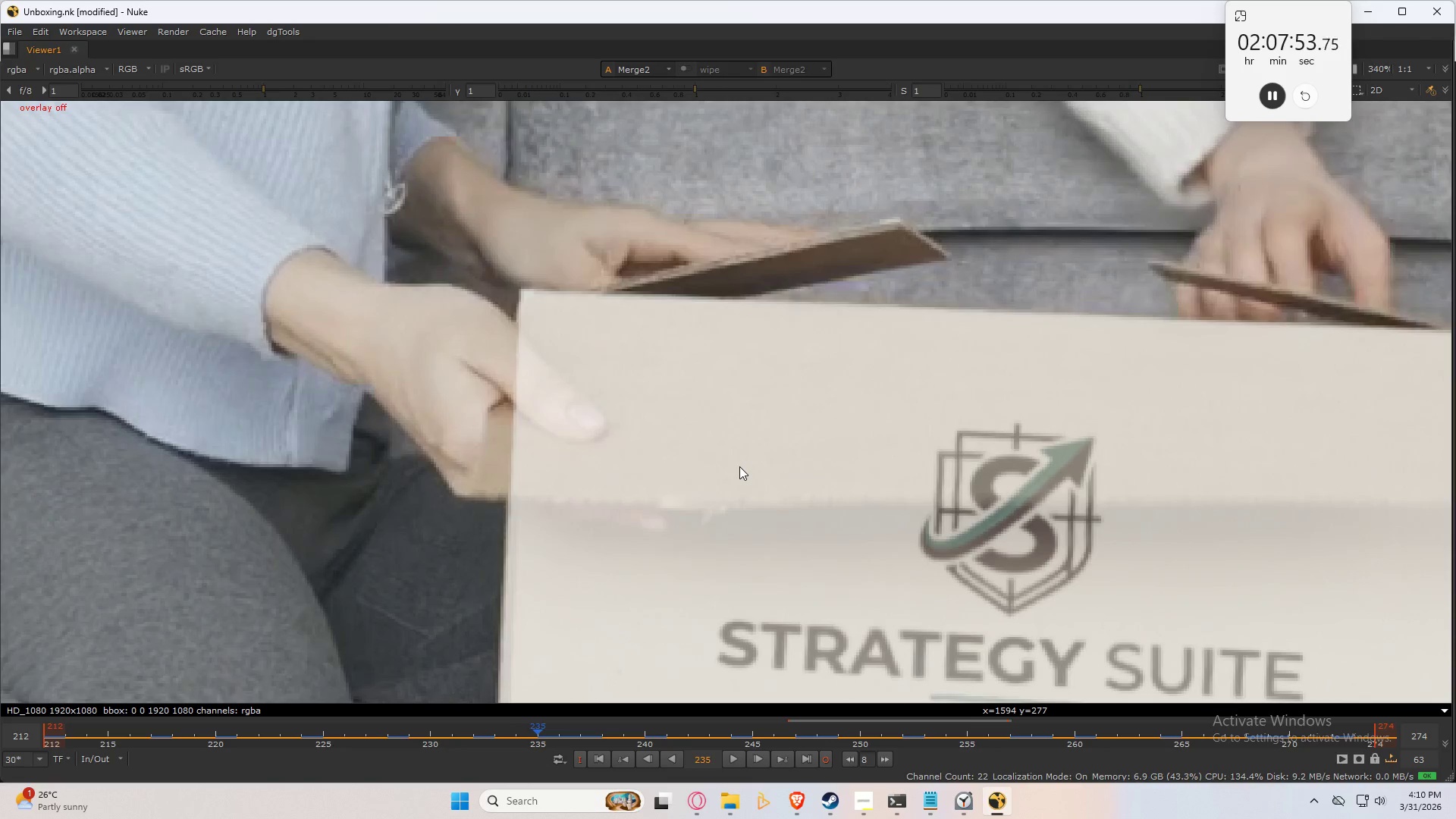 
key(ArrowLeft)
 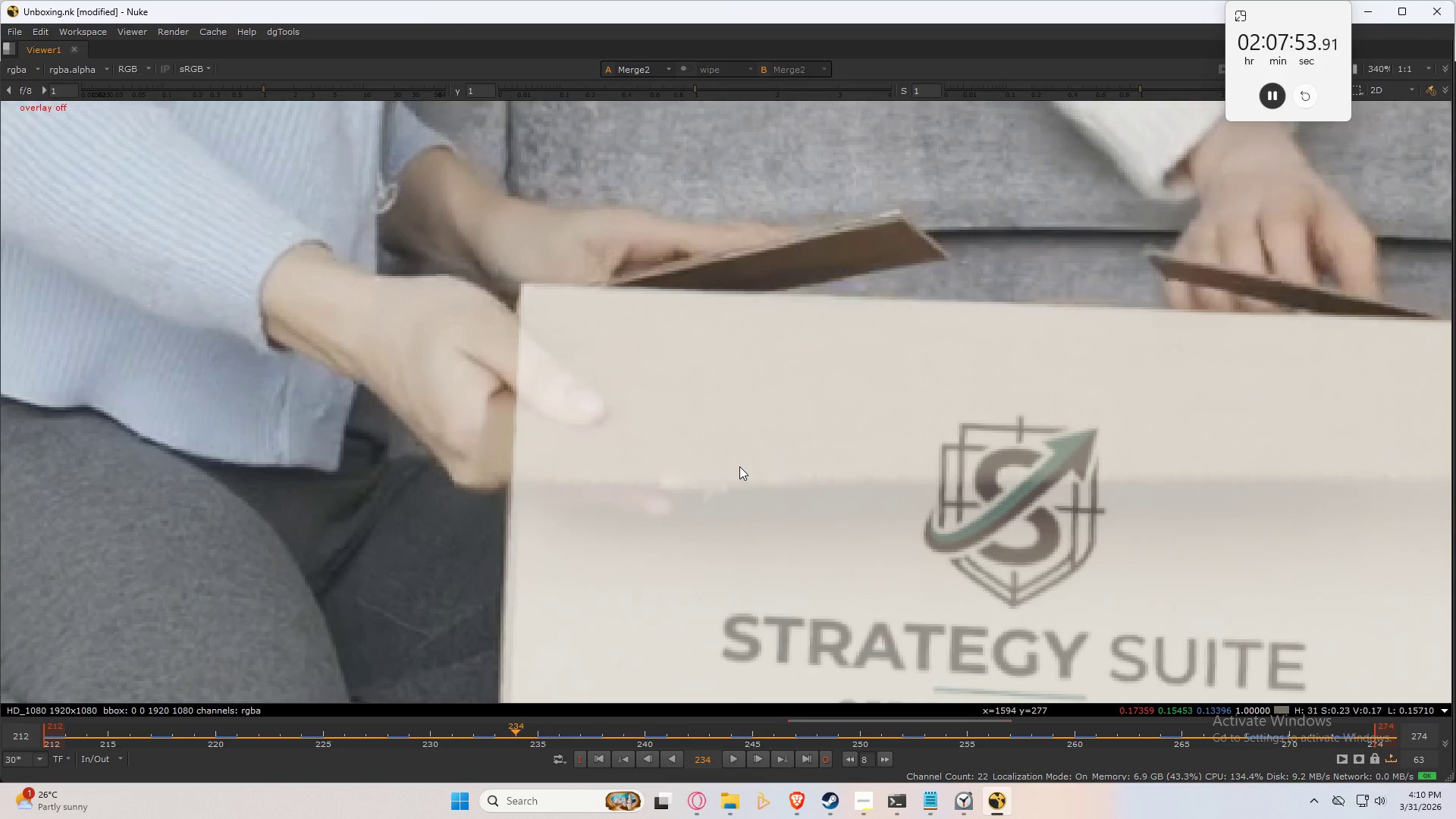 
key(ArrowLeft)
 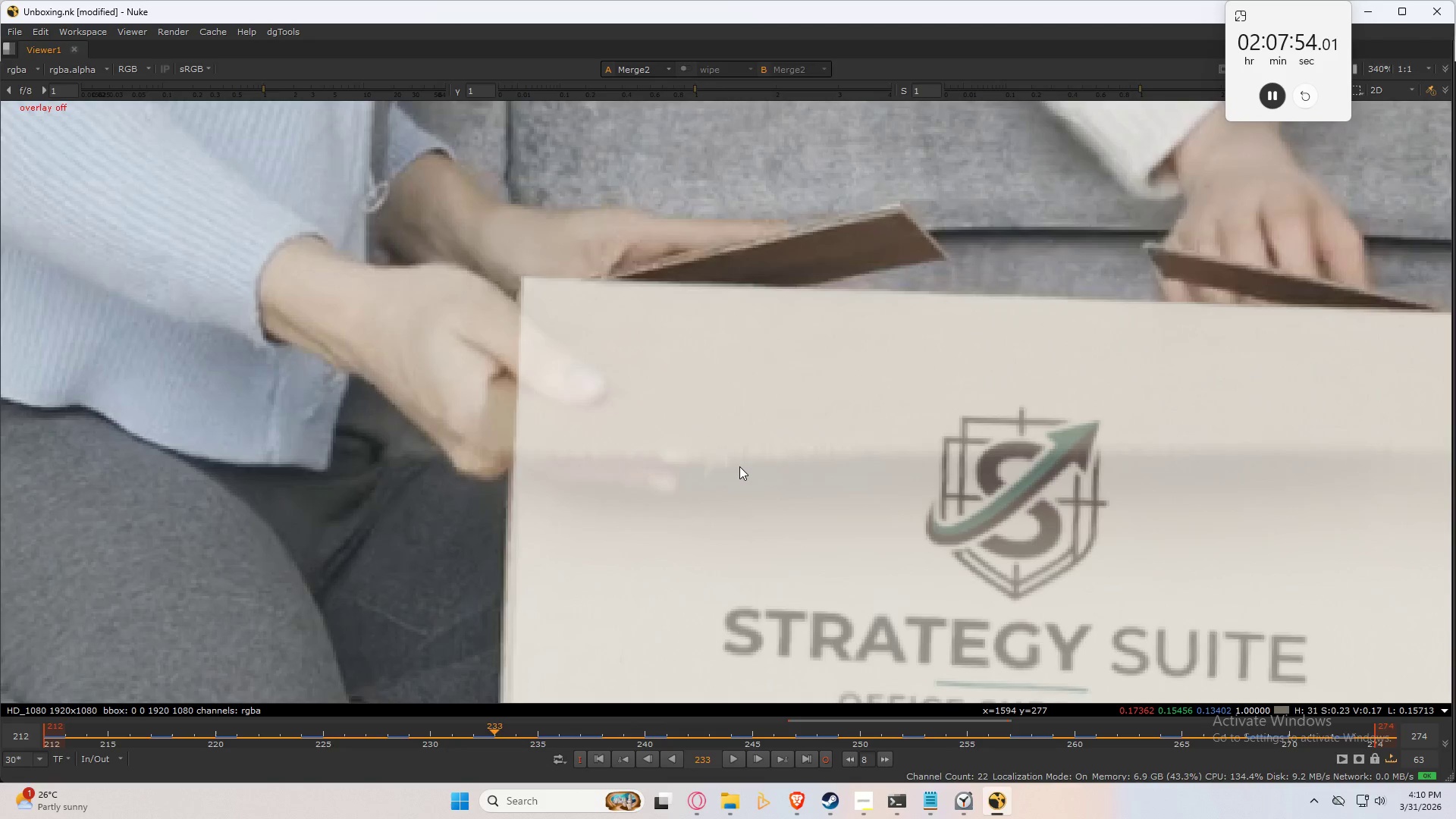 
key(ArrowLeft)
 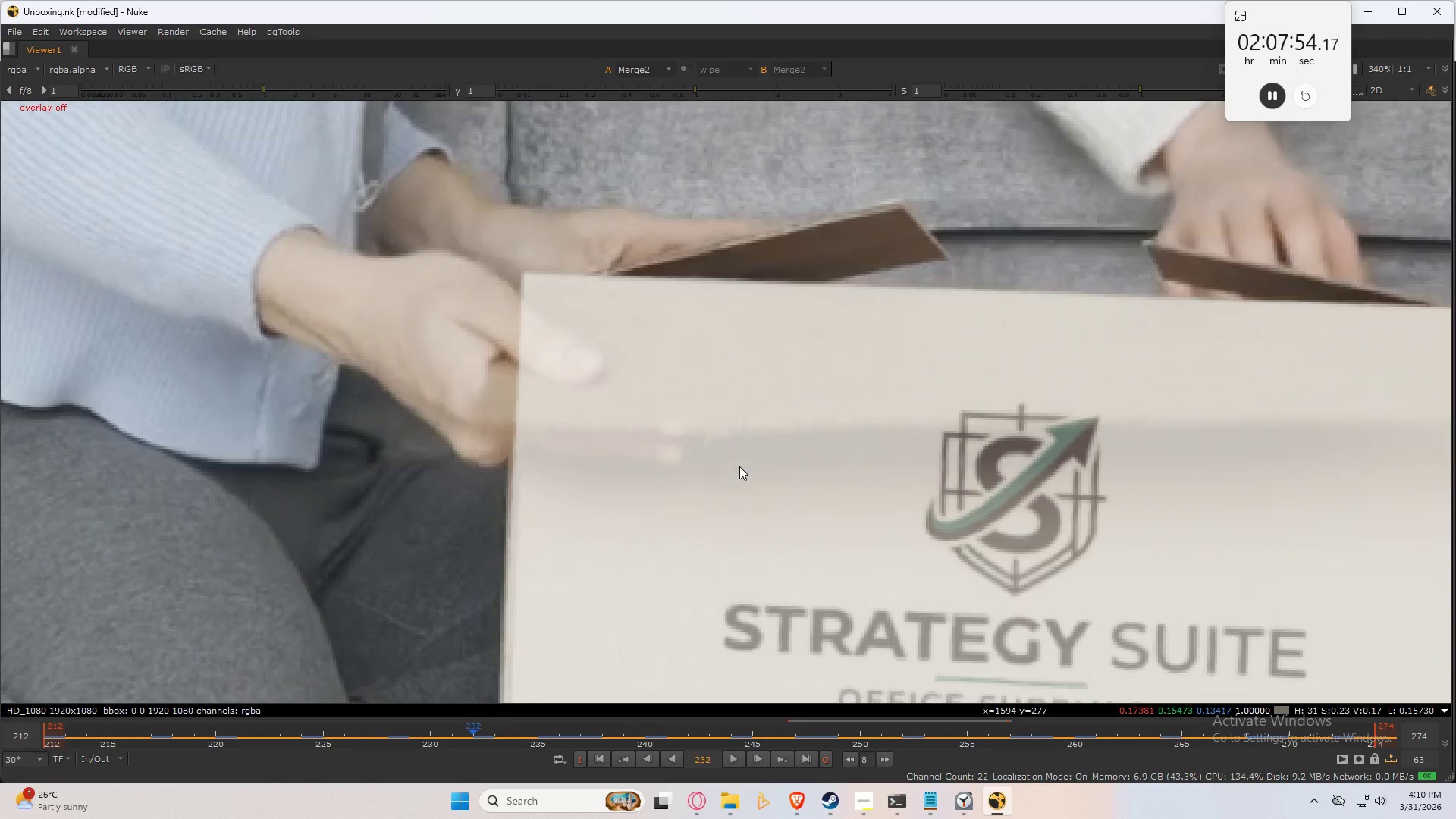 
key(ArrowLeft)
 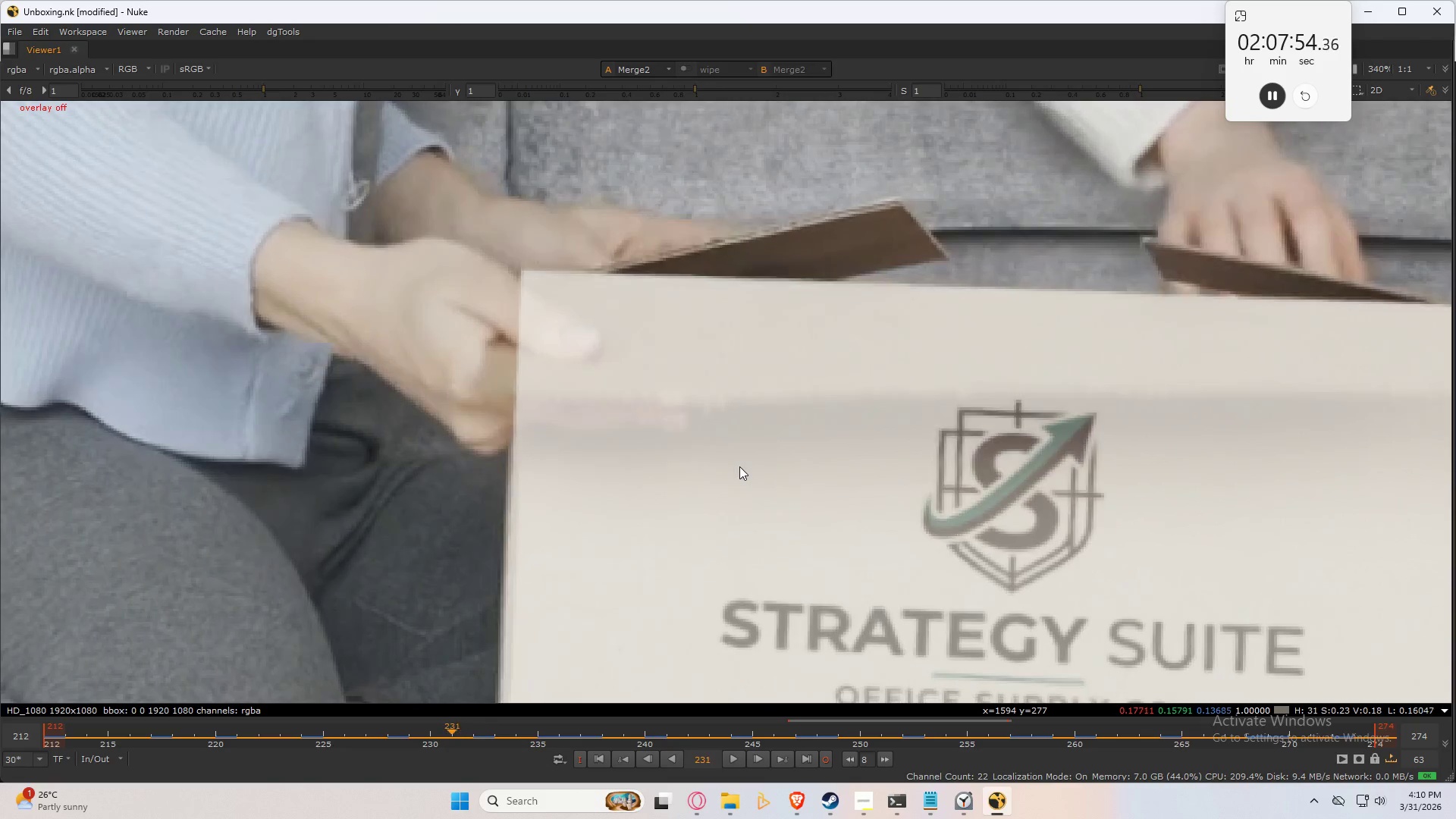 
key(ArrowLeft)
 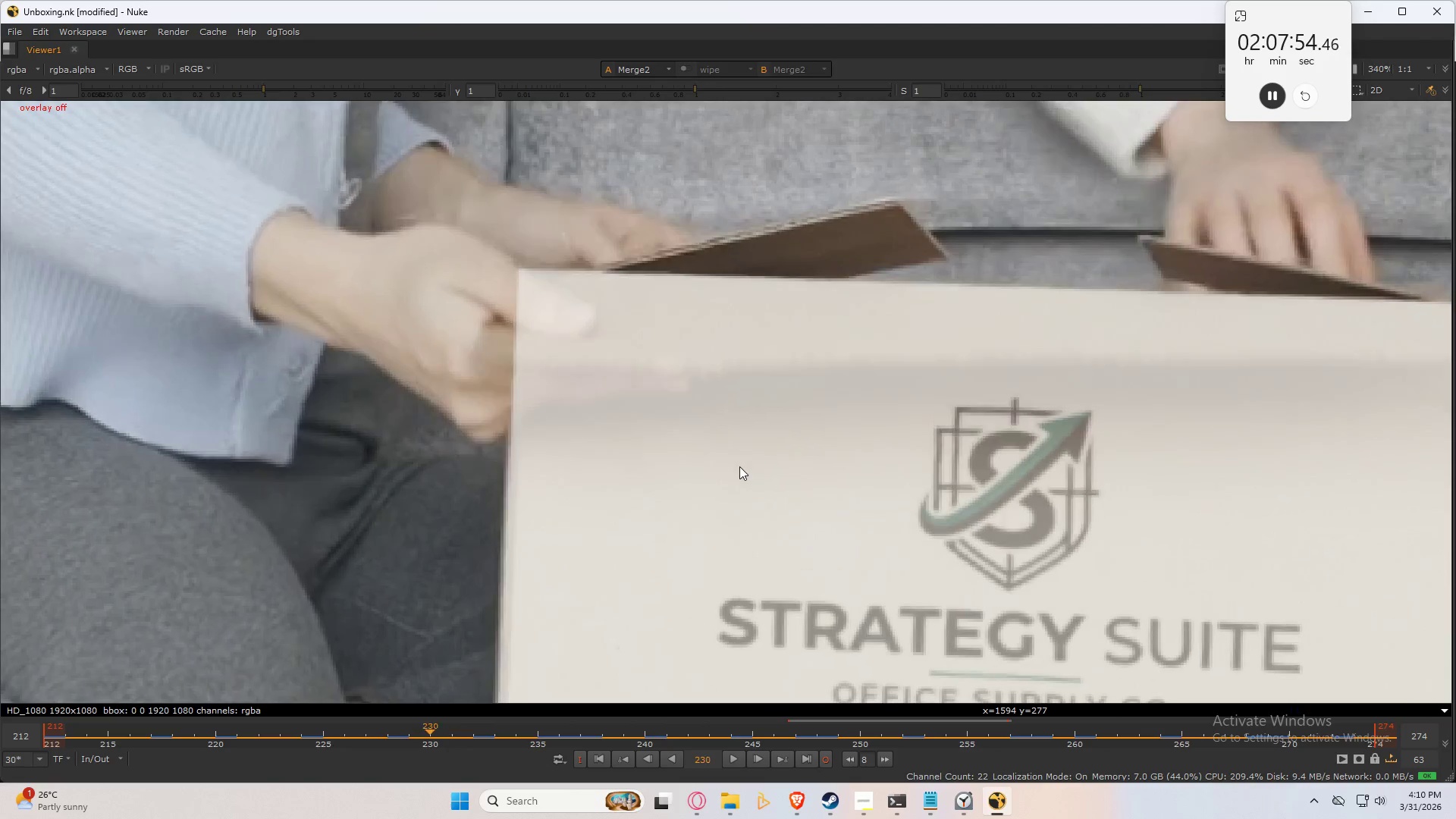 
key(ArrowLeft)
 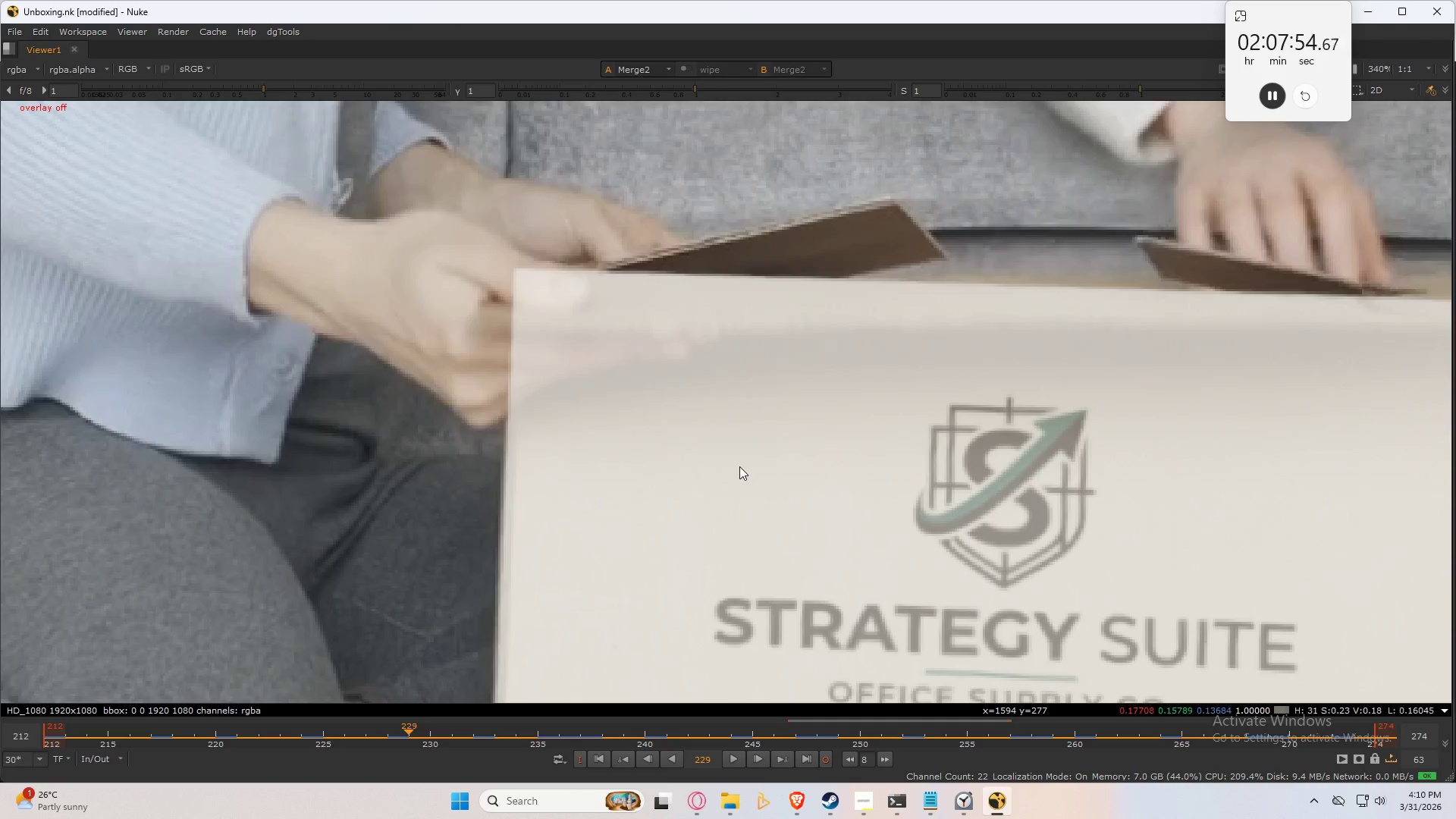 
key(ArrowLeft)
 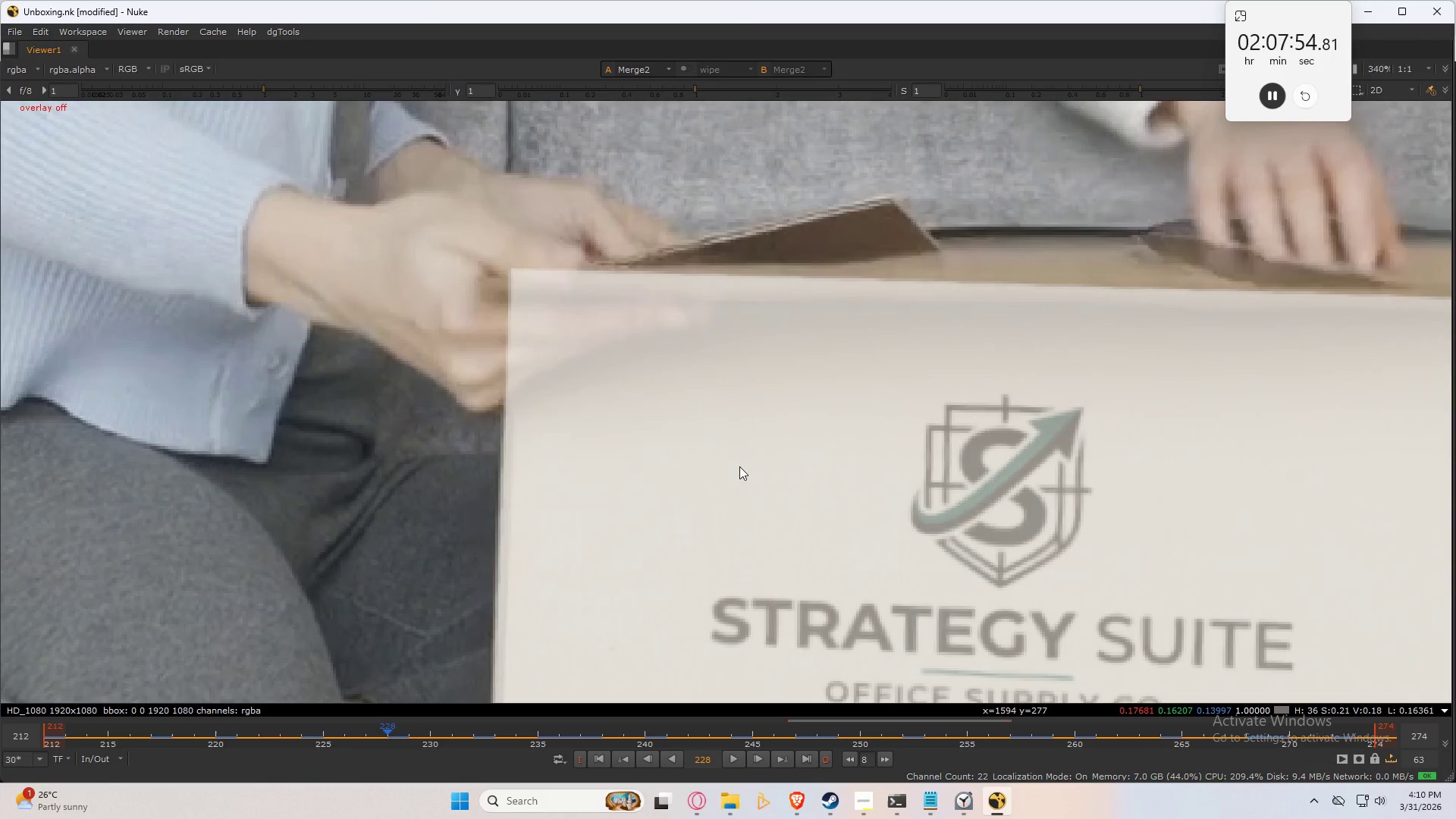 
key(ArrowLeft)
 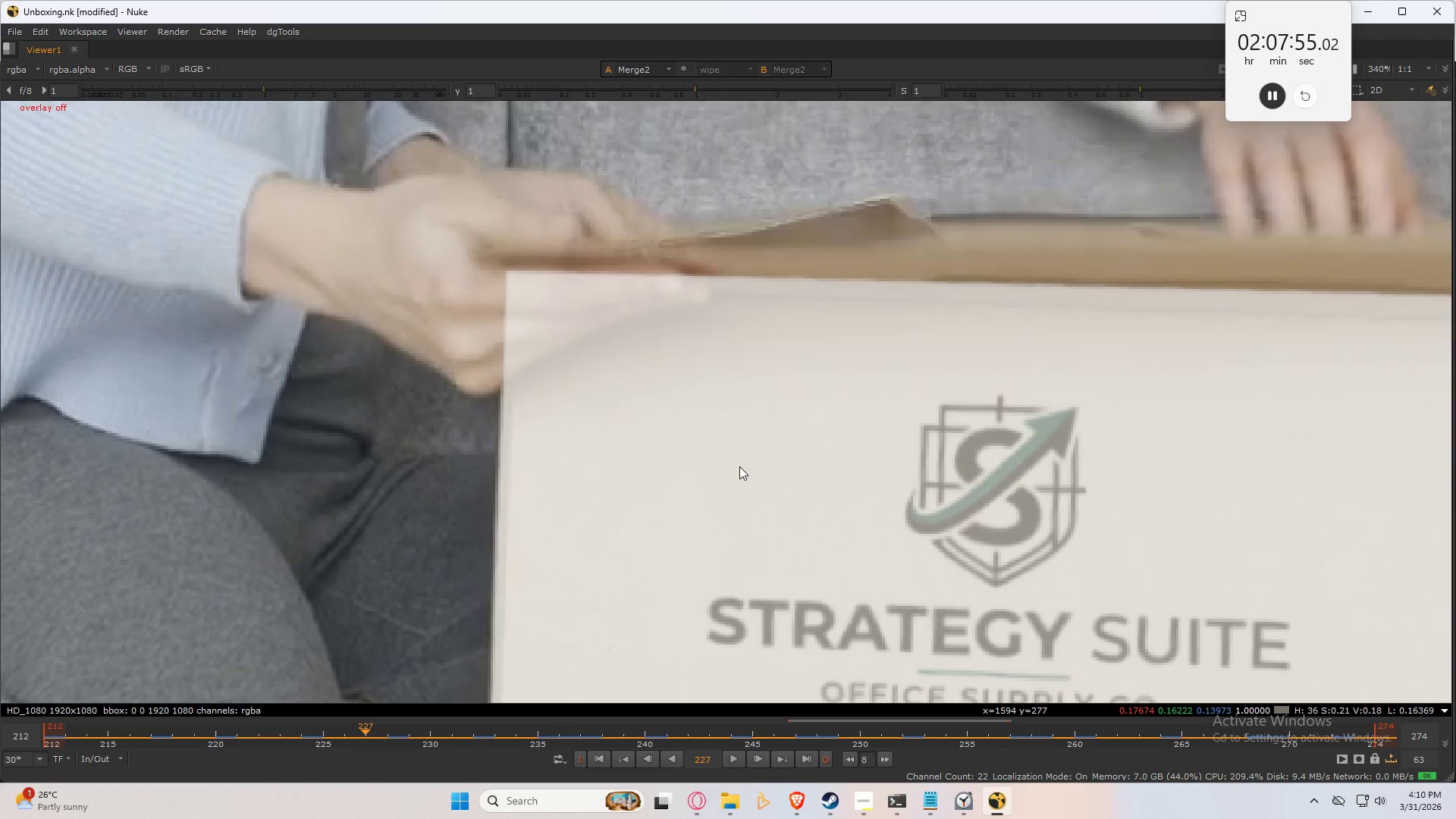 
key(ArrowLeft)
 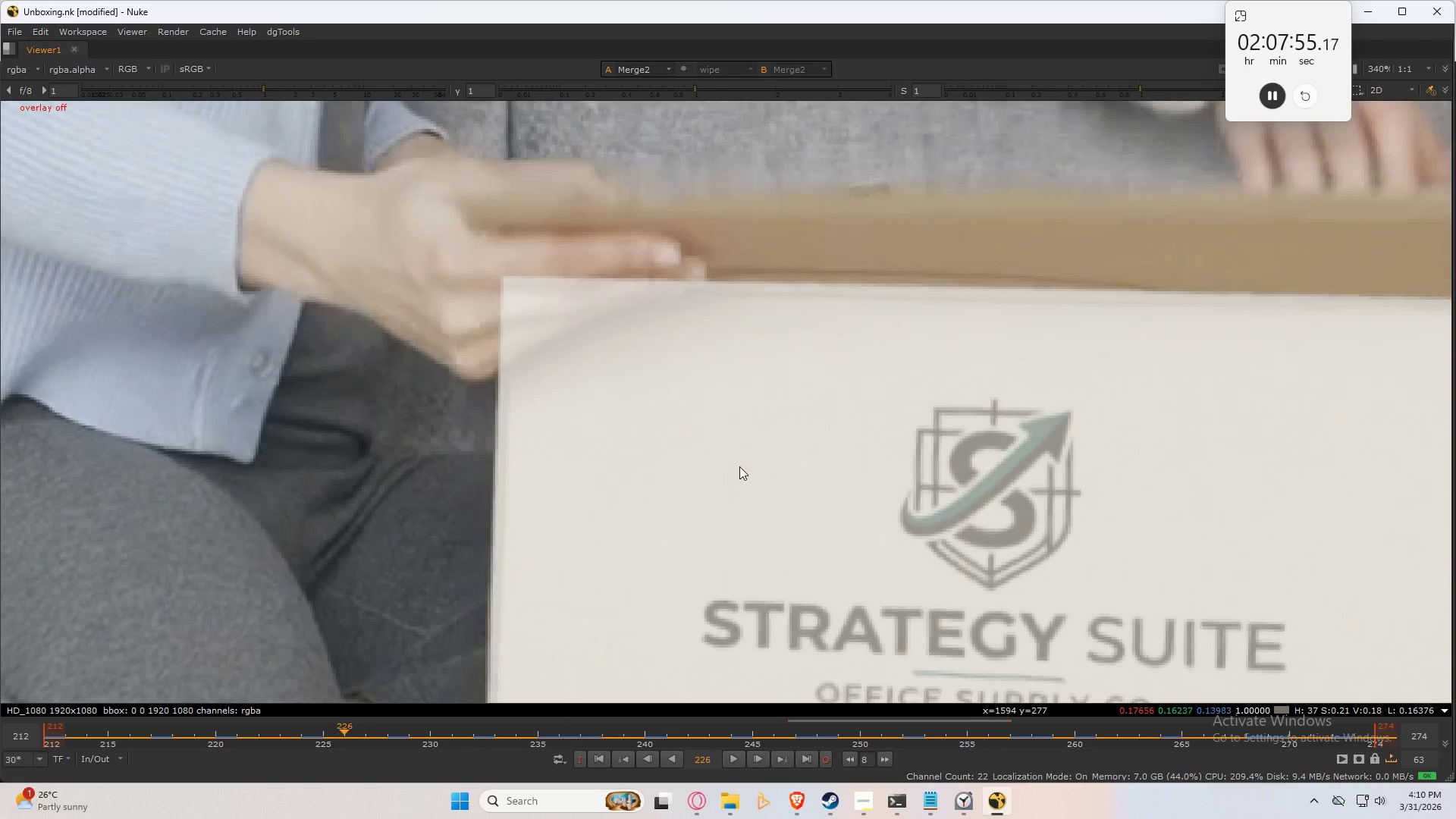 
key(ArrowLeft)
 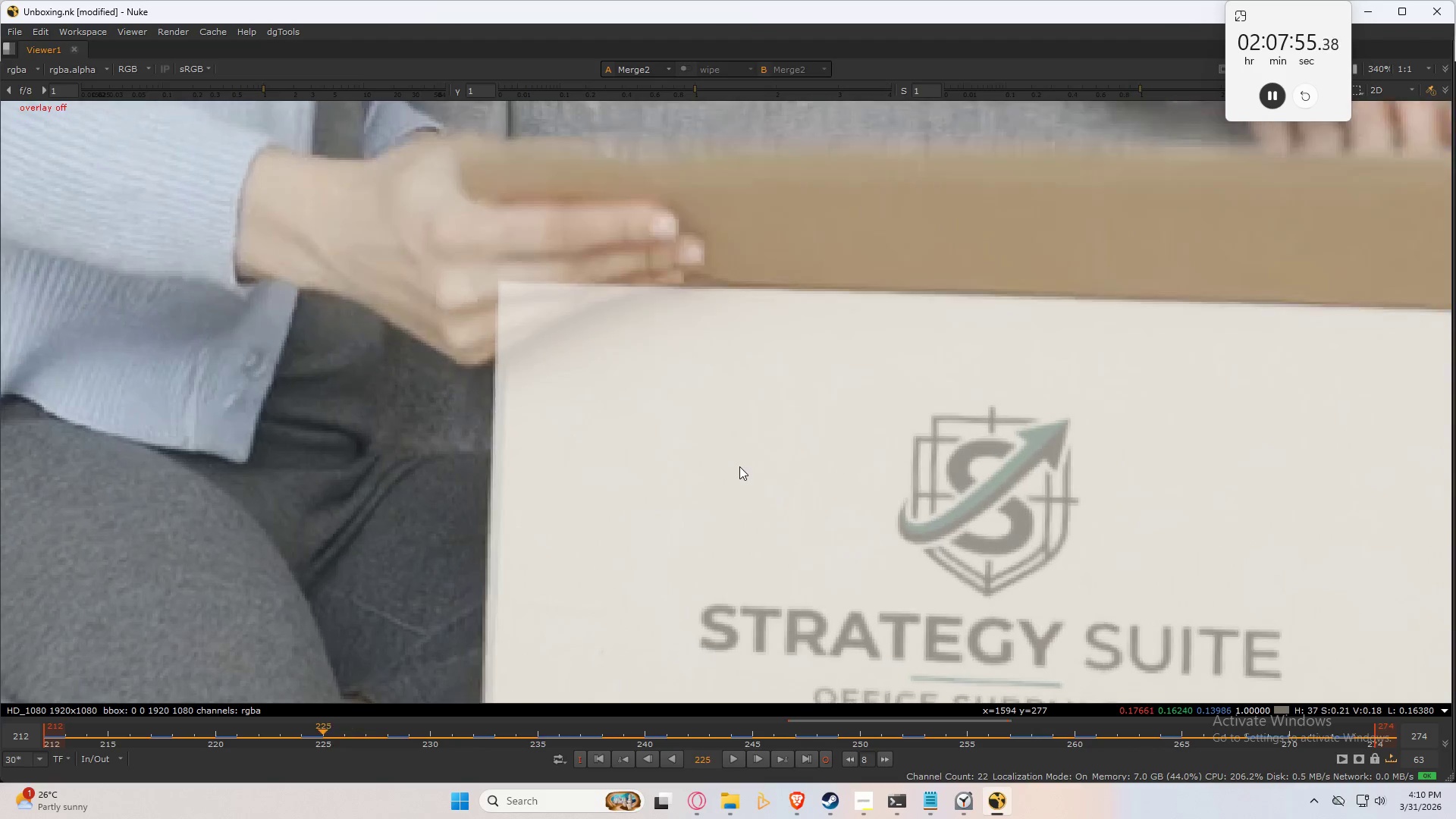 
key(ArrowLeft)
 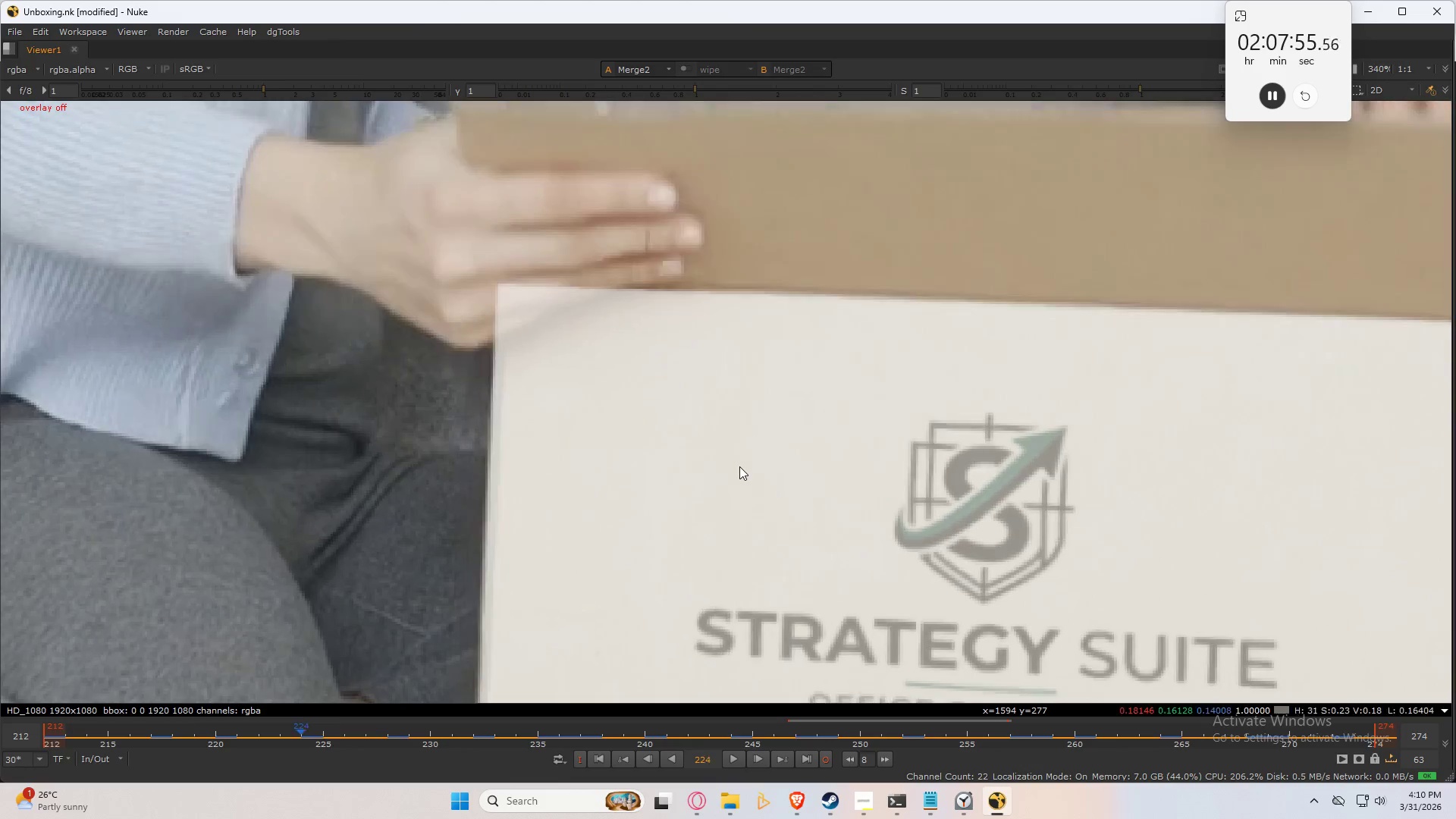 
key(ArrowLeft)
 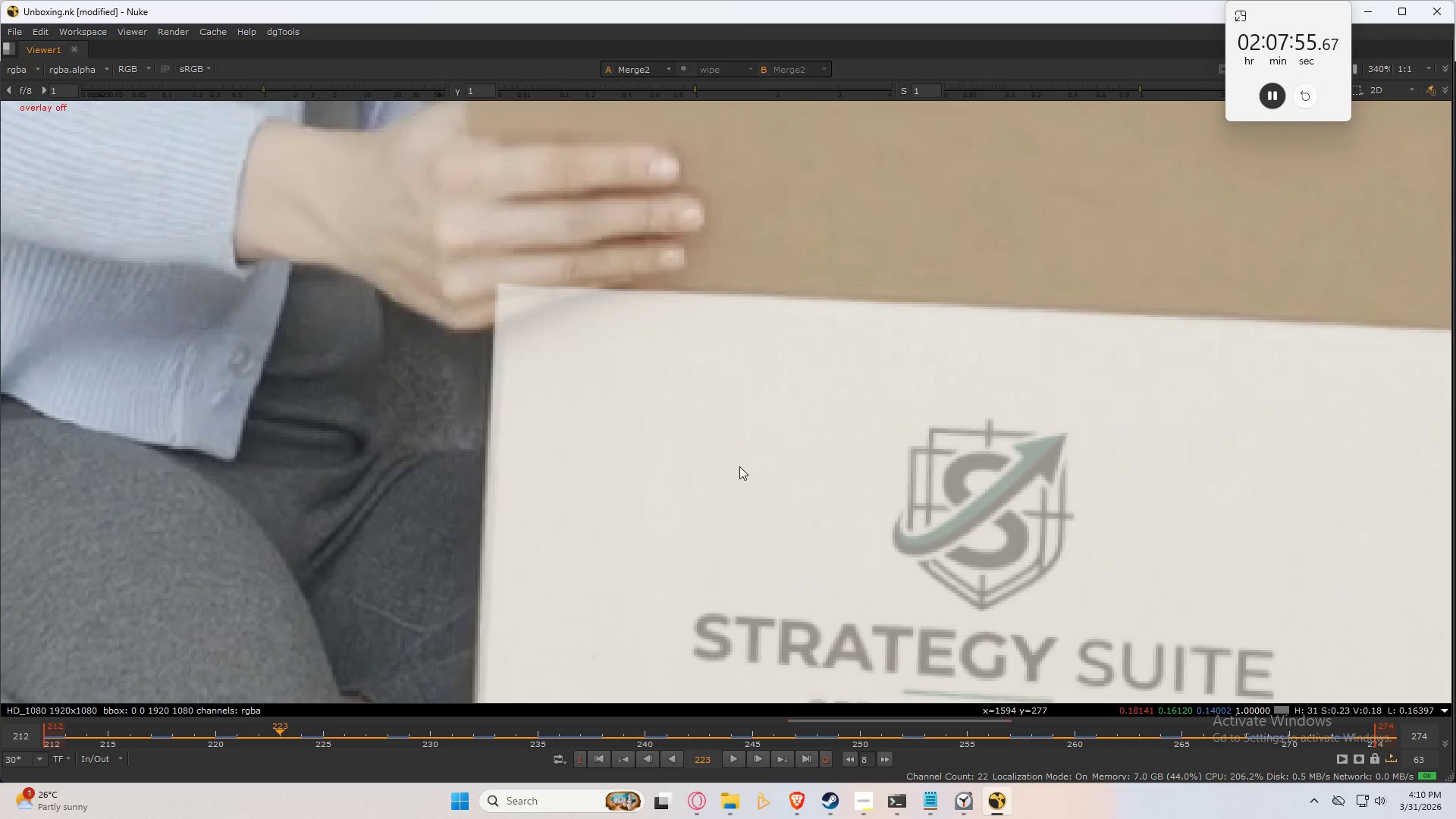 
key(ArrowLeft)
 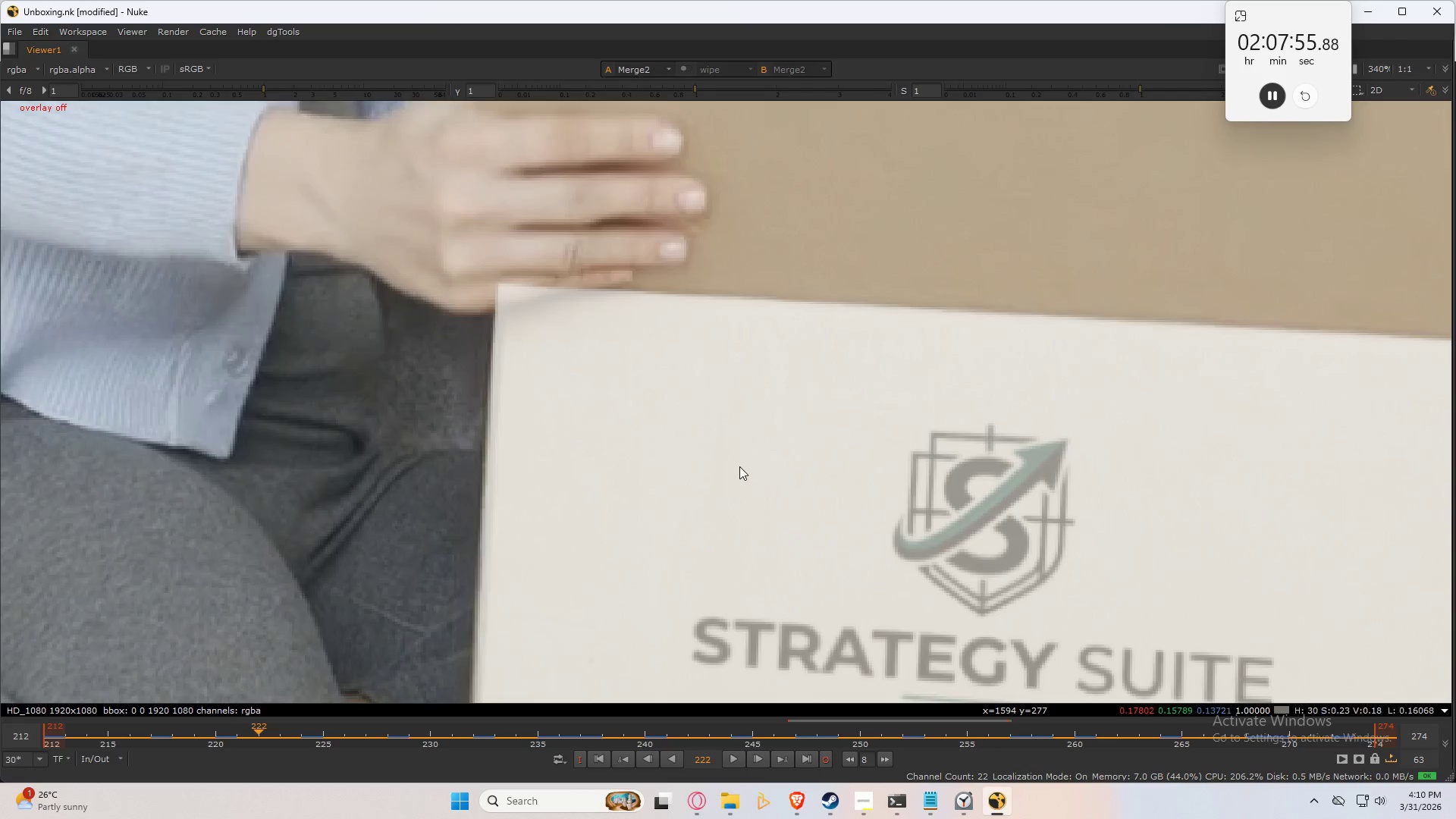 
key(ArrowLeft)
 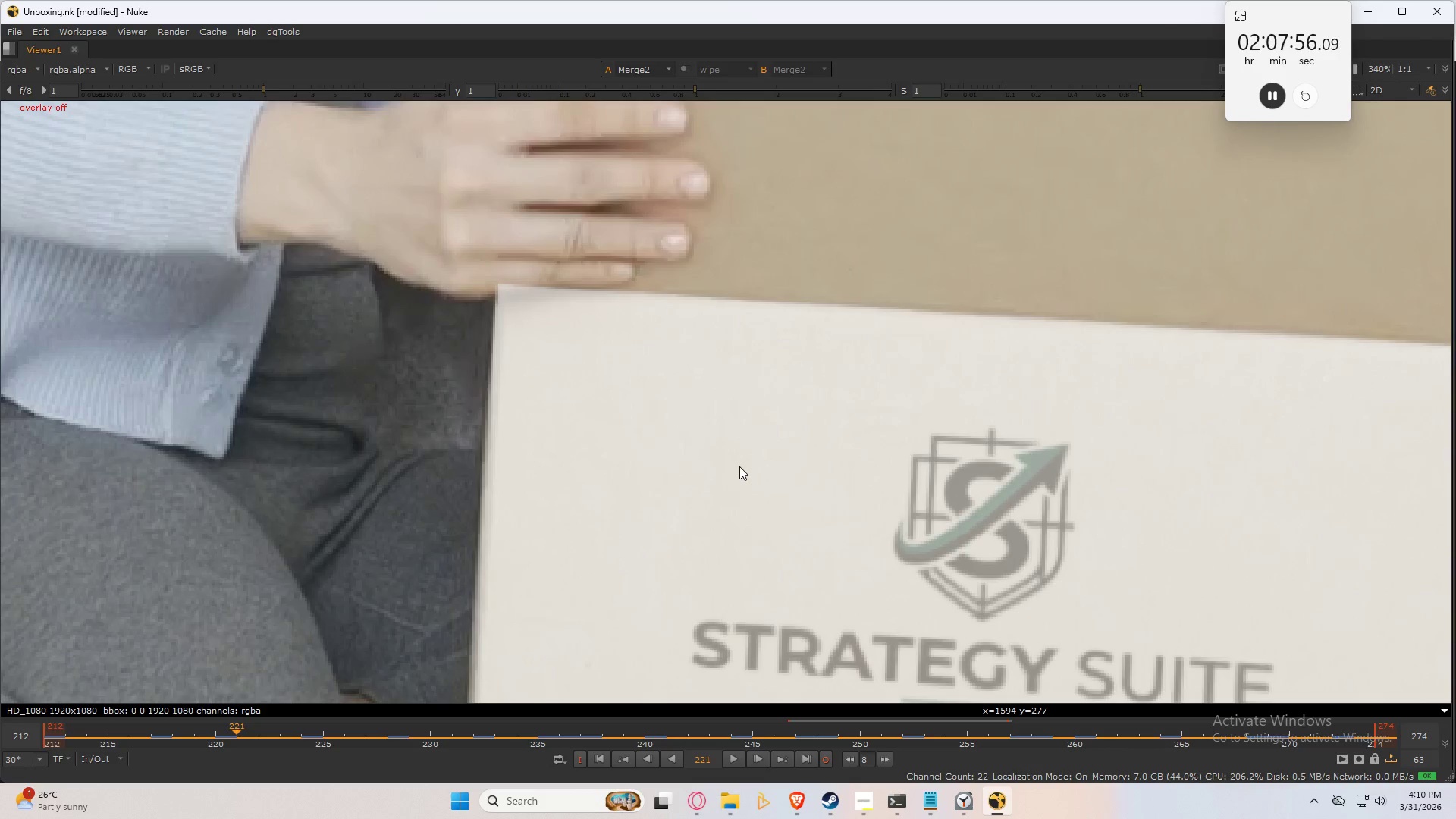 
key(ArrowLeft)
 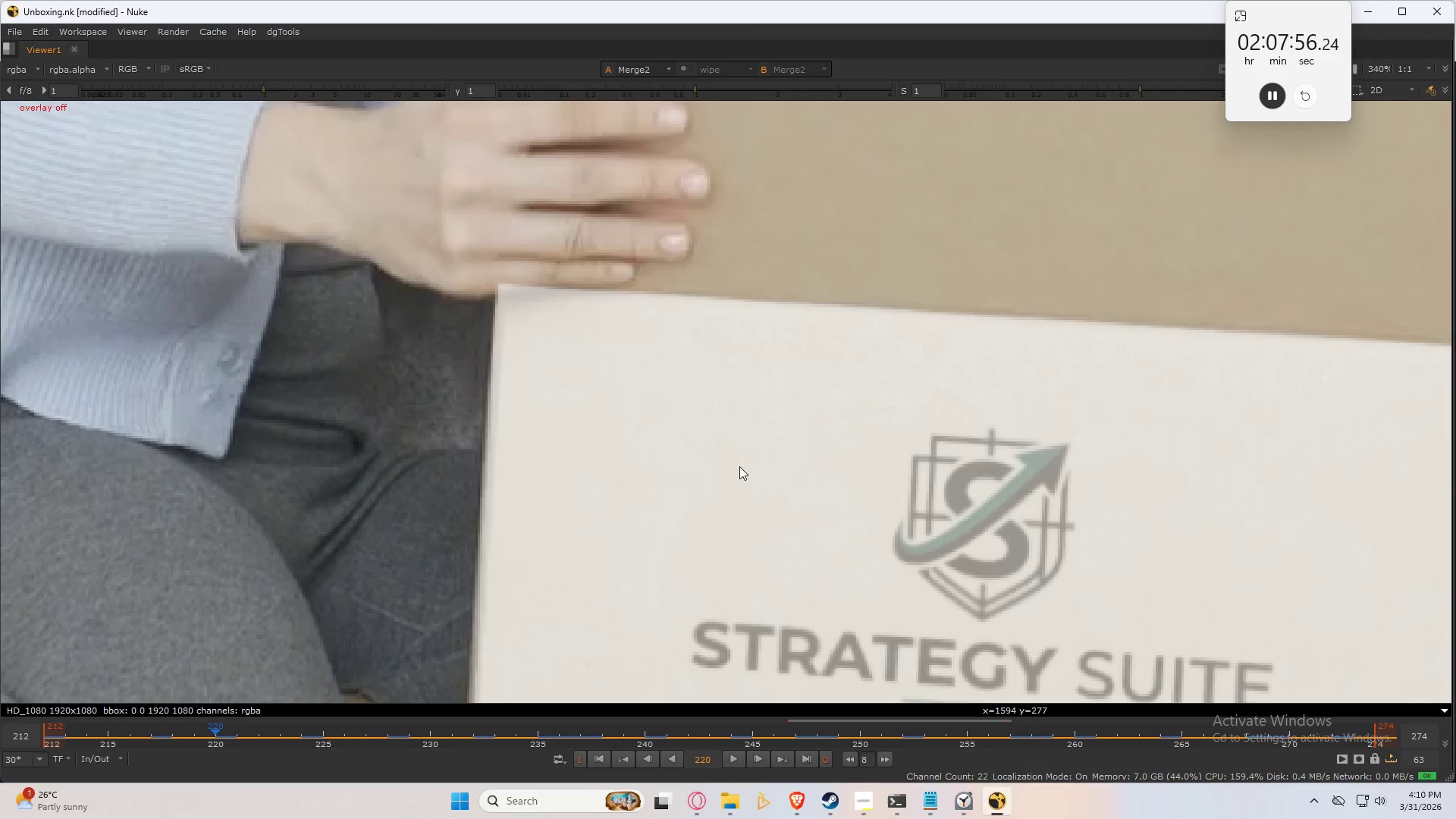 
key(ArrowLeft)
 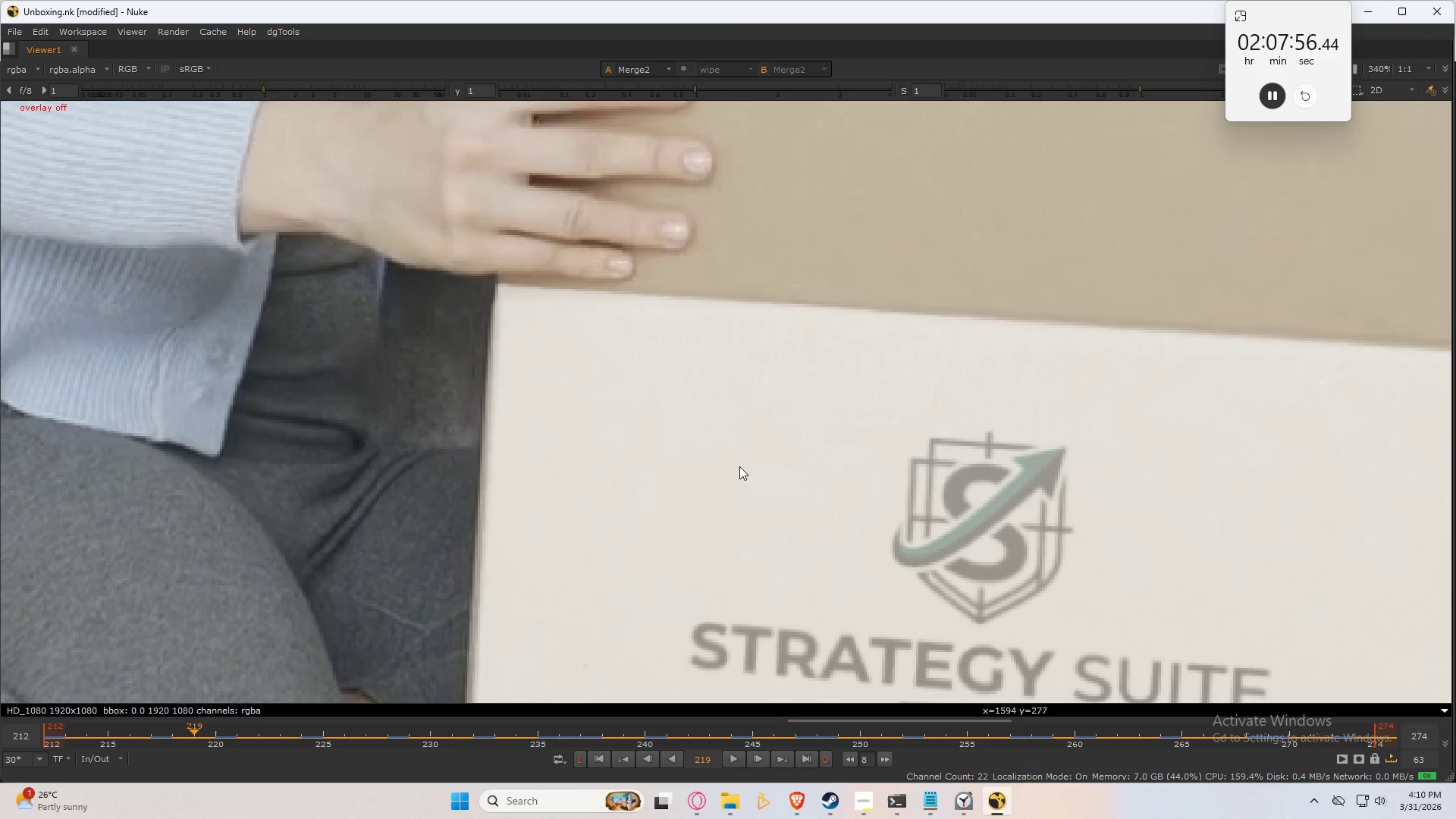 
key(ArrowLeft)
 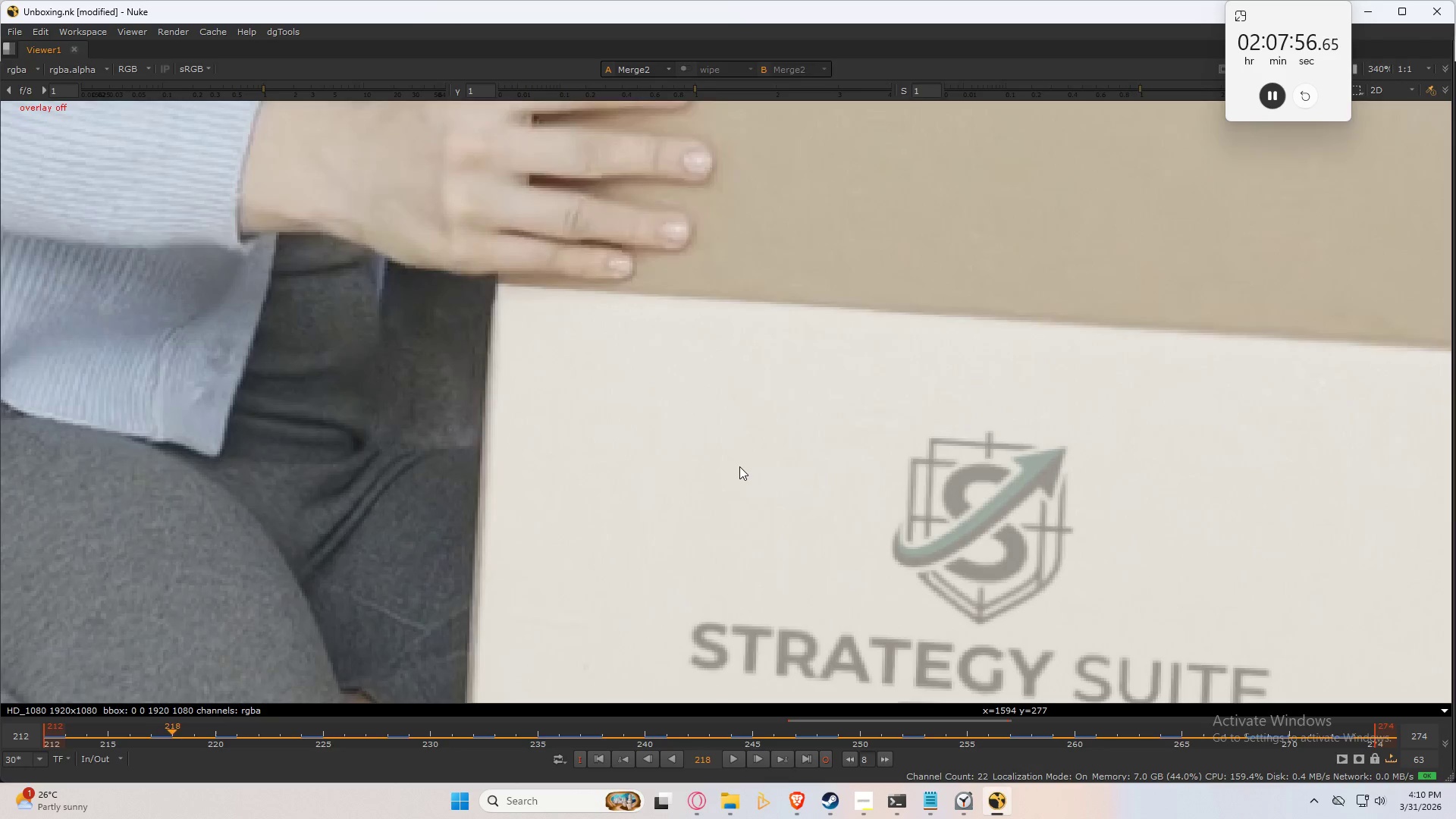 
key(ArrowLeft)
 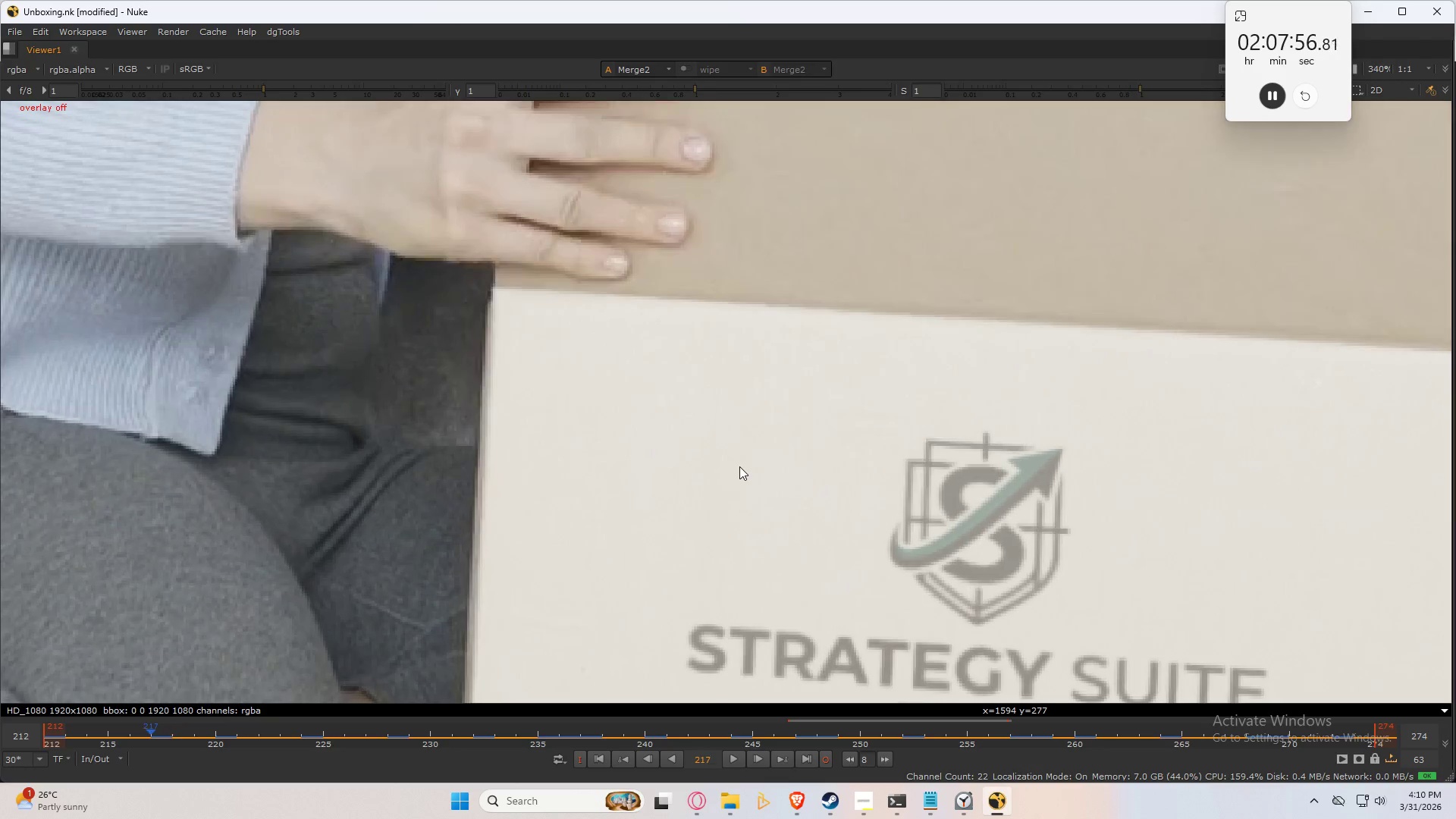 
key(ArrowLeft)
 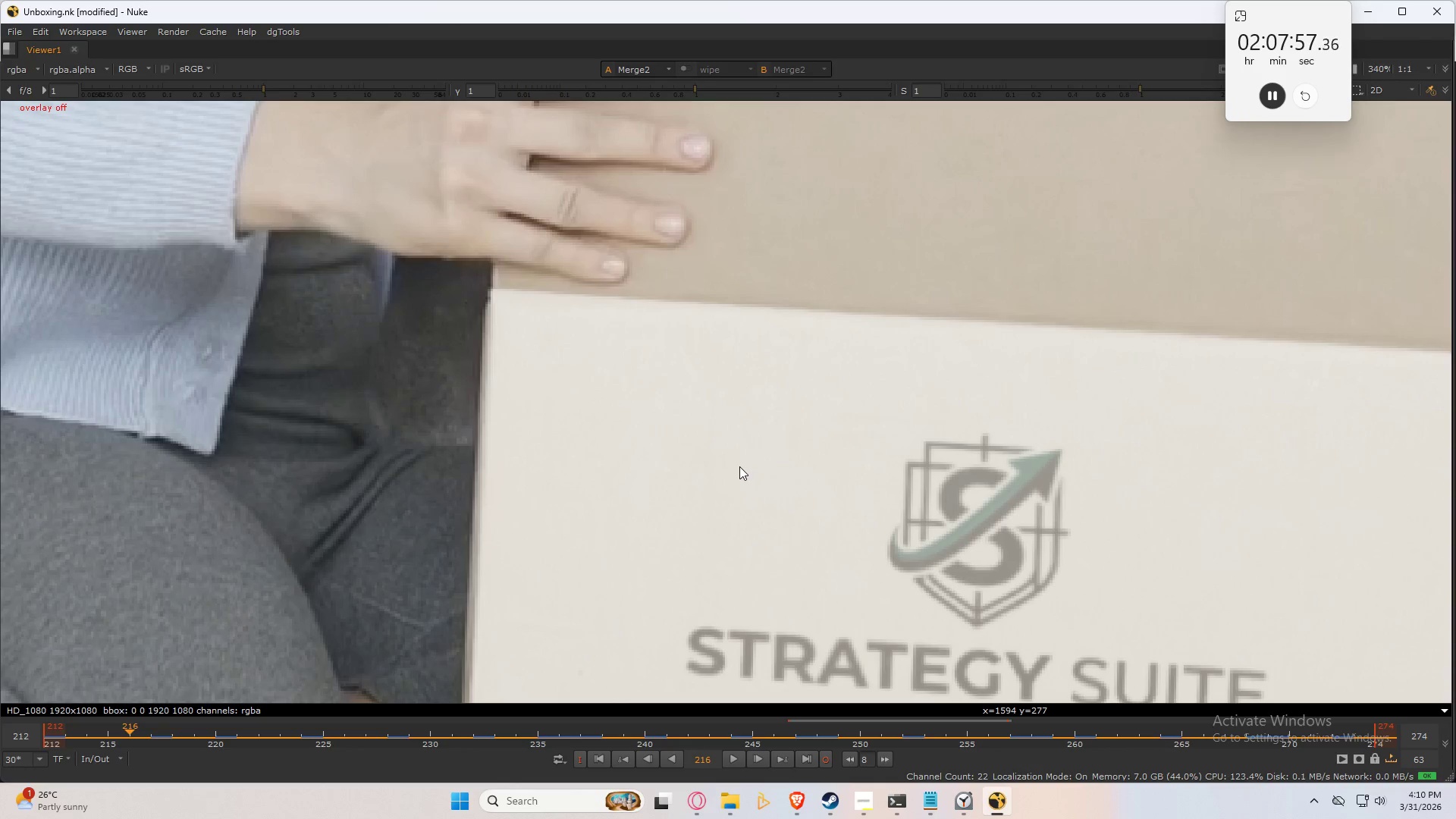 
key(ArrowRight)
 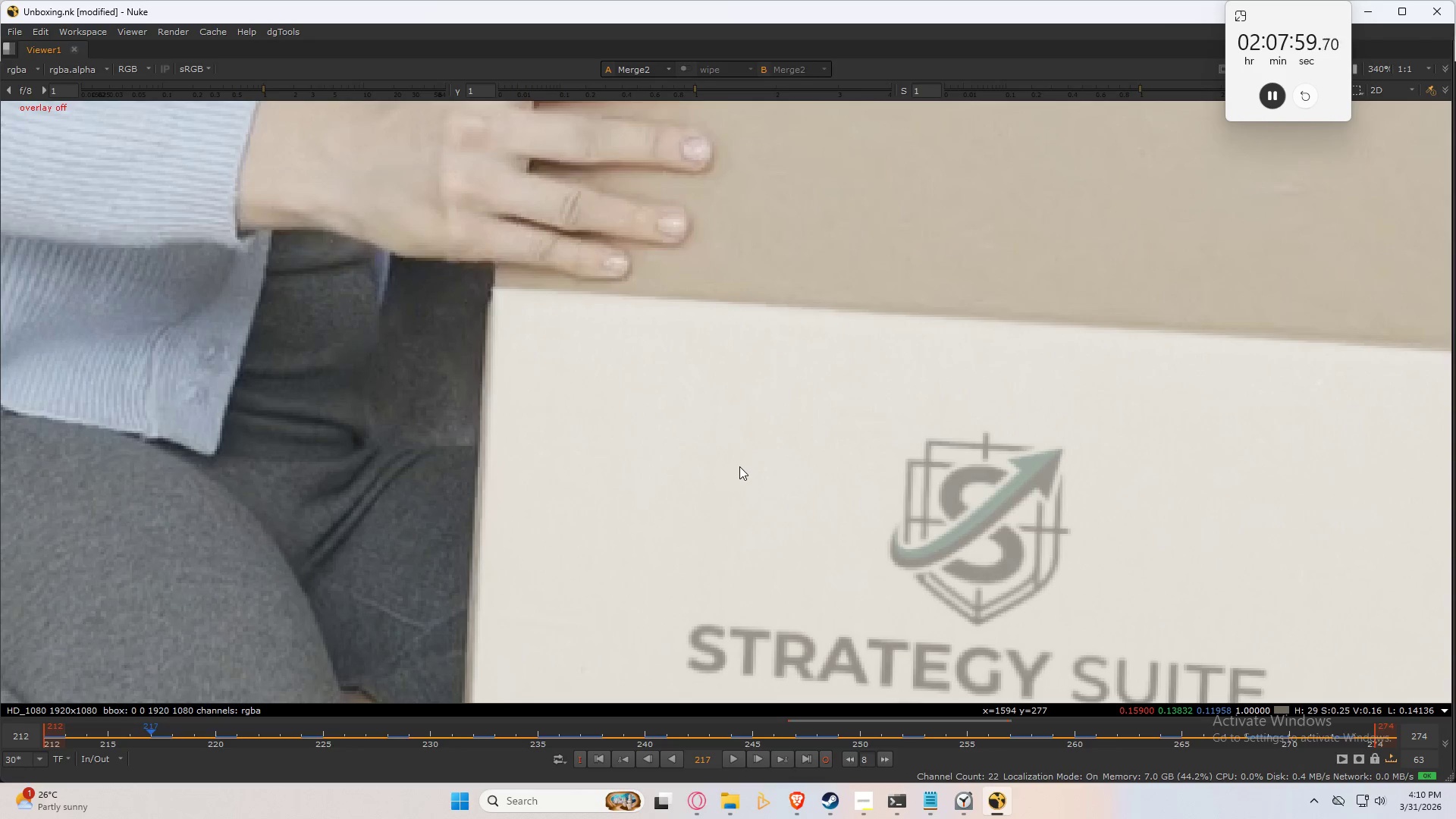 
key(Q)
 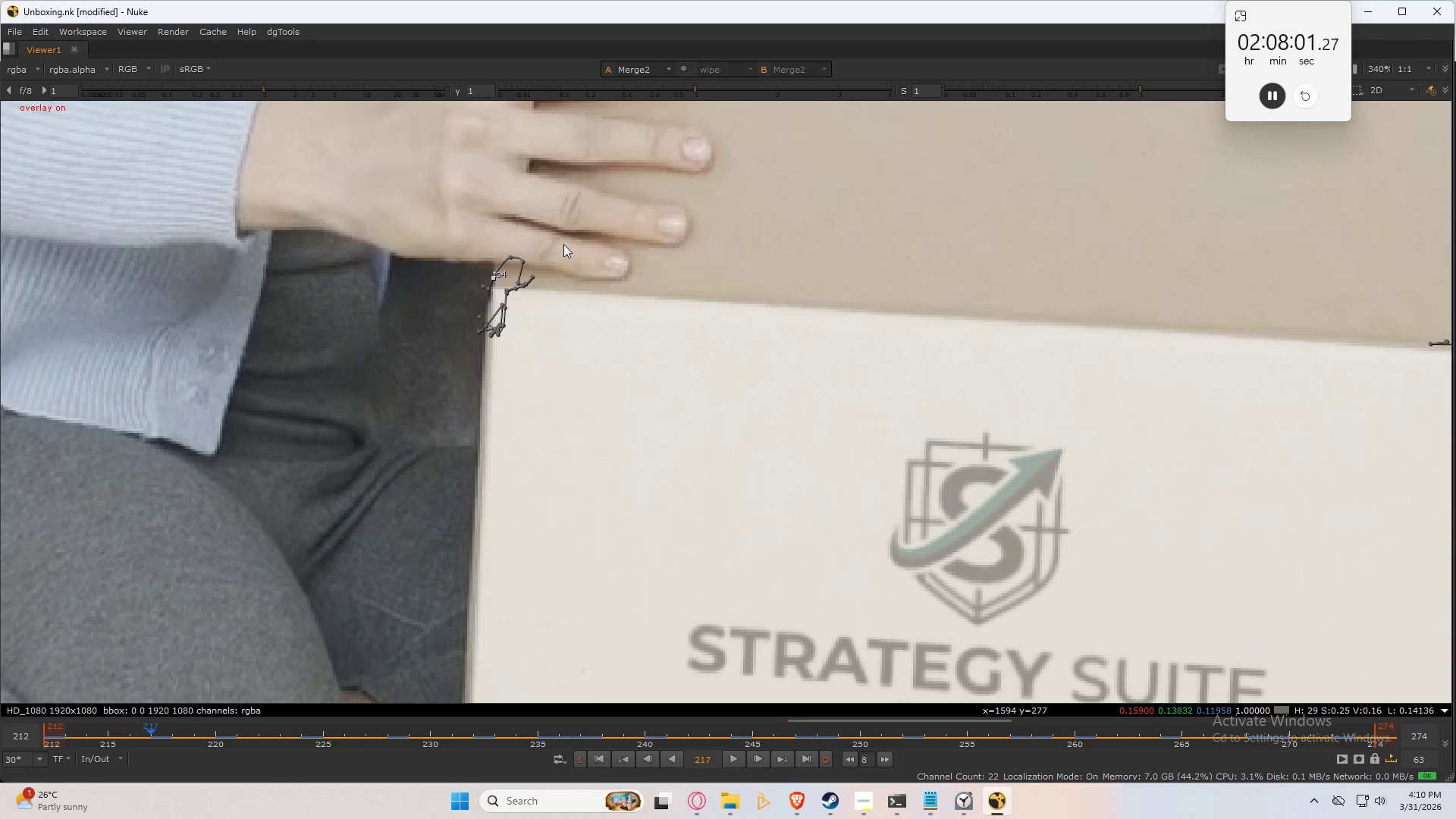 
left_click_drag(start_coordinate=[595, 187], to_coordinate=[417, 323])
 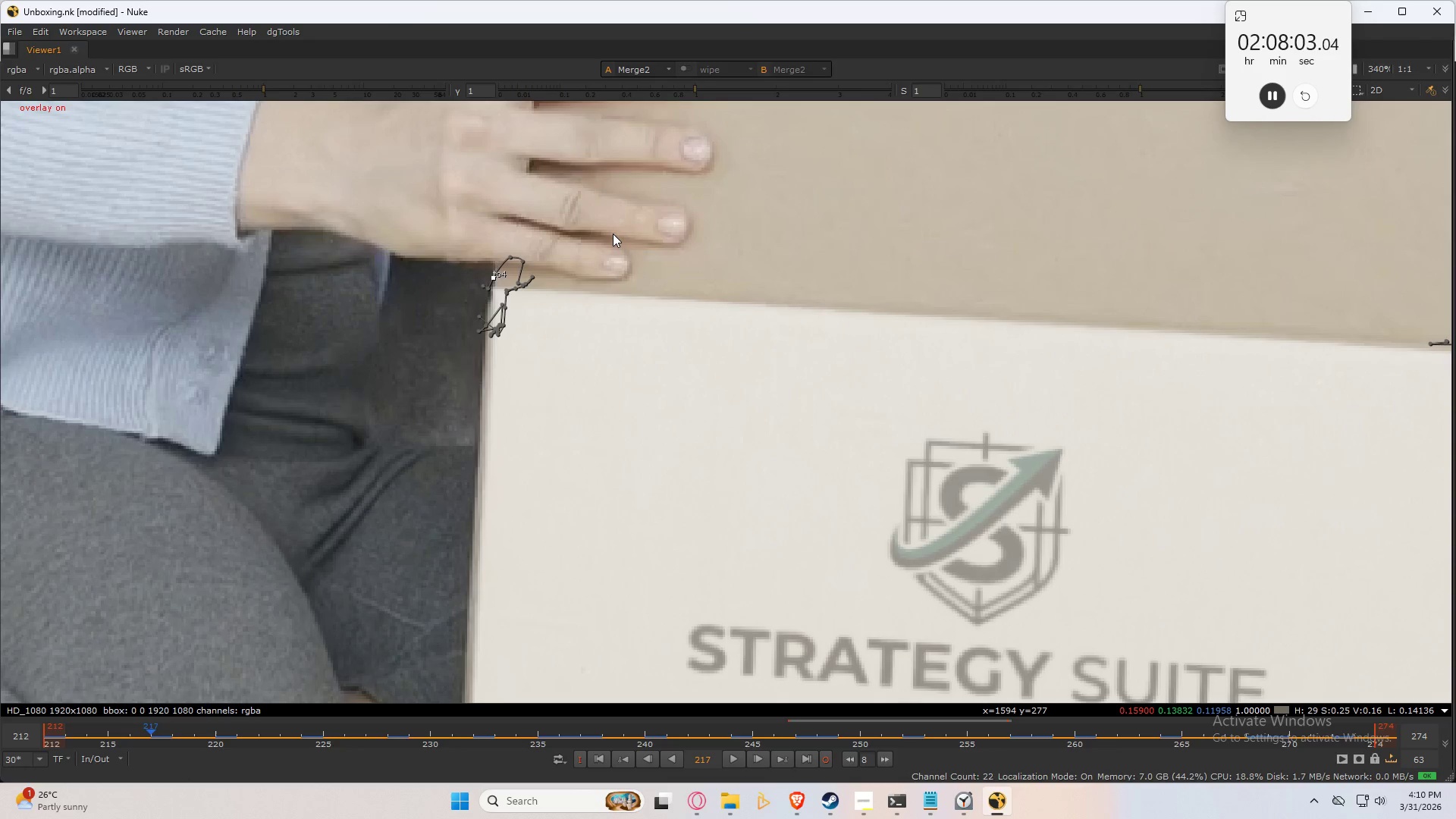 
key(Numpad4)
 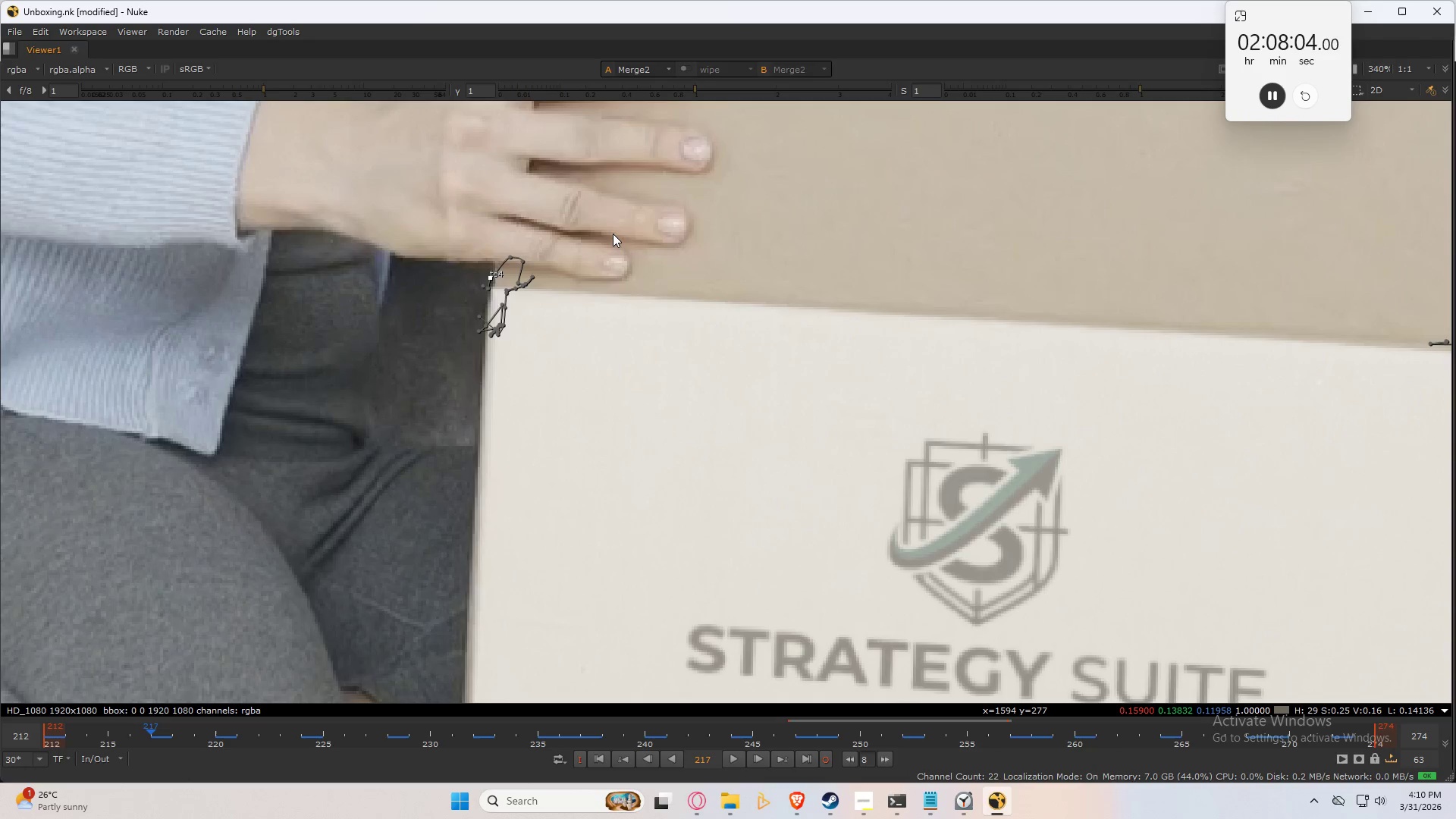 
key(Numpad4)
 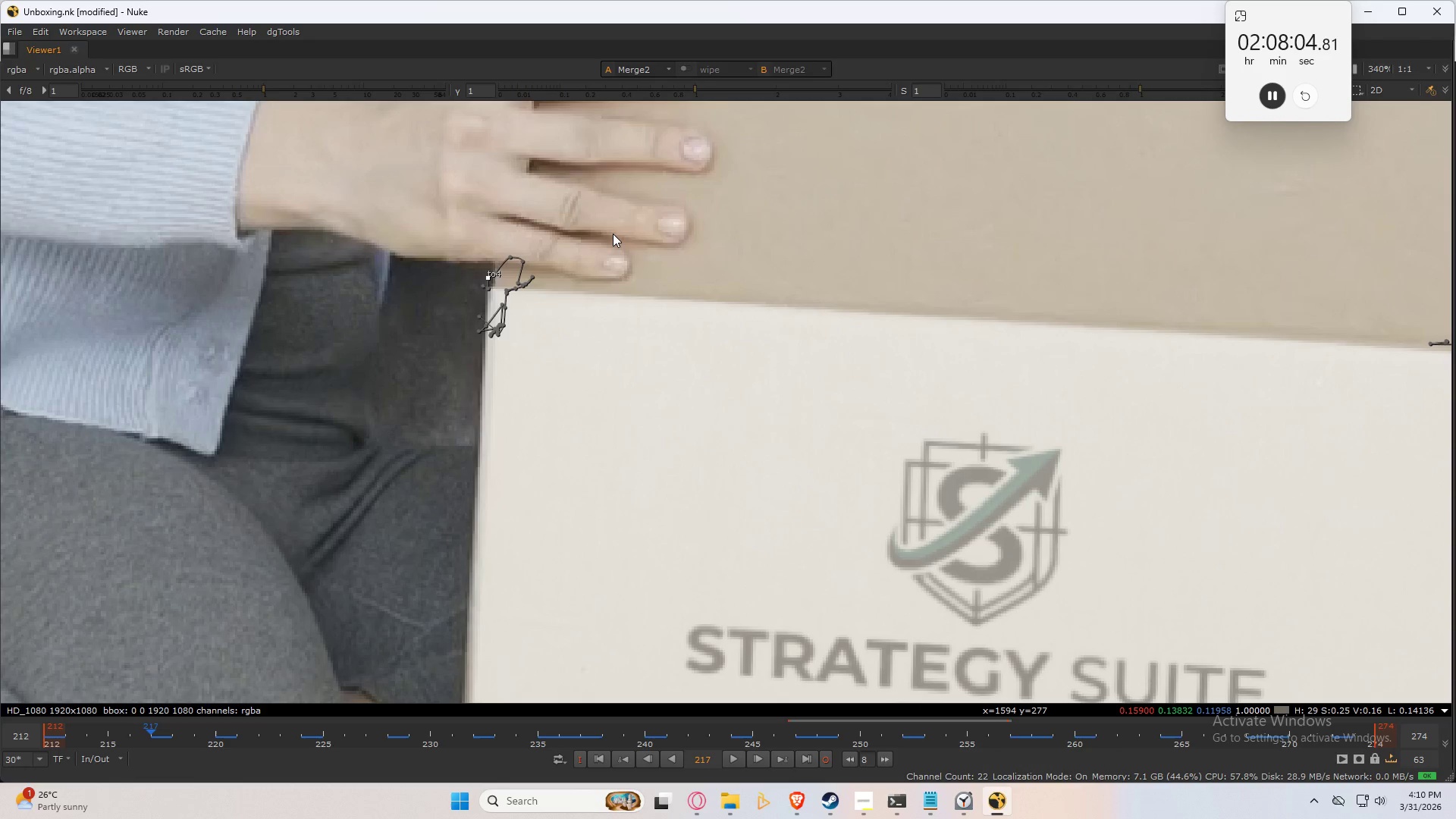 
key(Numpad2)
 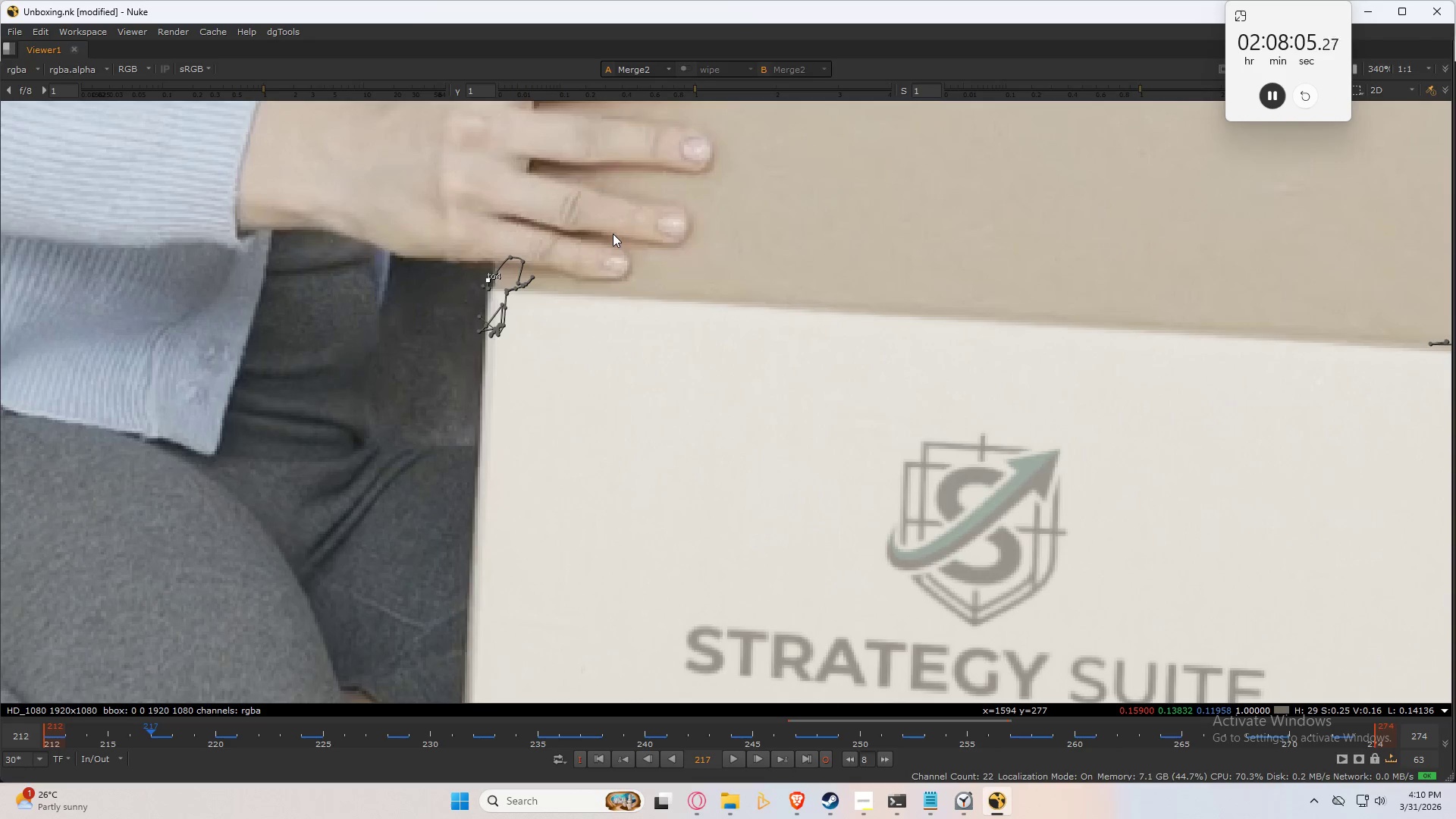 
key(Numpad2)
 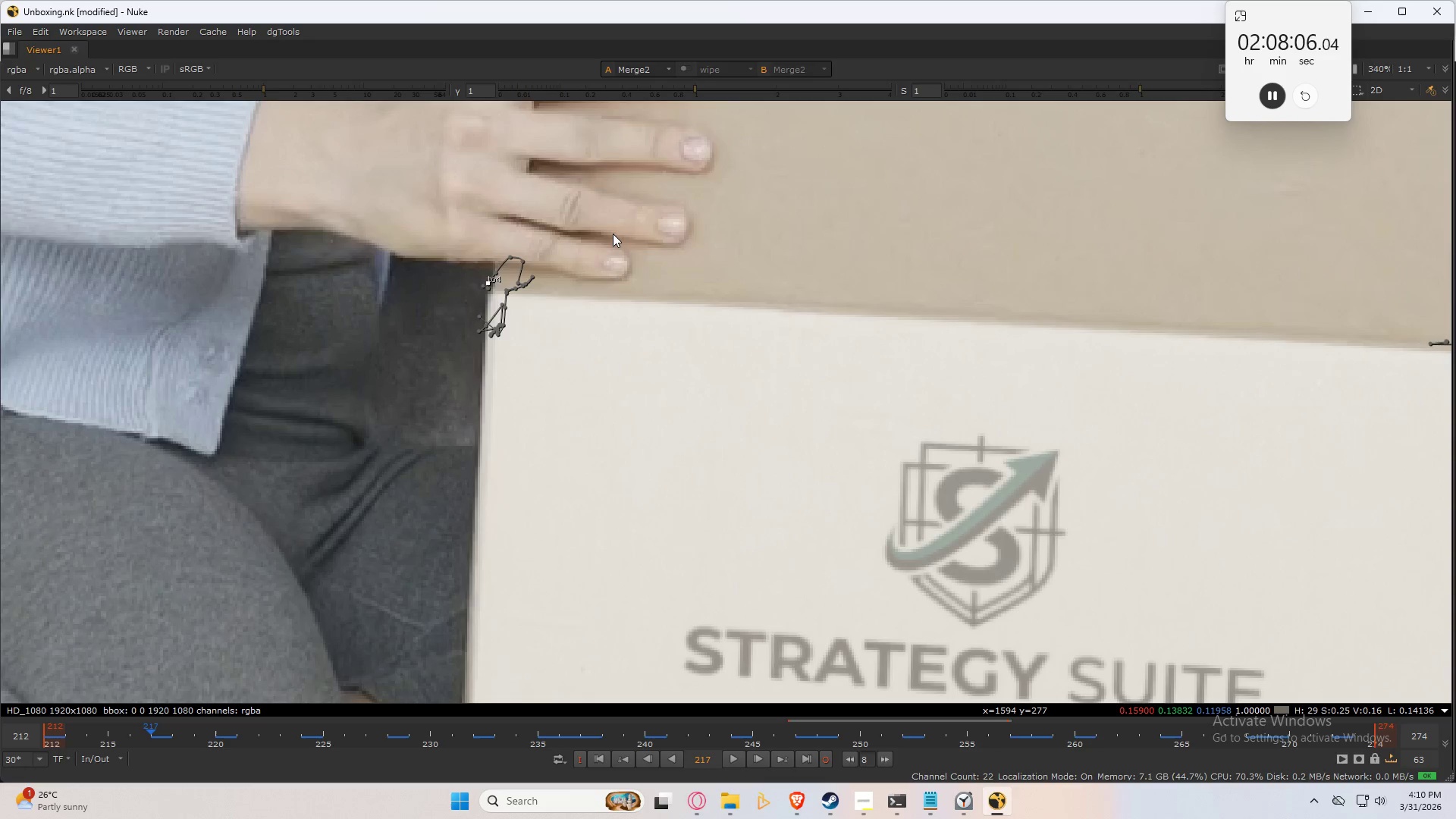 
key(Numpad2)
 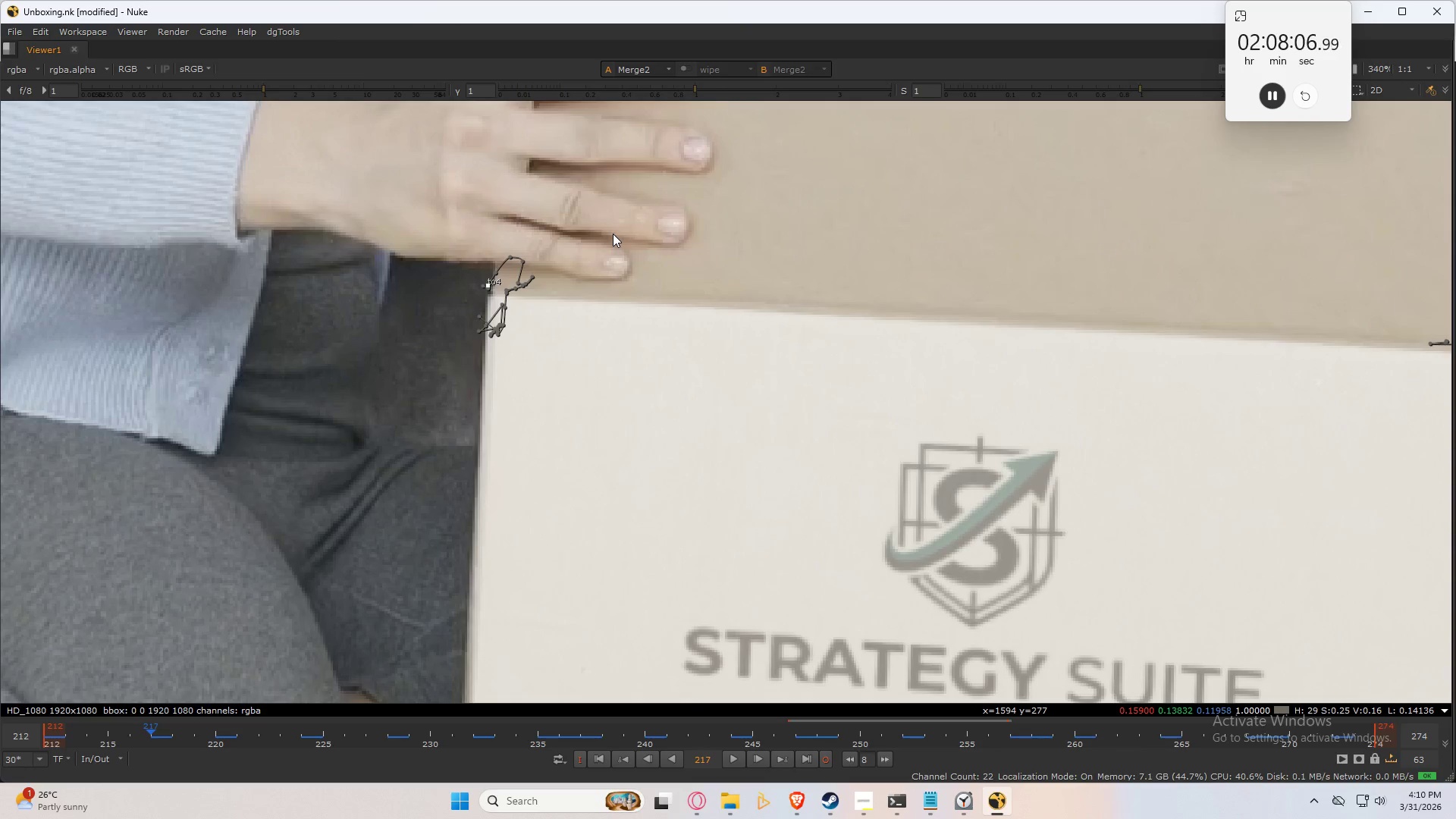 
key(Numpad2)
 